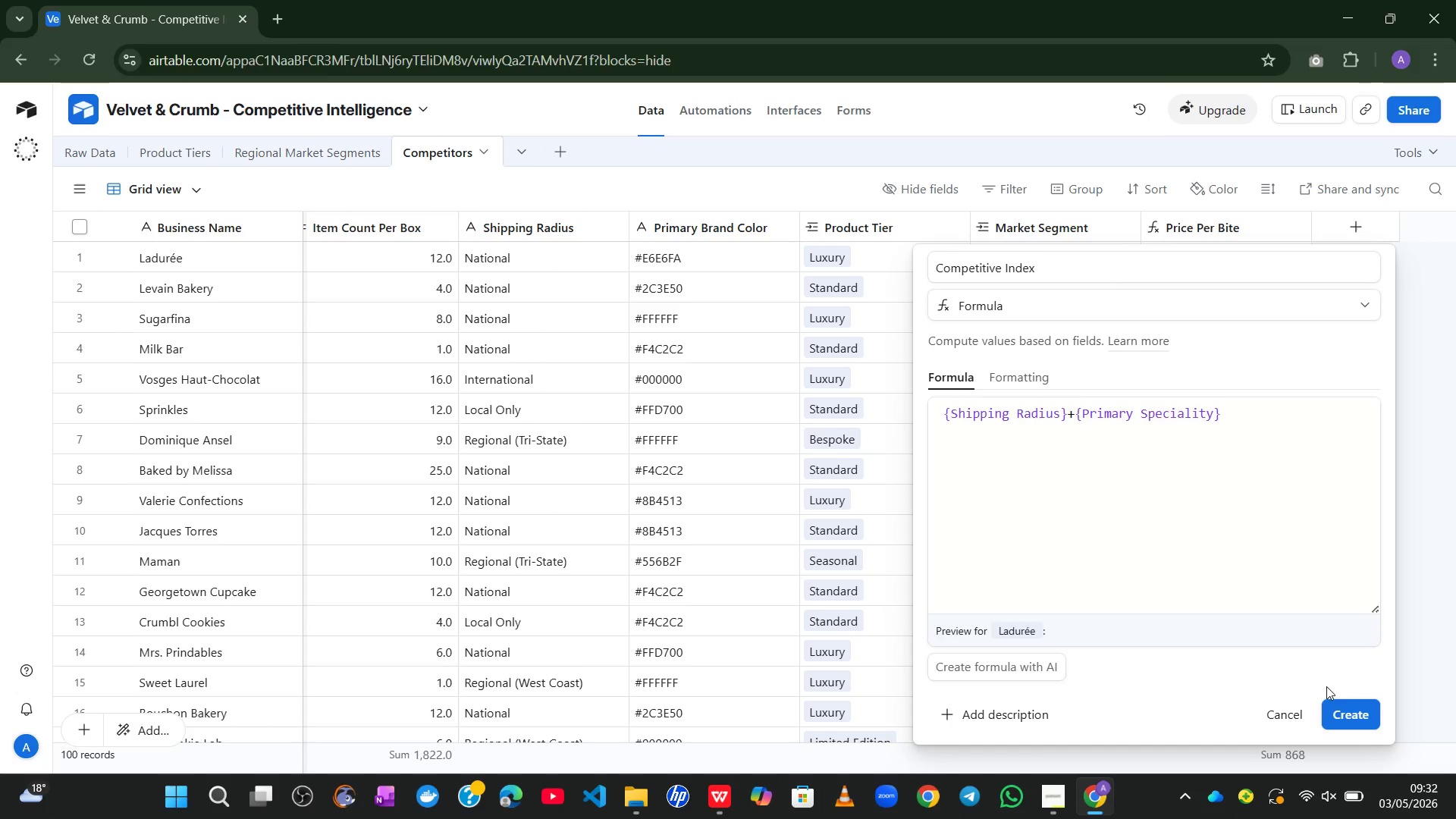 
left_click([1339, 708])
 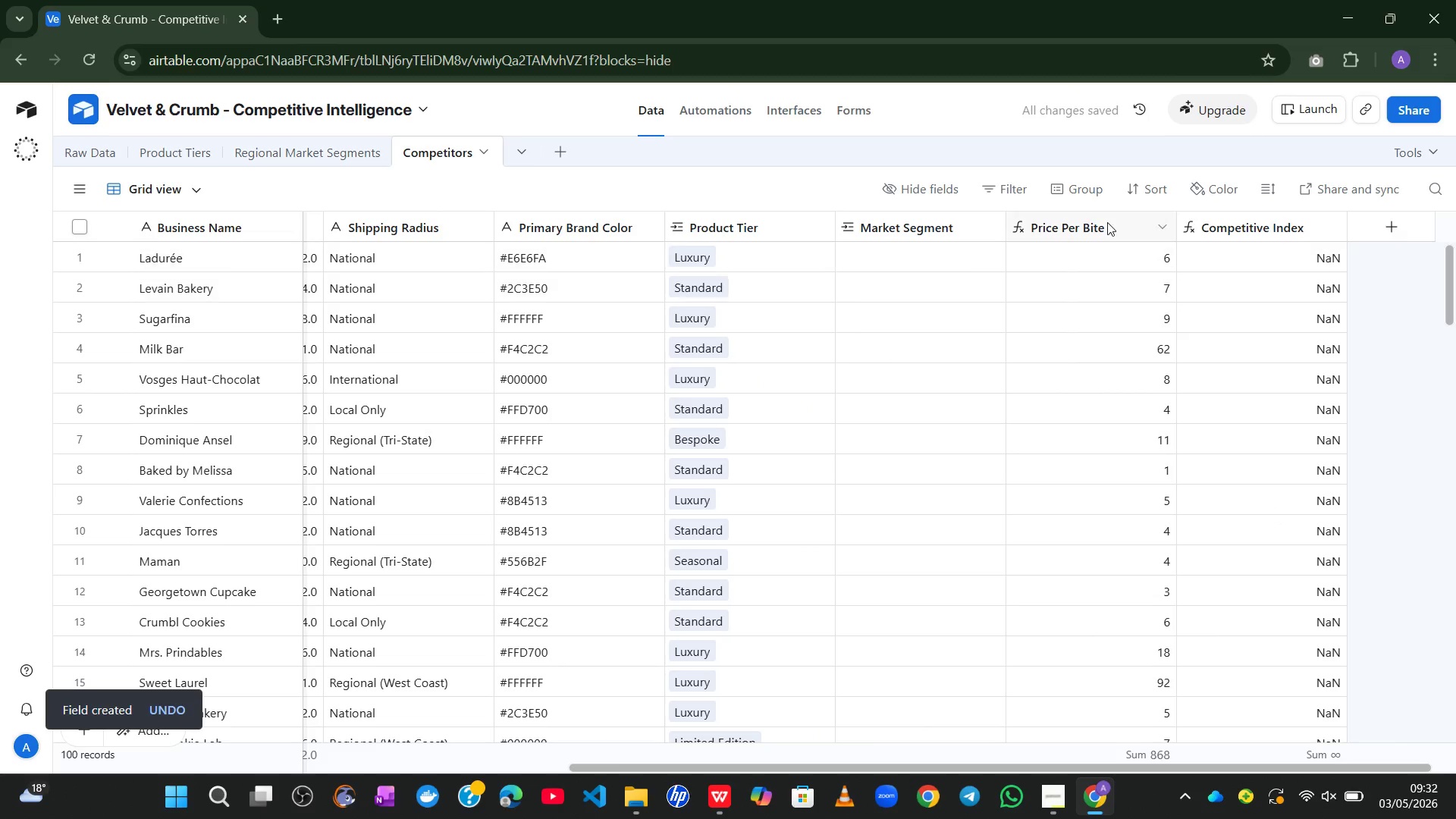 
double_click([1081, 232])
 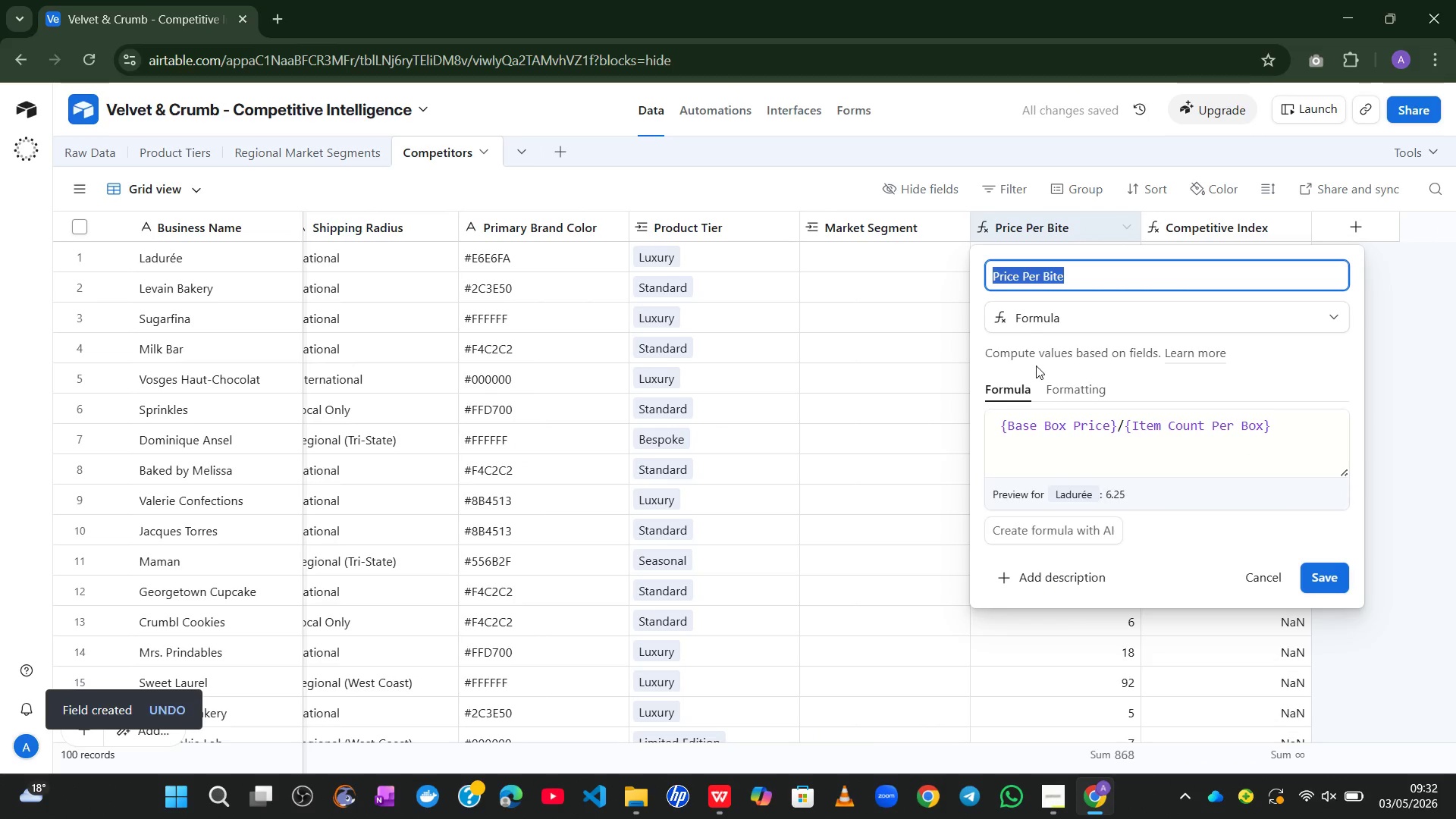 
left_click([1060, 394])
 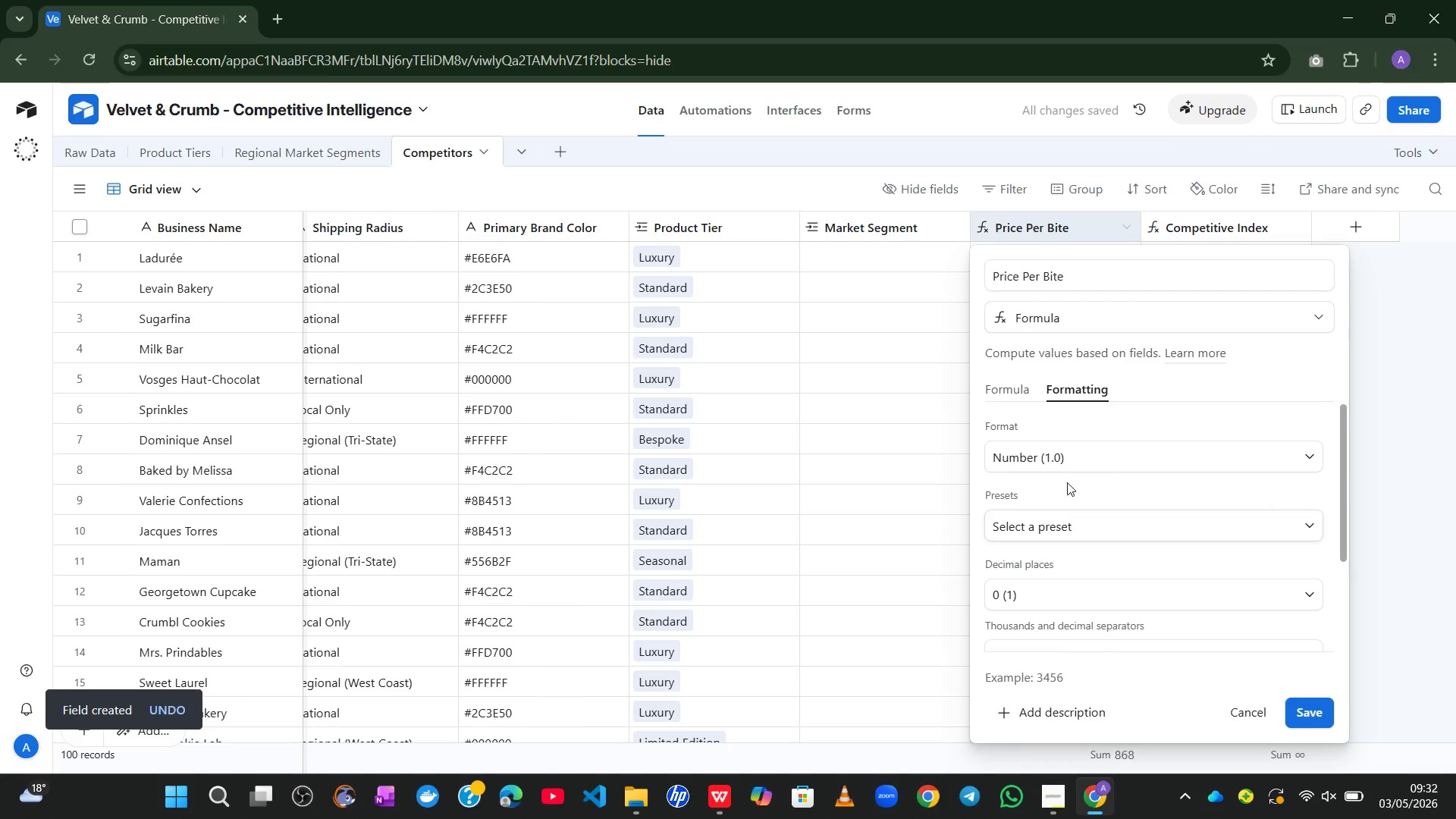 
left_click([1105, 456])
 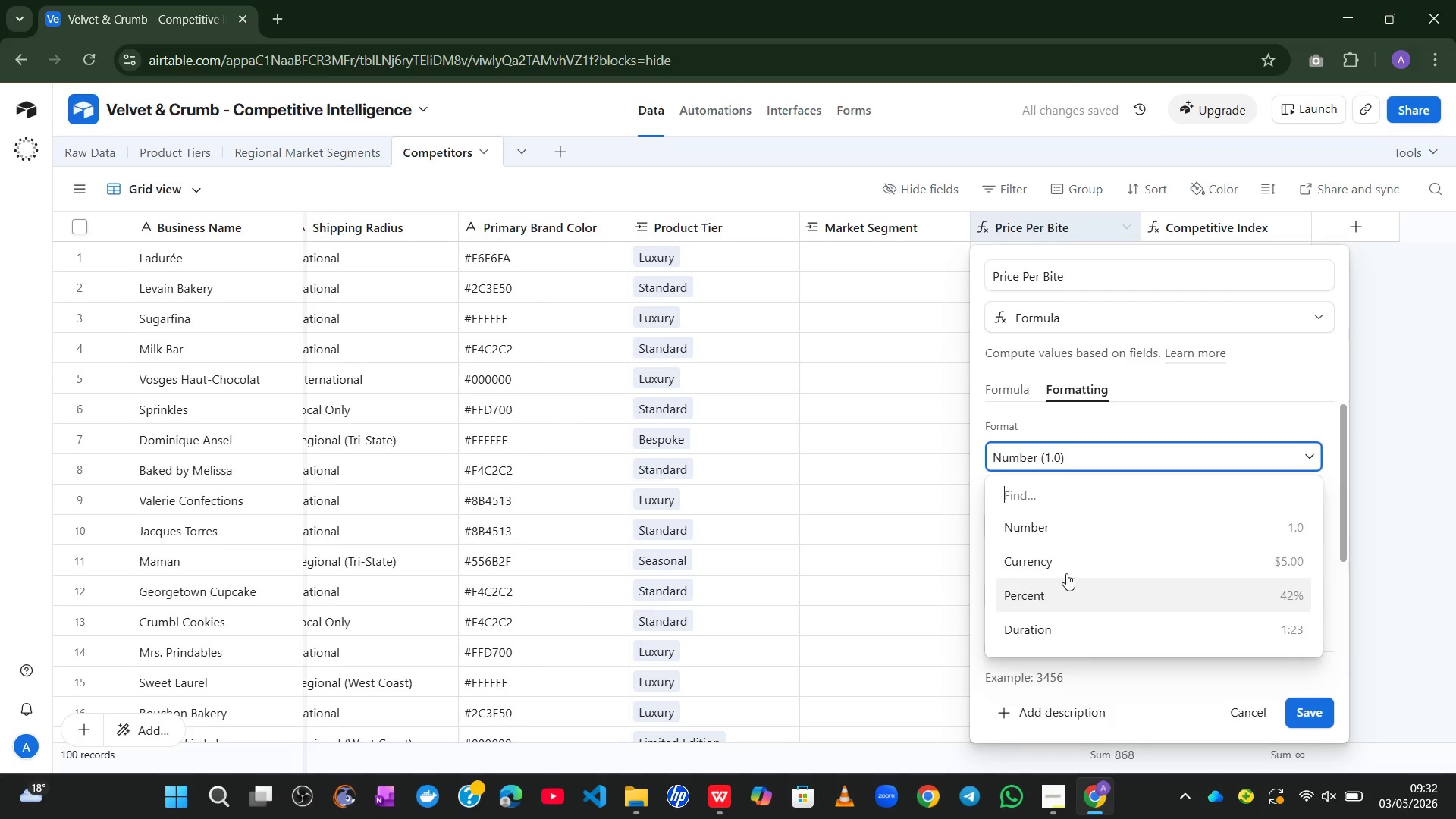 
left_click([1068, 564])
 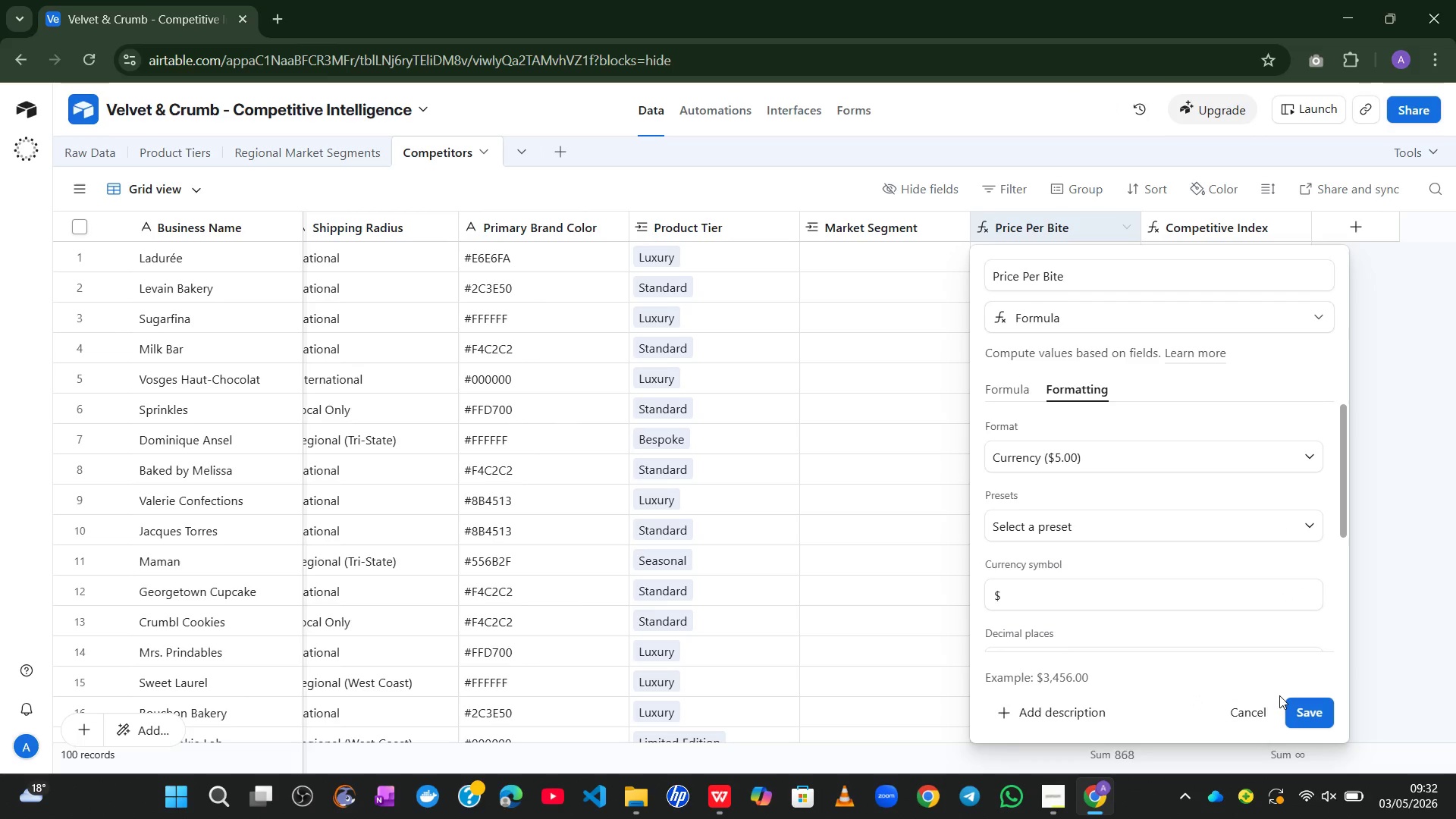 
left_click([1299, 711])
 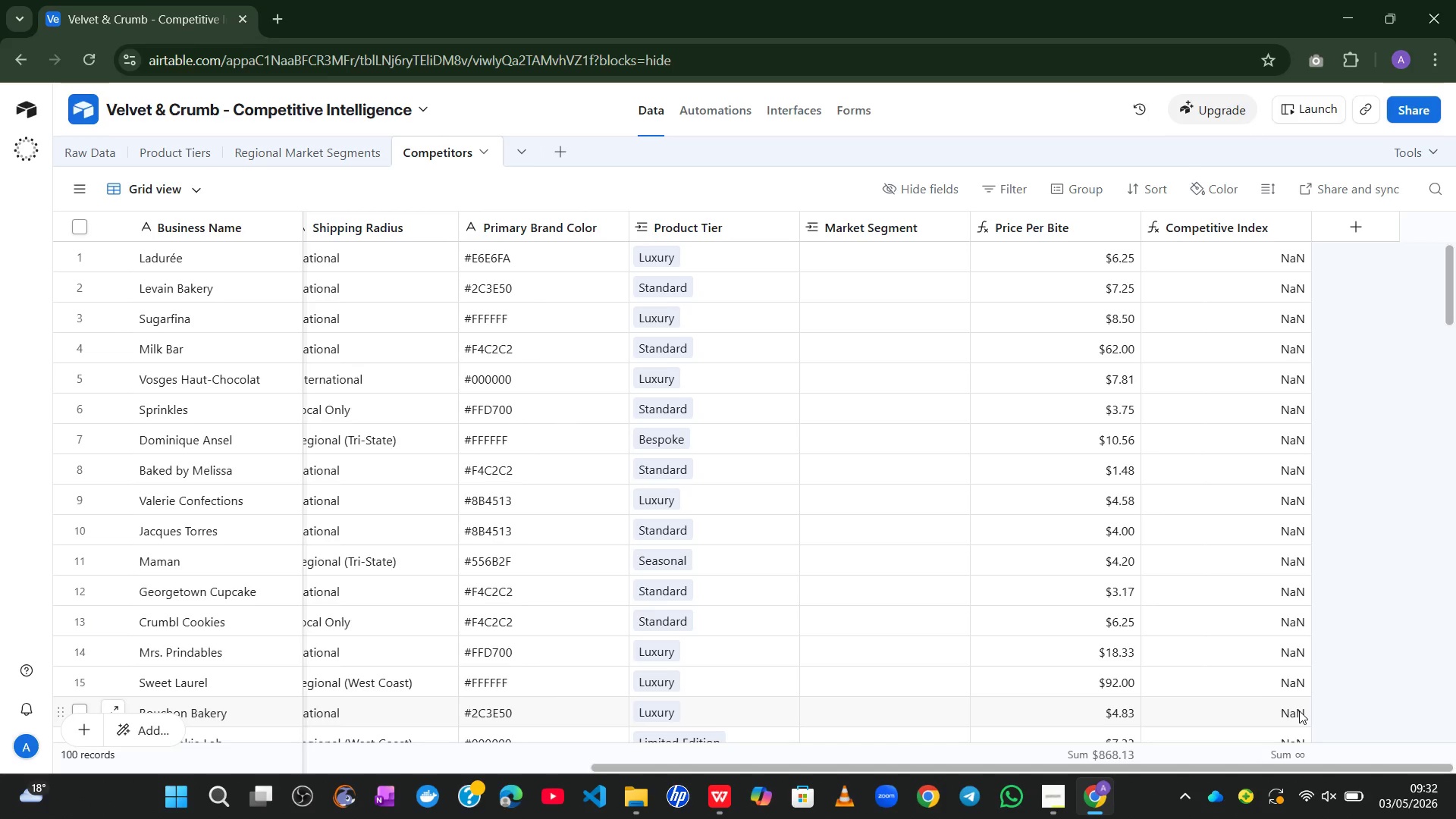 
wait(21.69)
 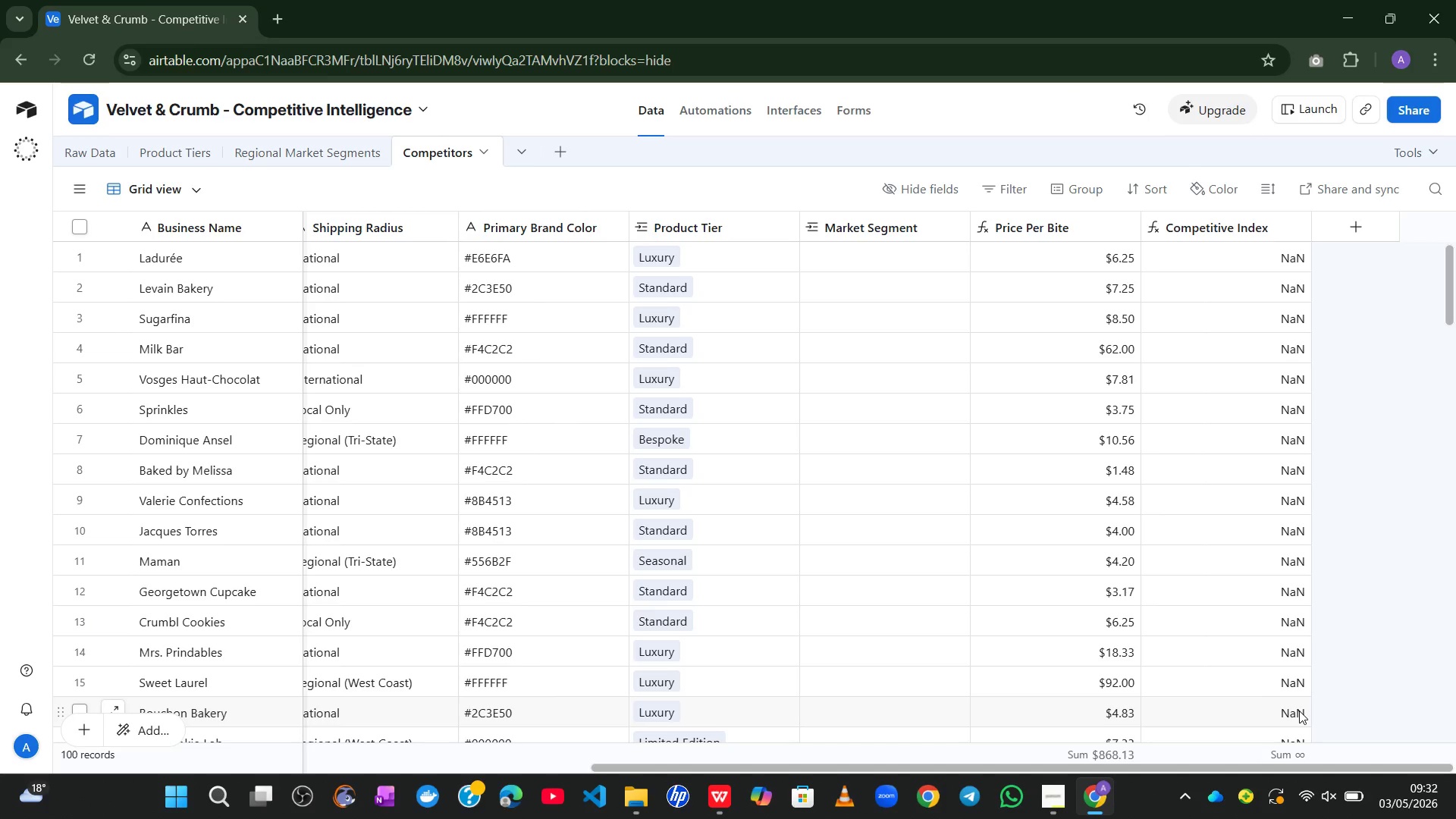 
double_click([1235, 223])
 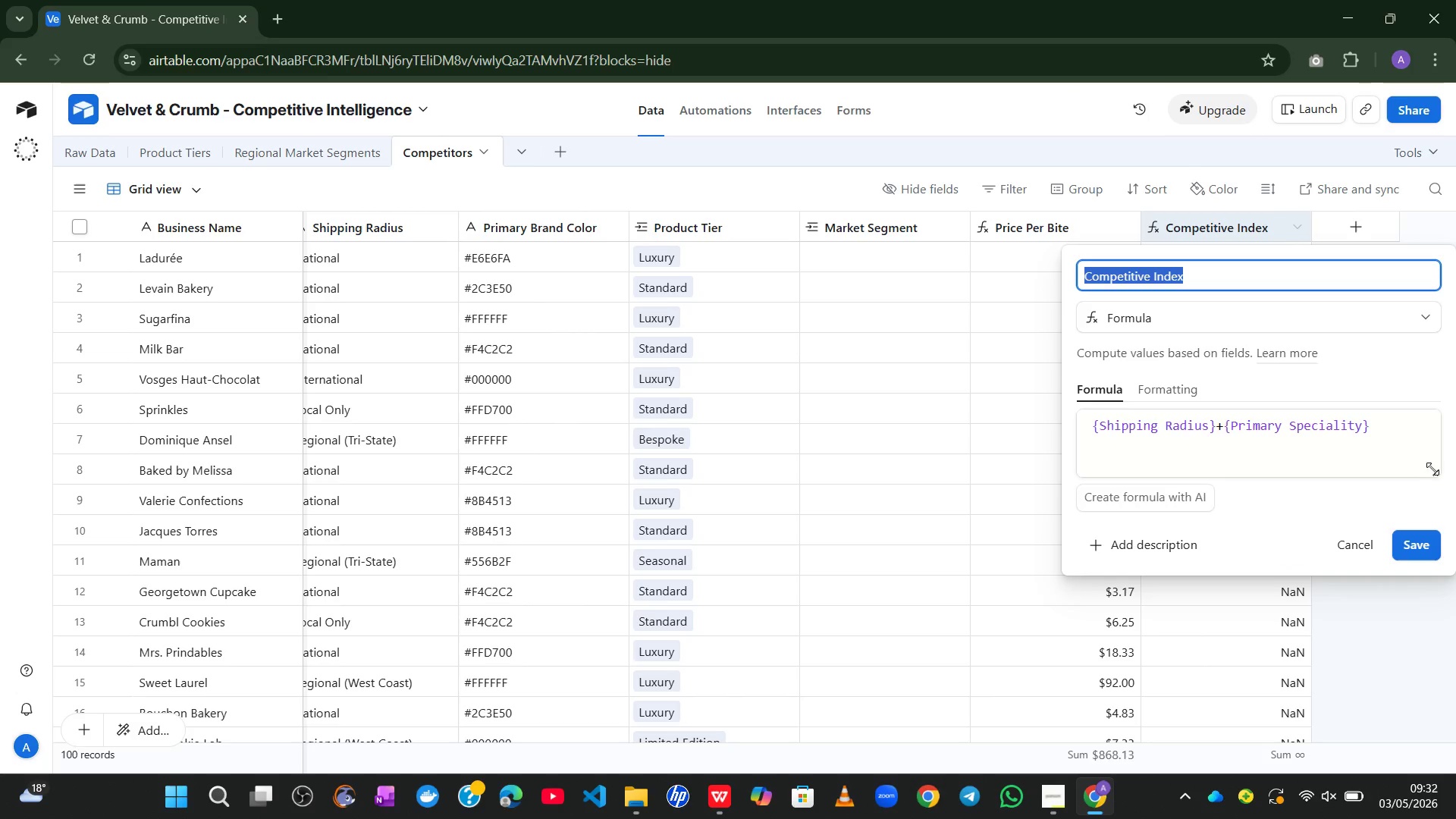 
left_click([1436, 475])
 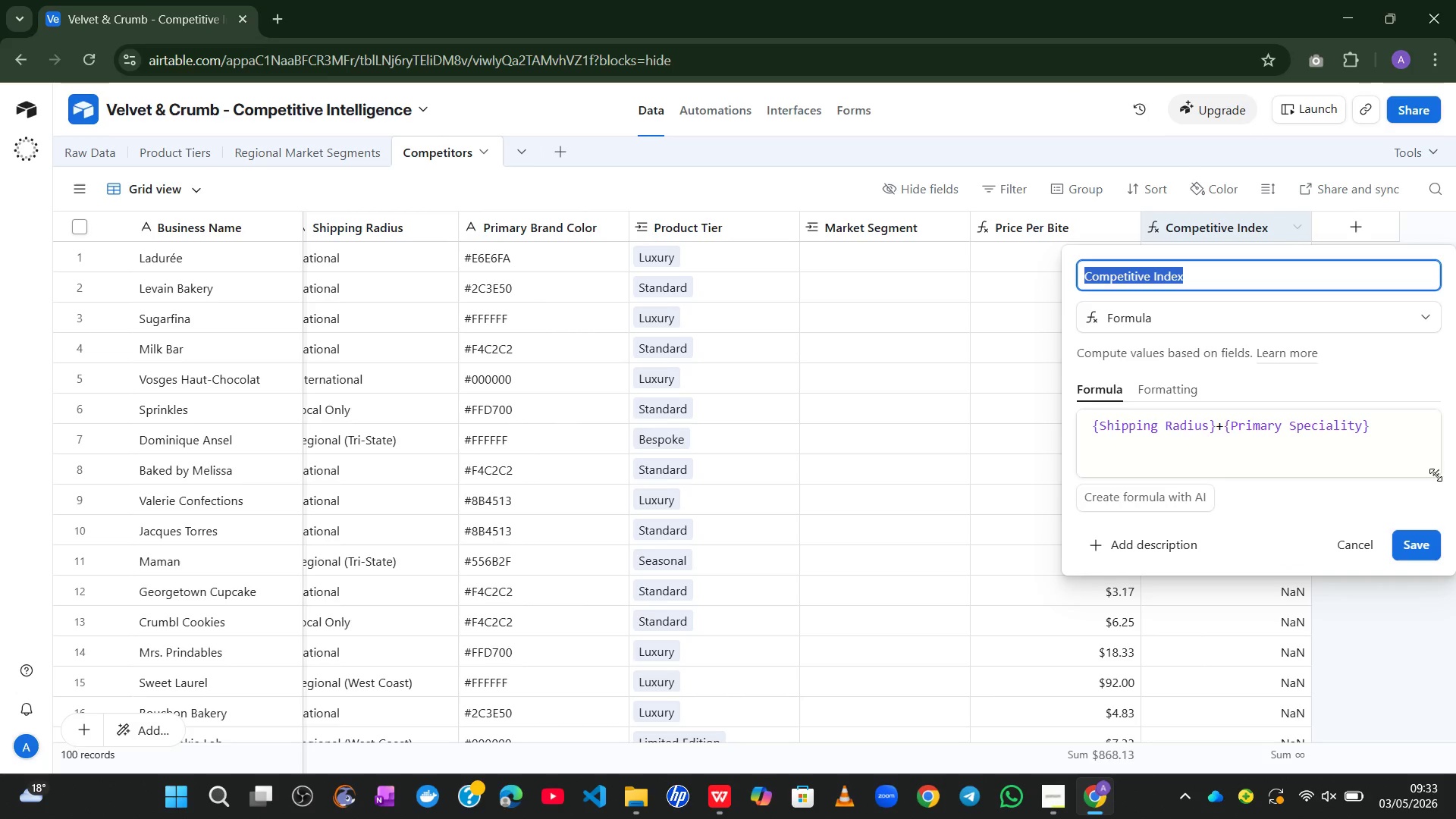 
left_click_drag(start_coordinate=[1436, 475], to_coordinate=[1396, 646])
 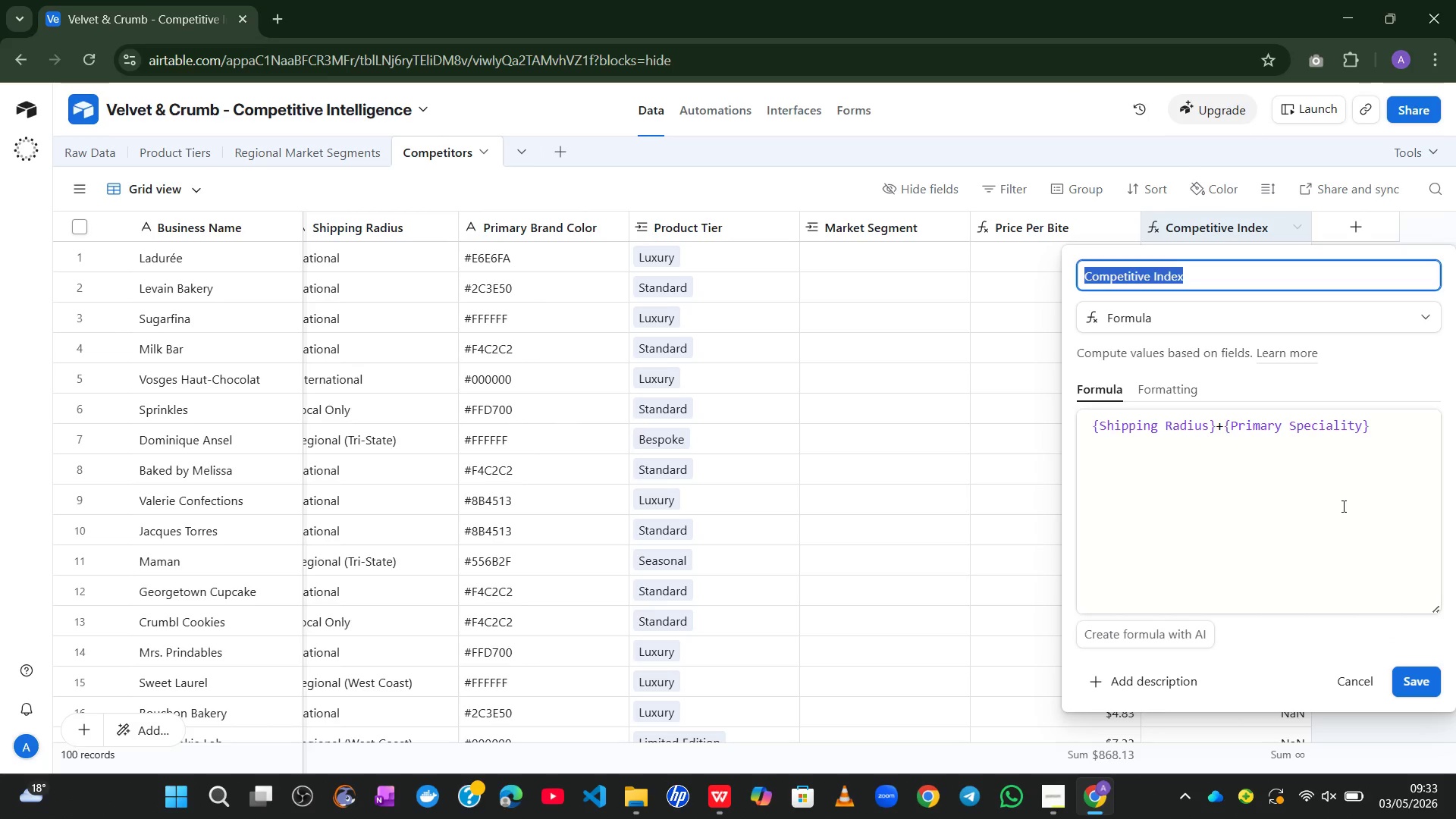 
left_click([1342, 506])
 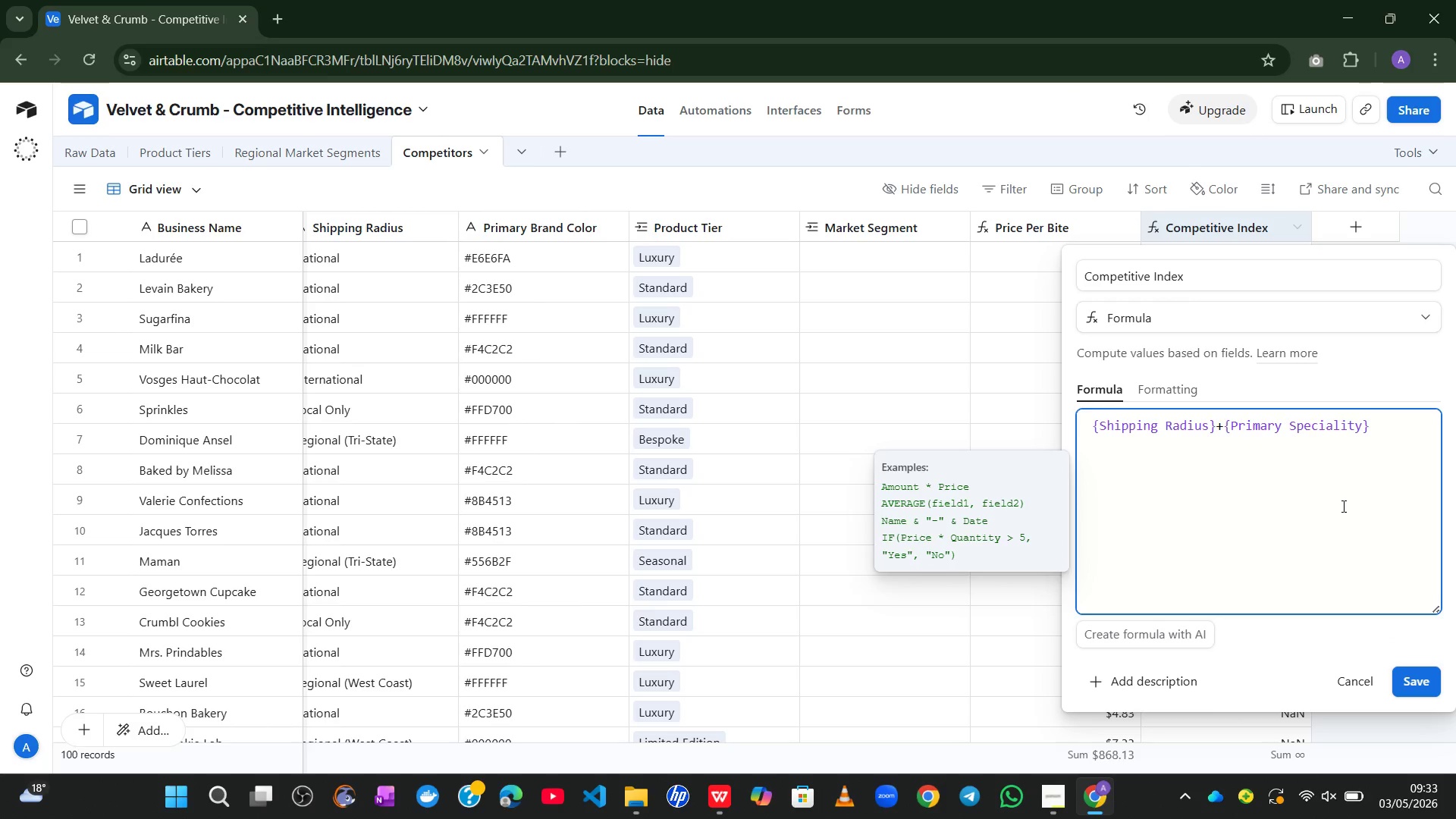 
key(Control+A)
 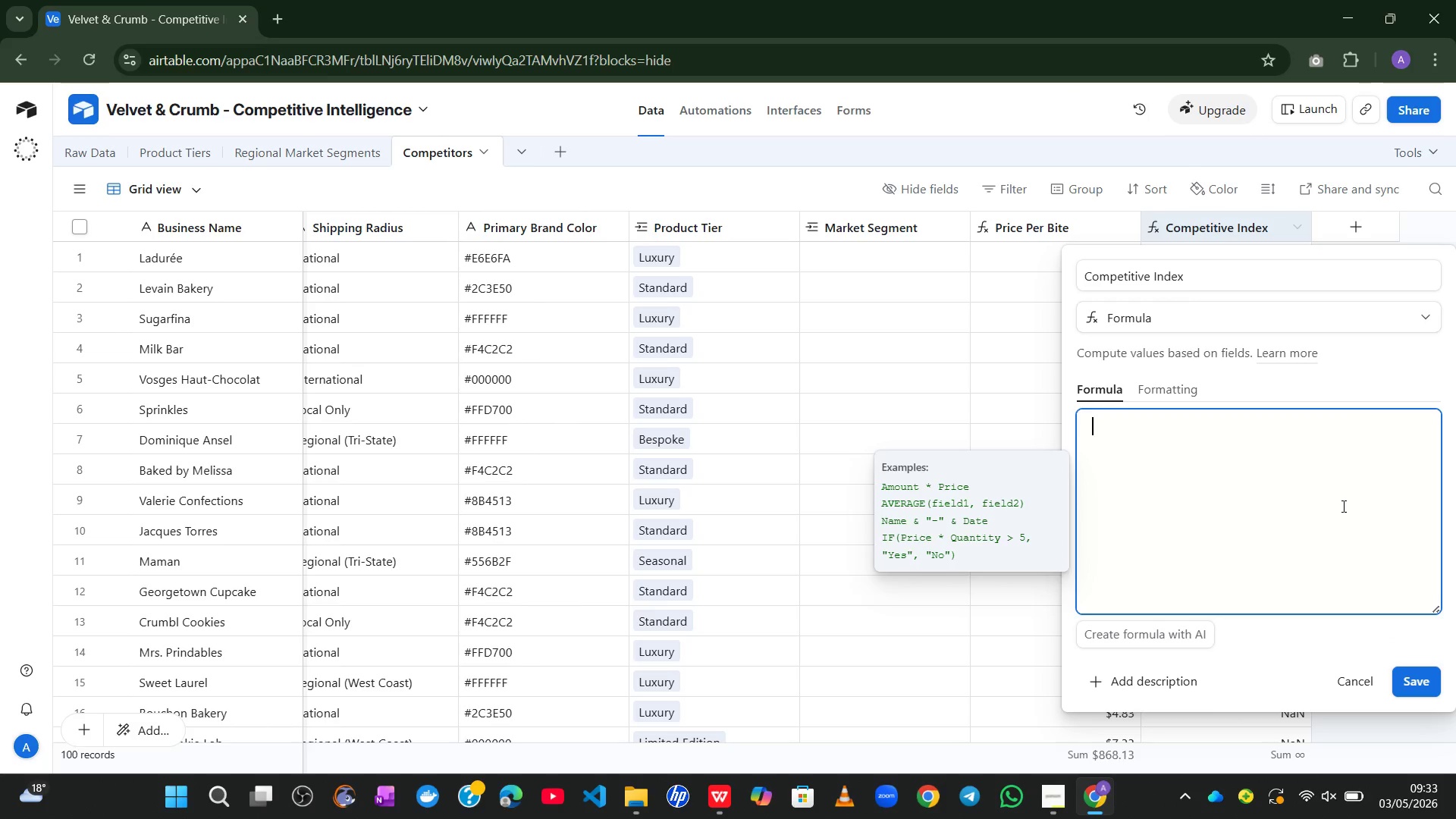 
key(Control+Backspace)
 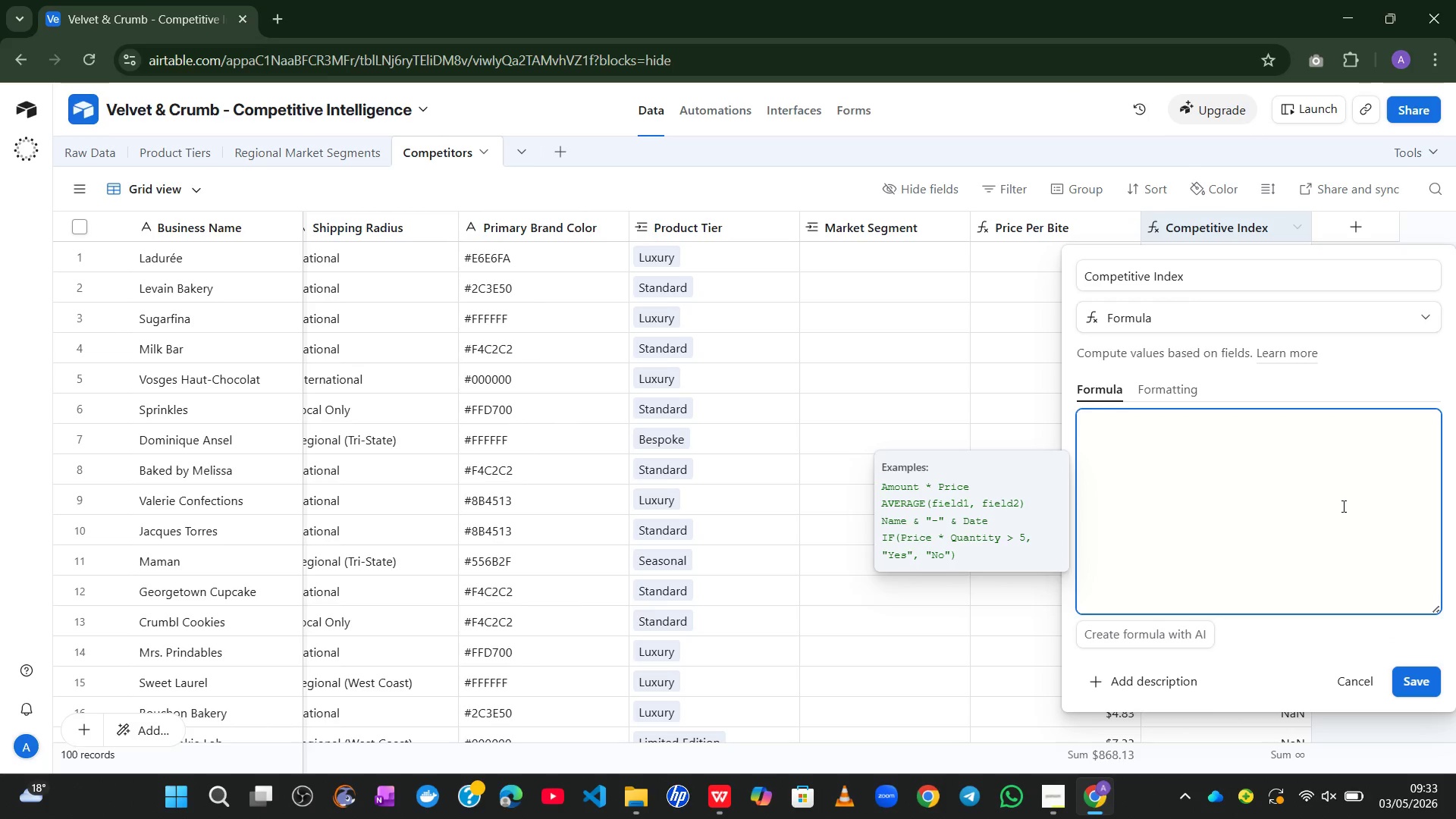 
type(SWITCH)
 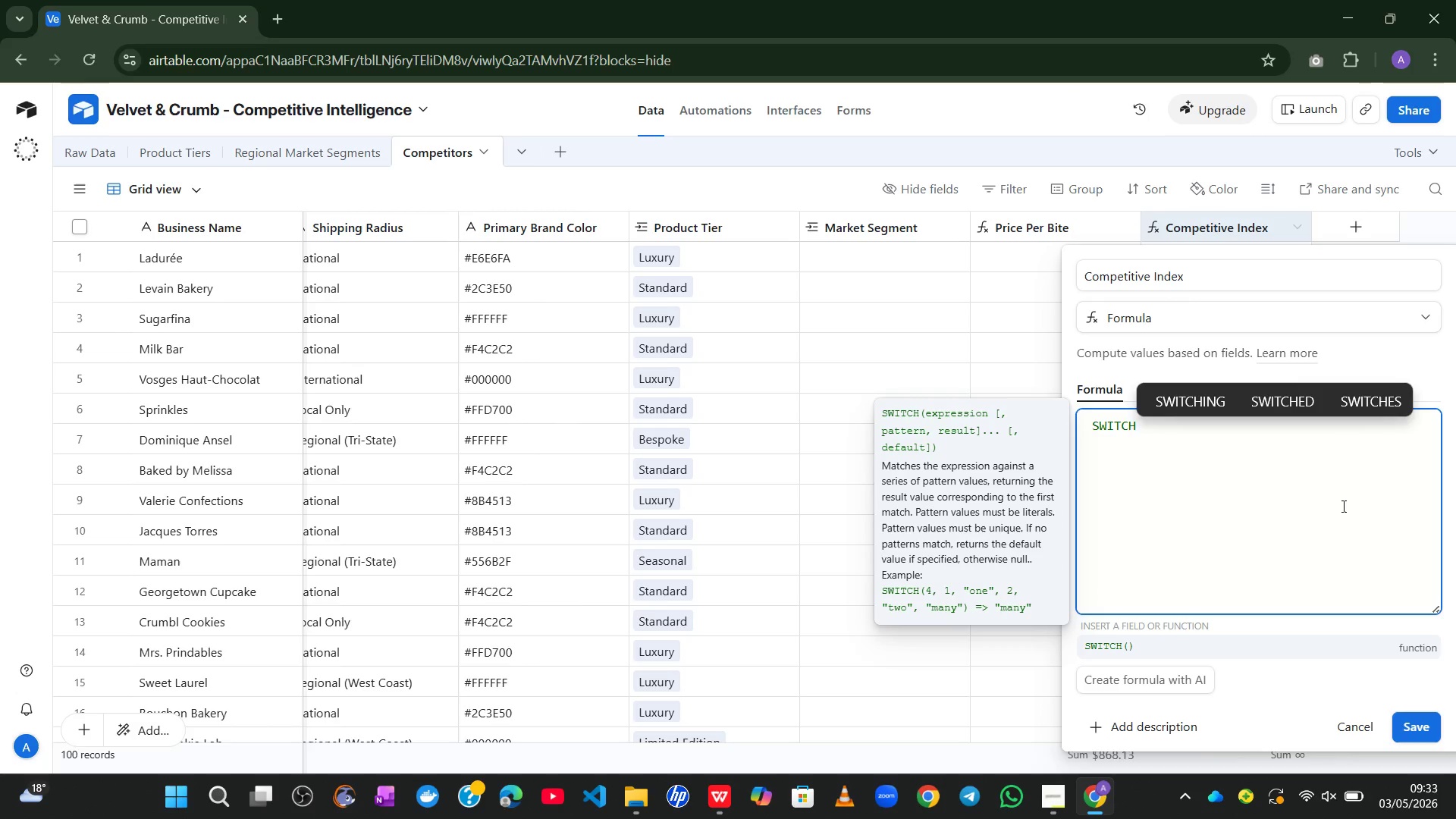 
wait(5.42)
 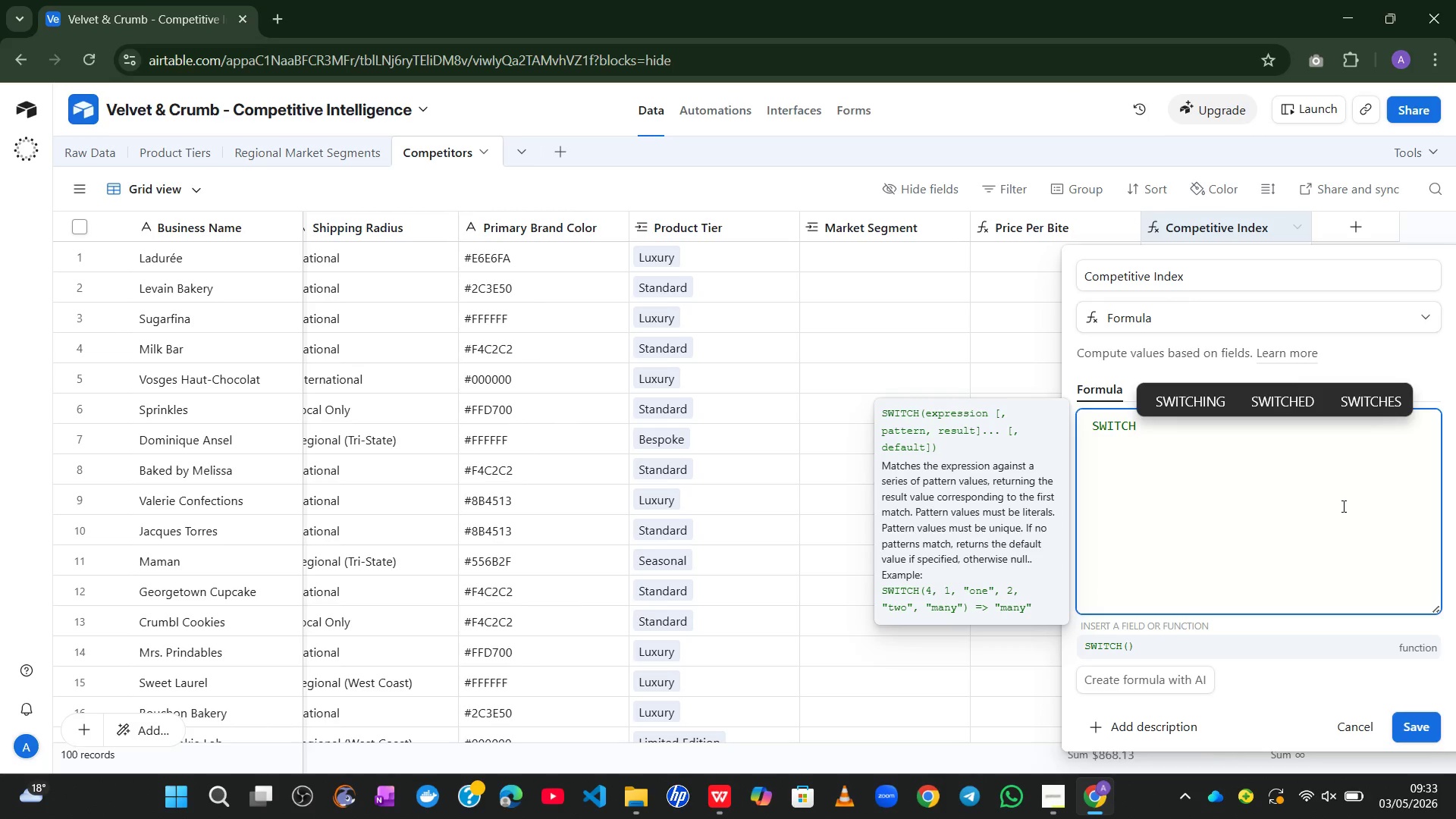 
type(({SH)
key(Tab)
type(,)
 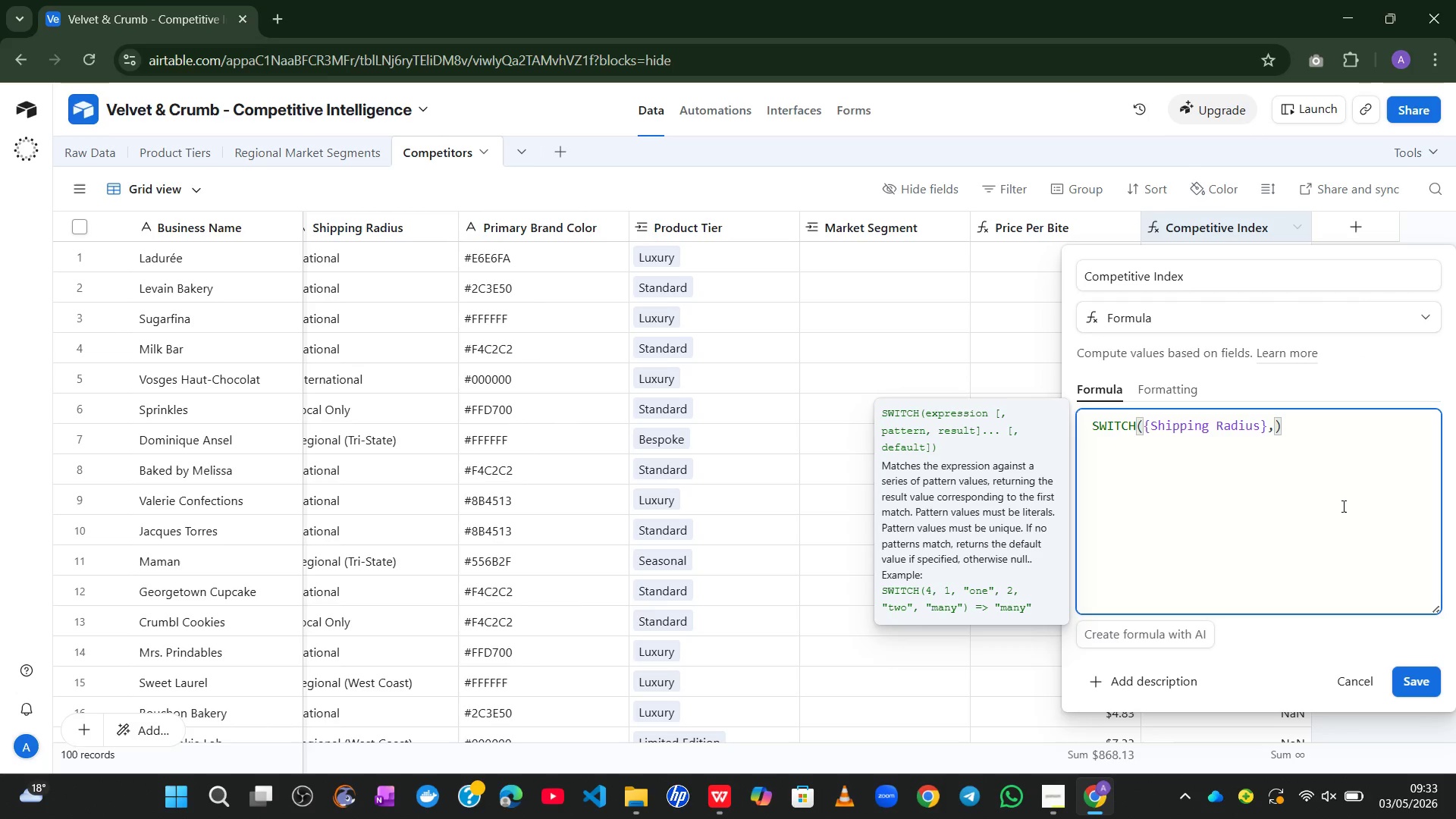 
key(Enter)
 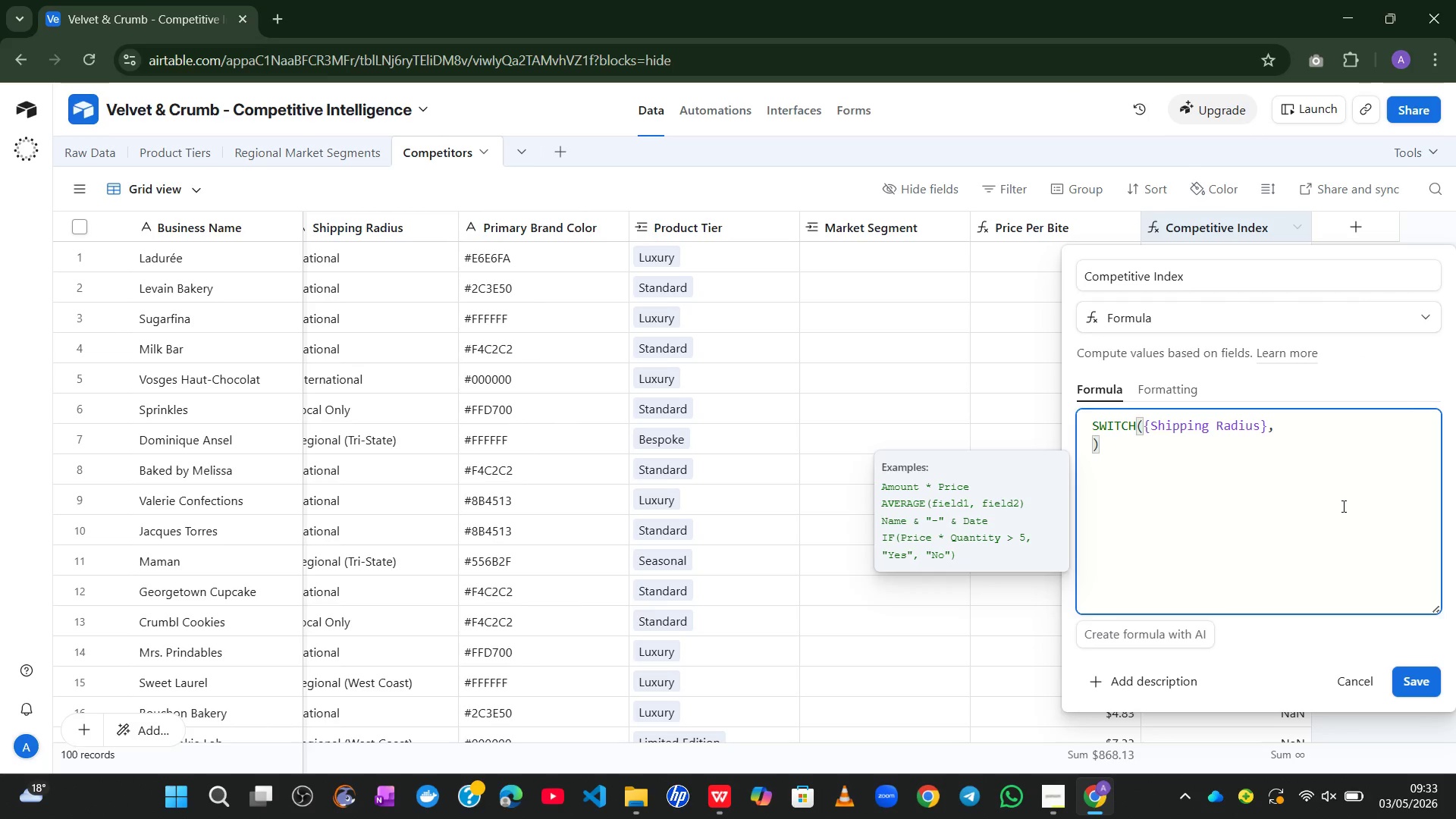 
type(@International)
 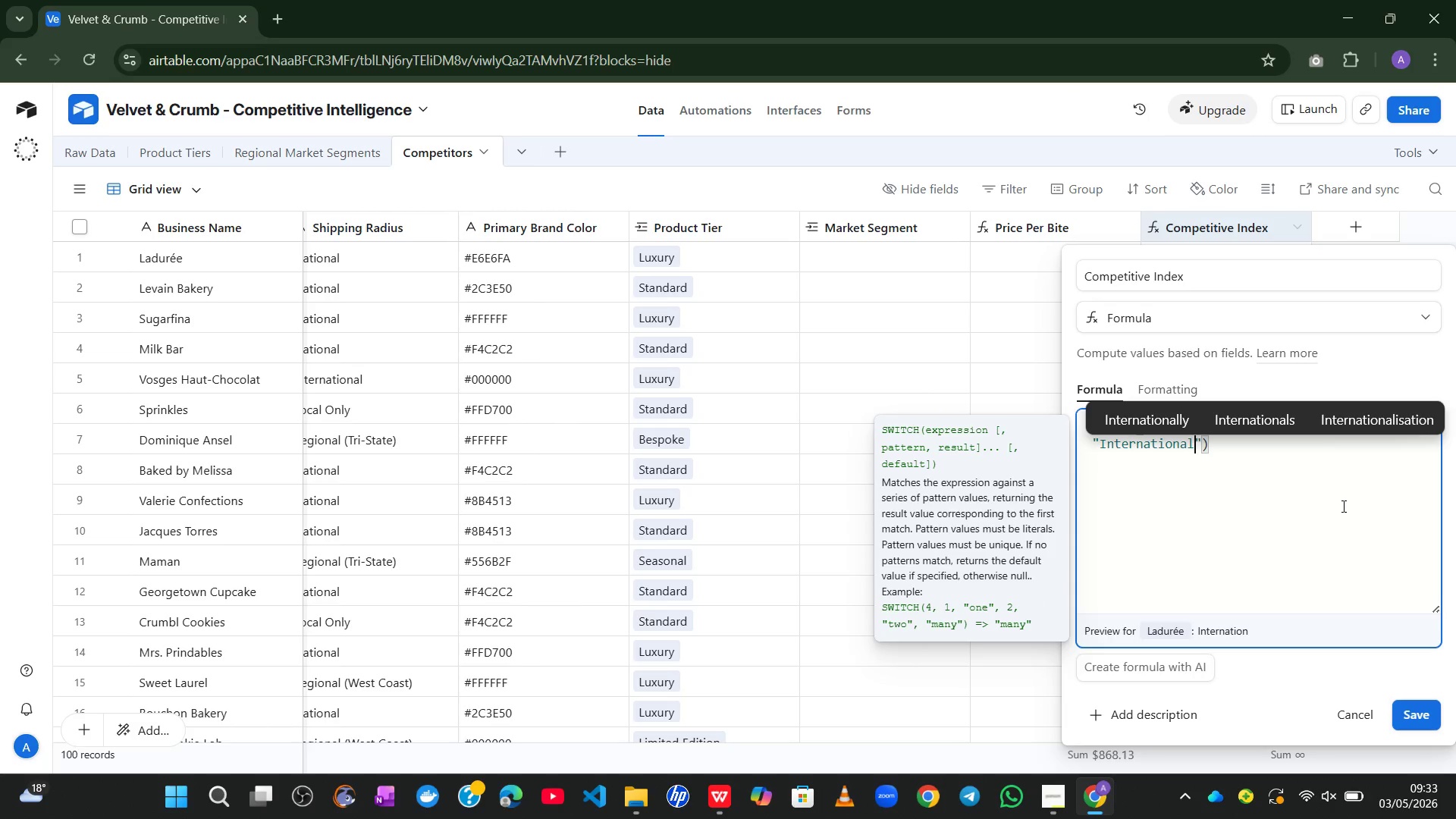 
key(ArrowRight)
 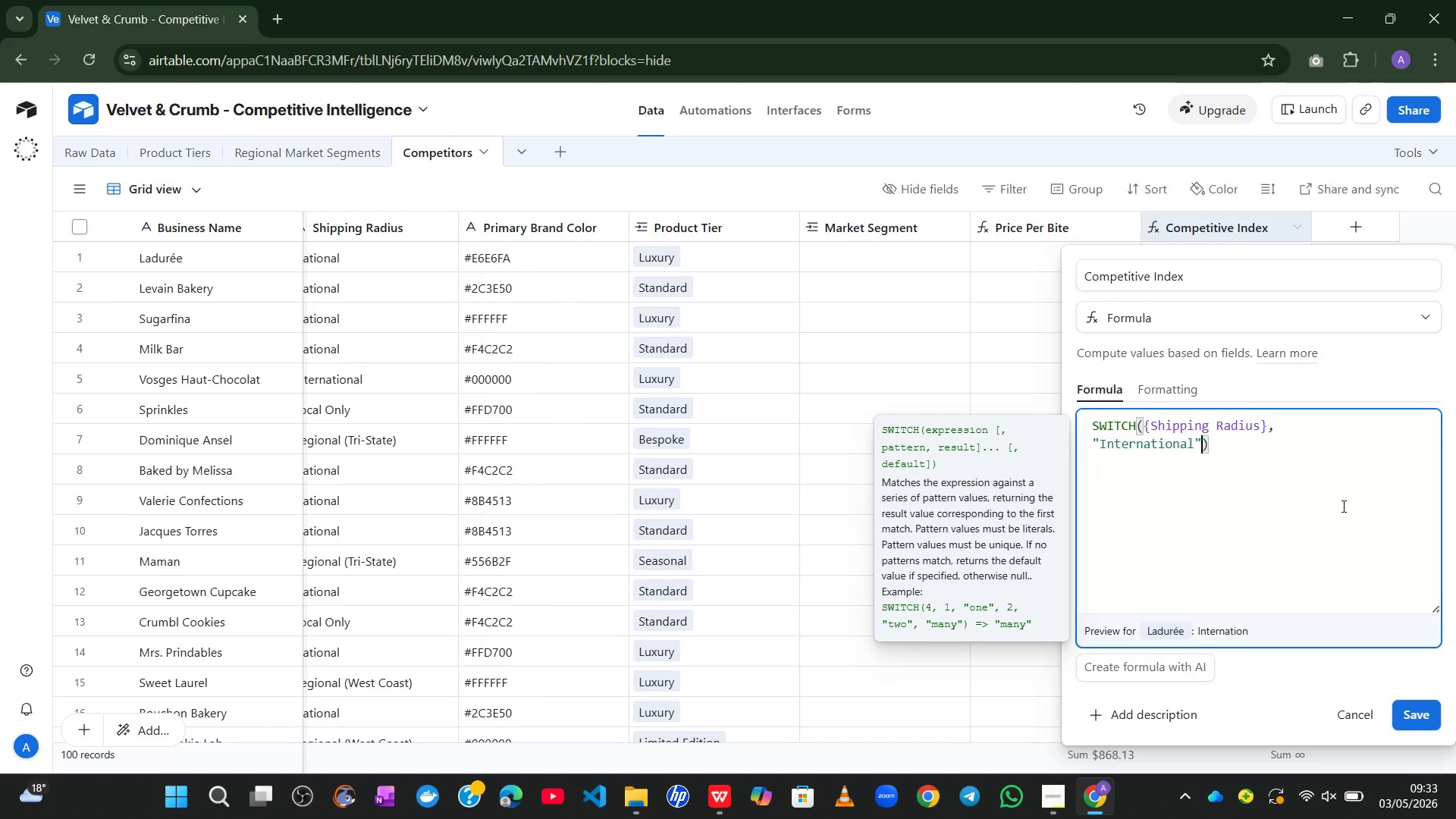 
type(,100,)
 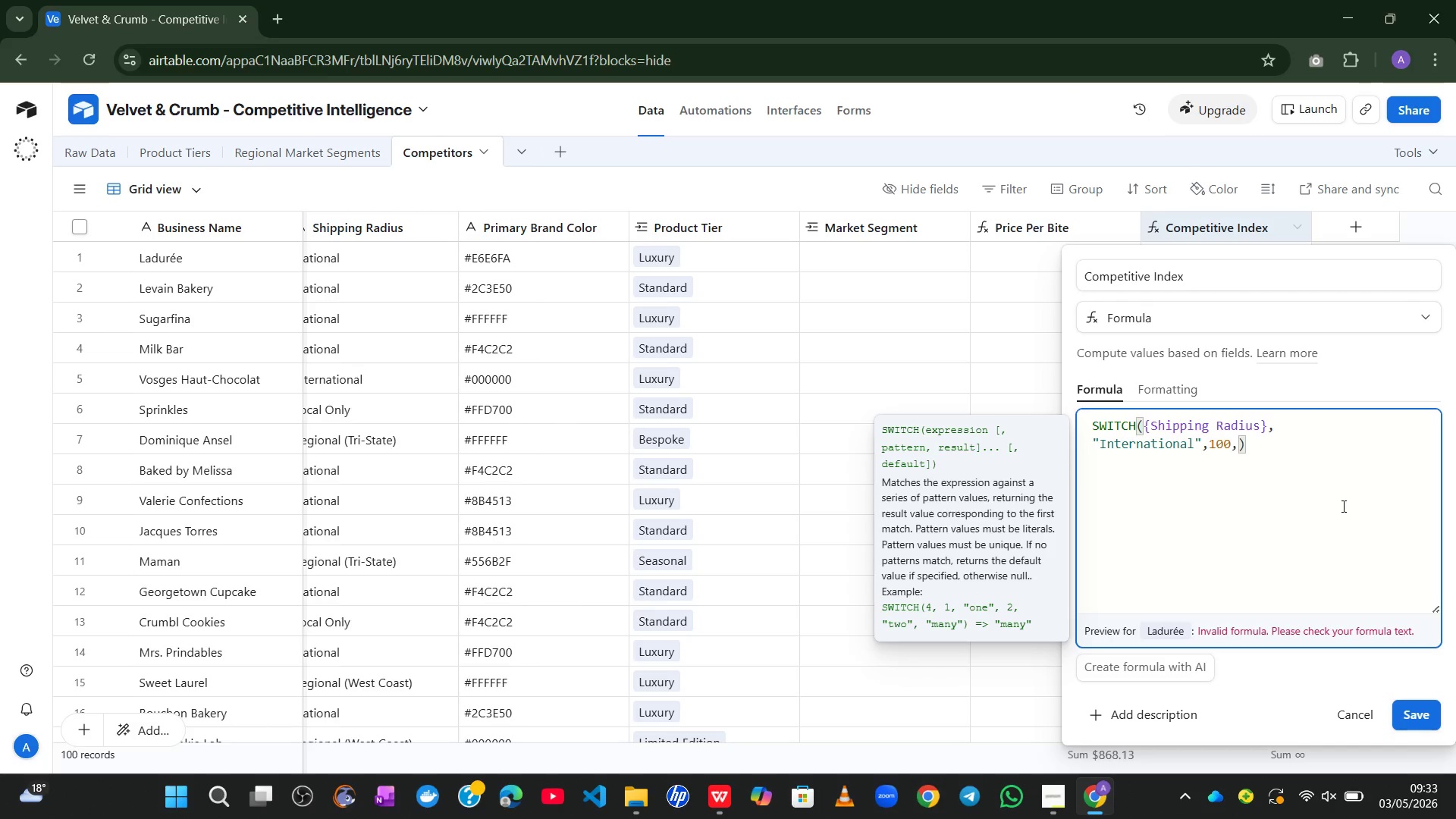 
key(Enter)
 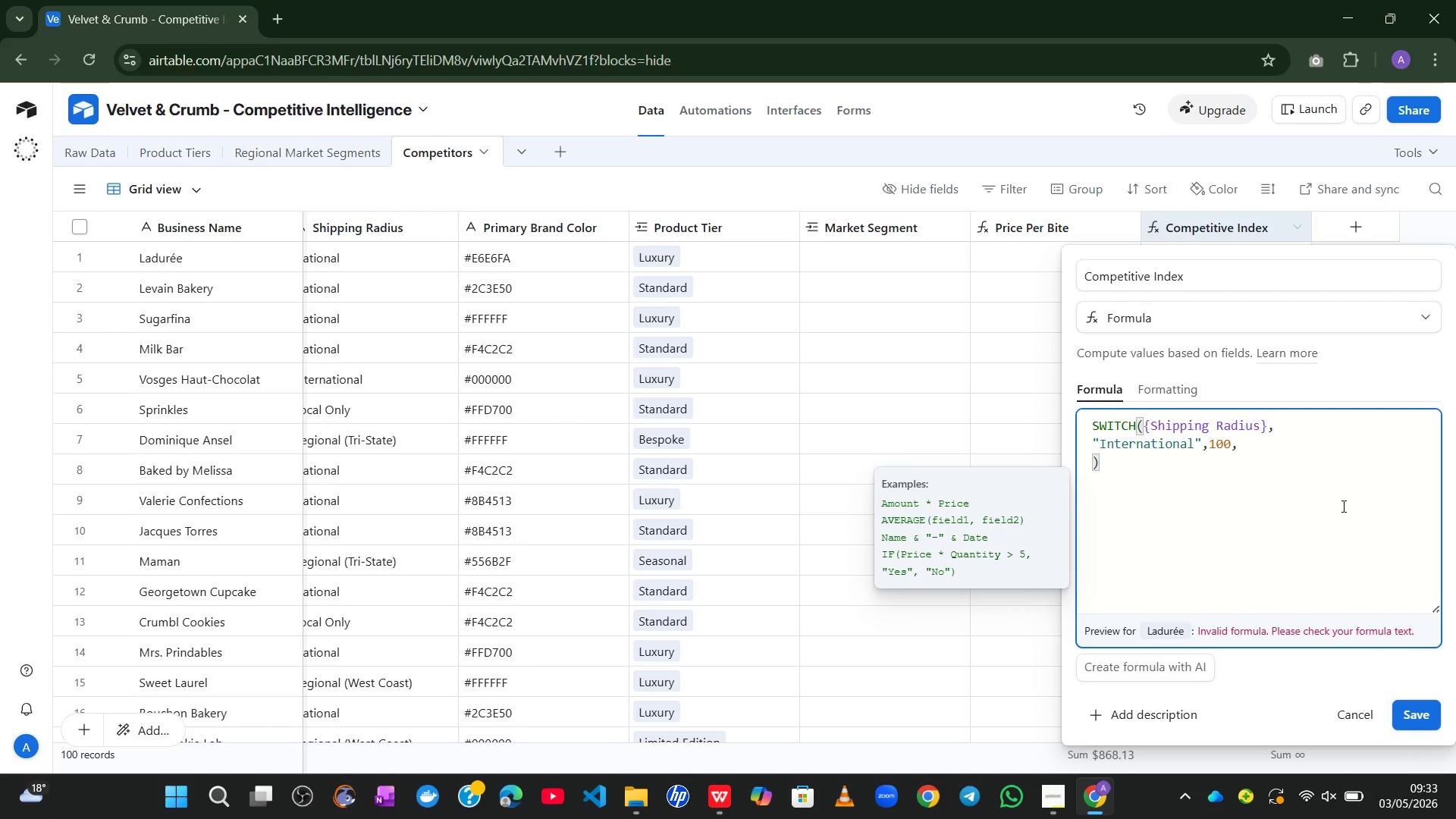 
type(@National)
 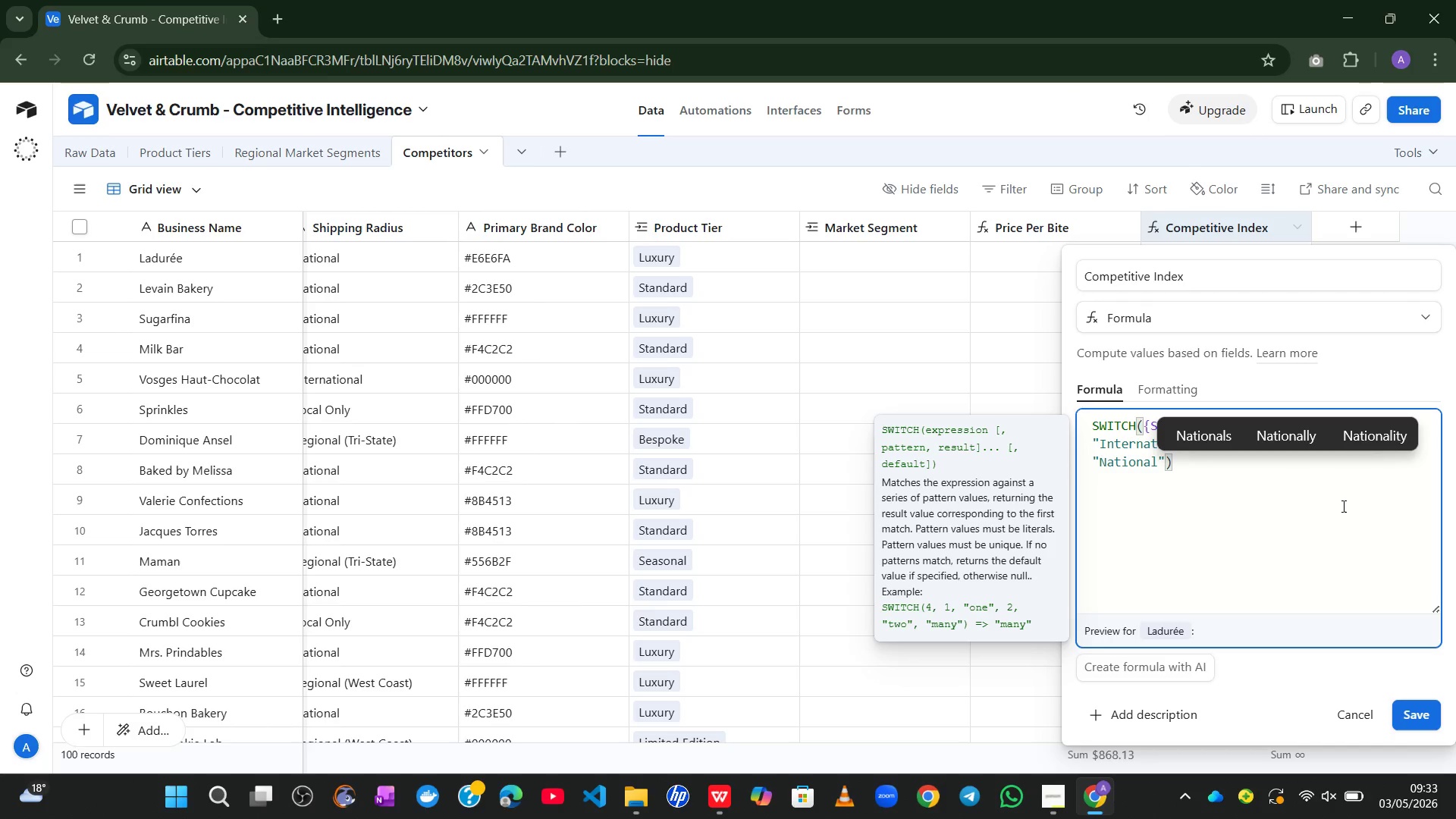 
key(ArrowRight)
 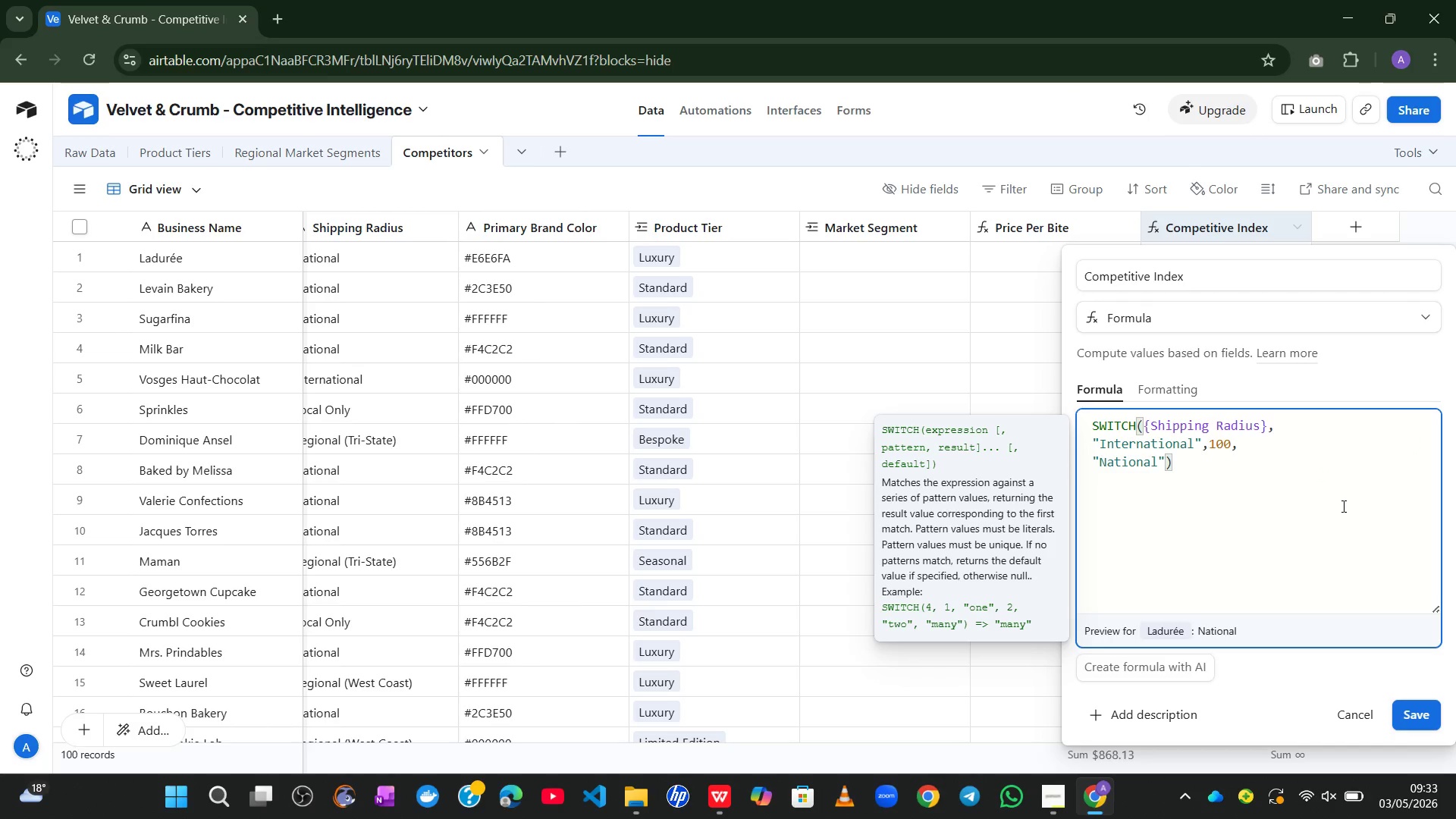 
key(Comma)
 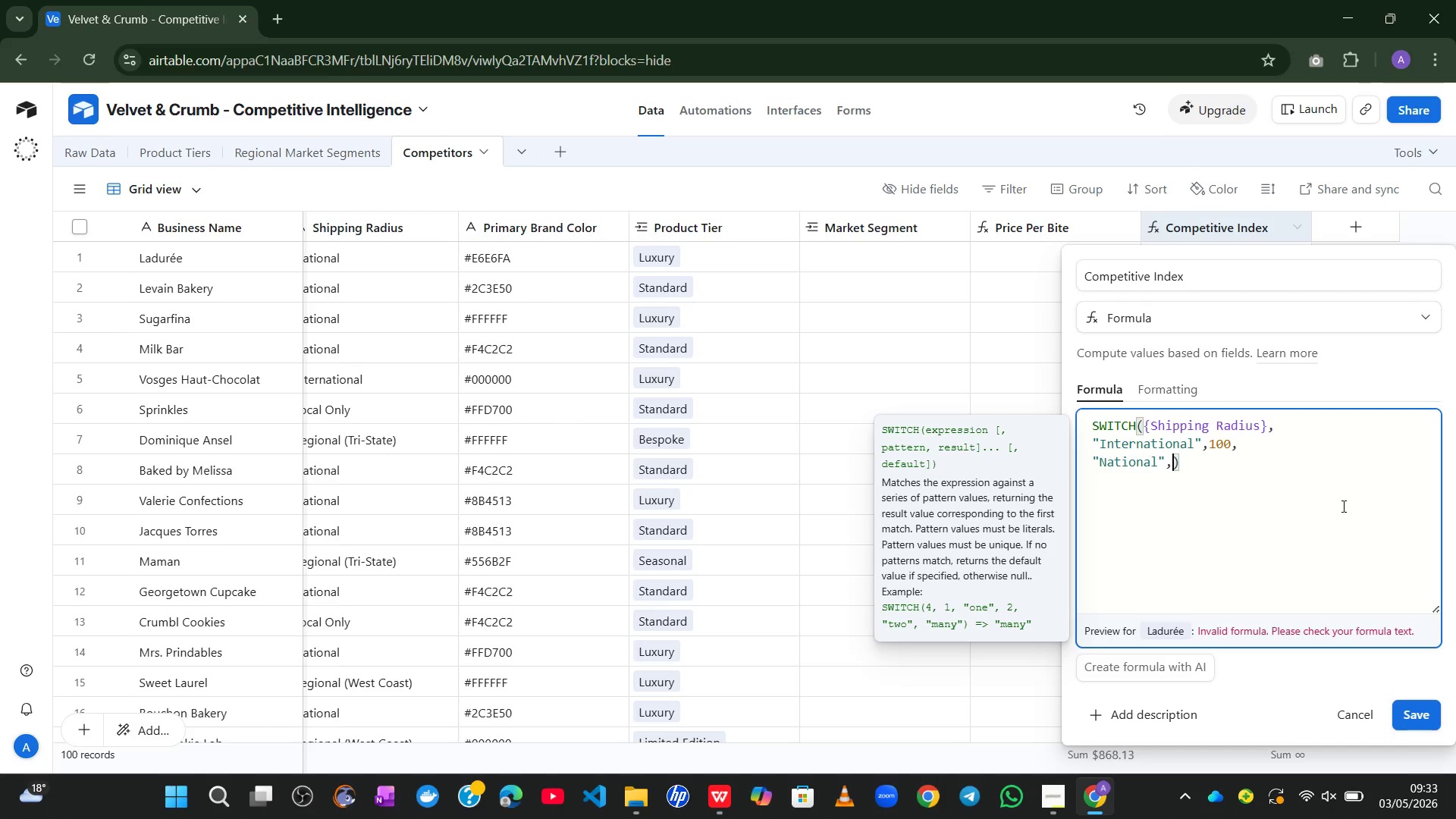 
type(75,)
 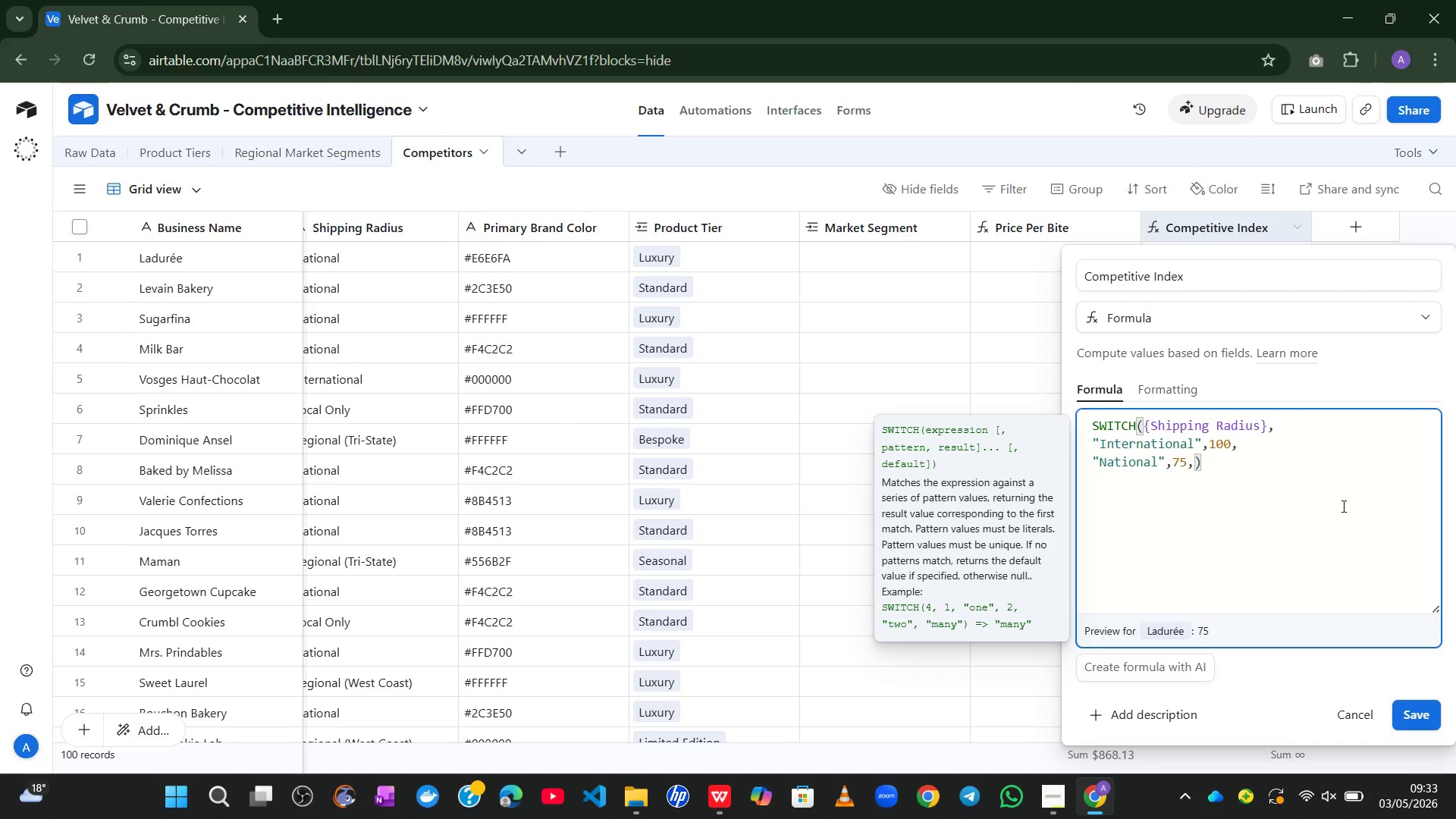 
key(Enter)
 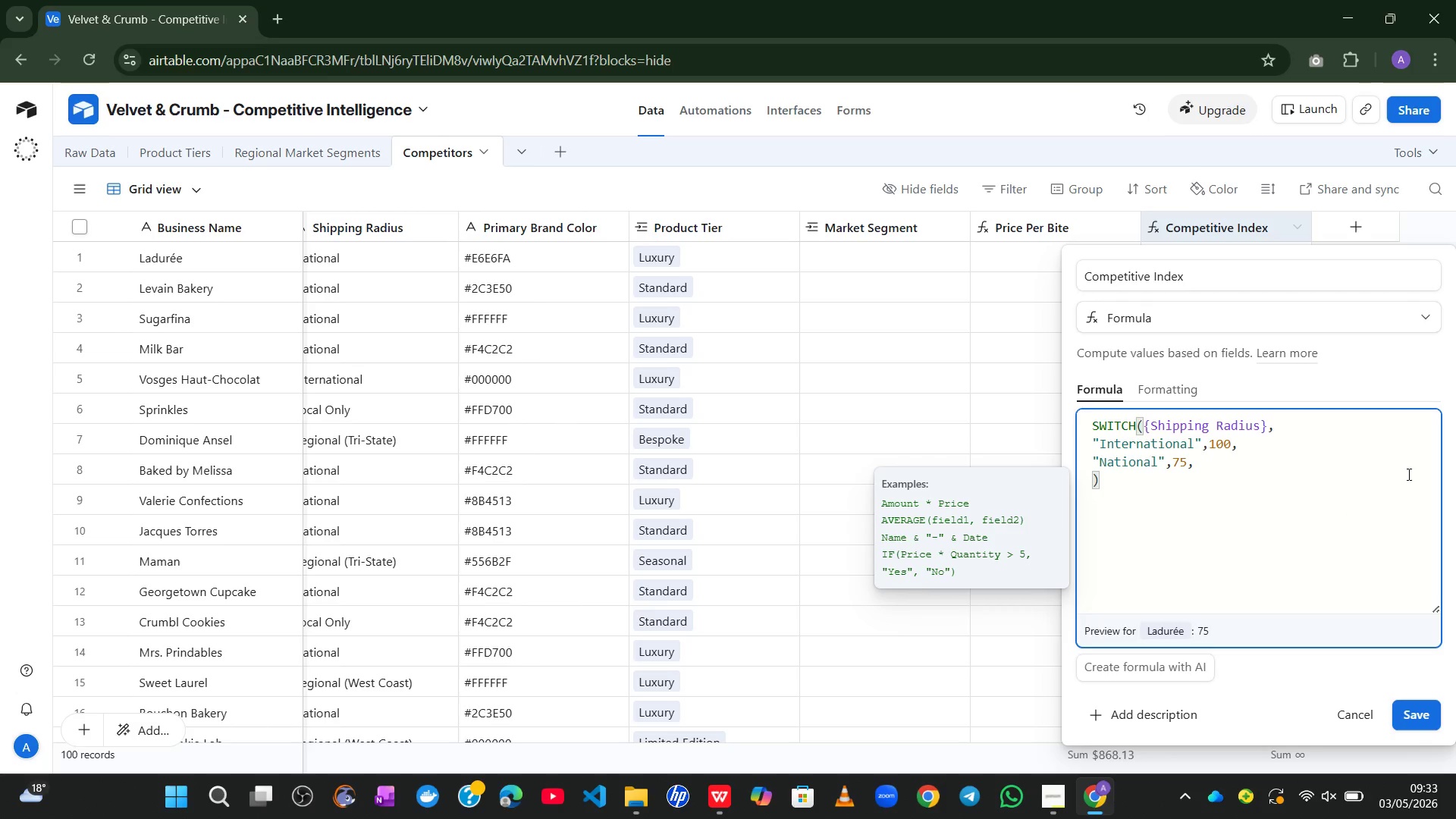 
left_click([1240, 469])
 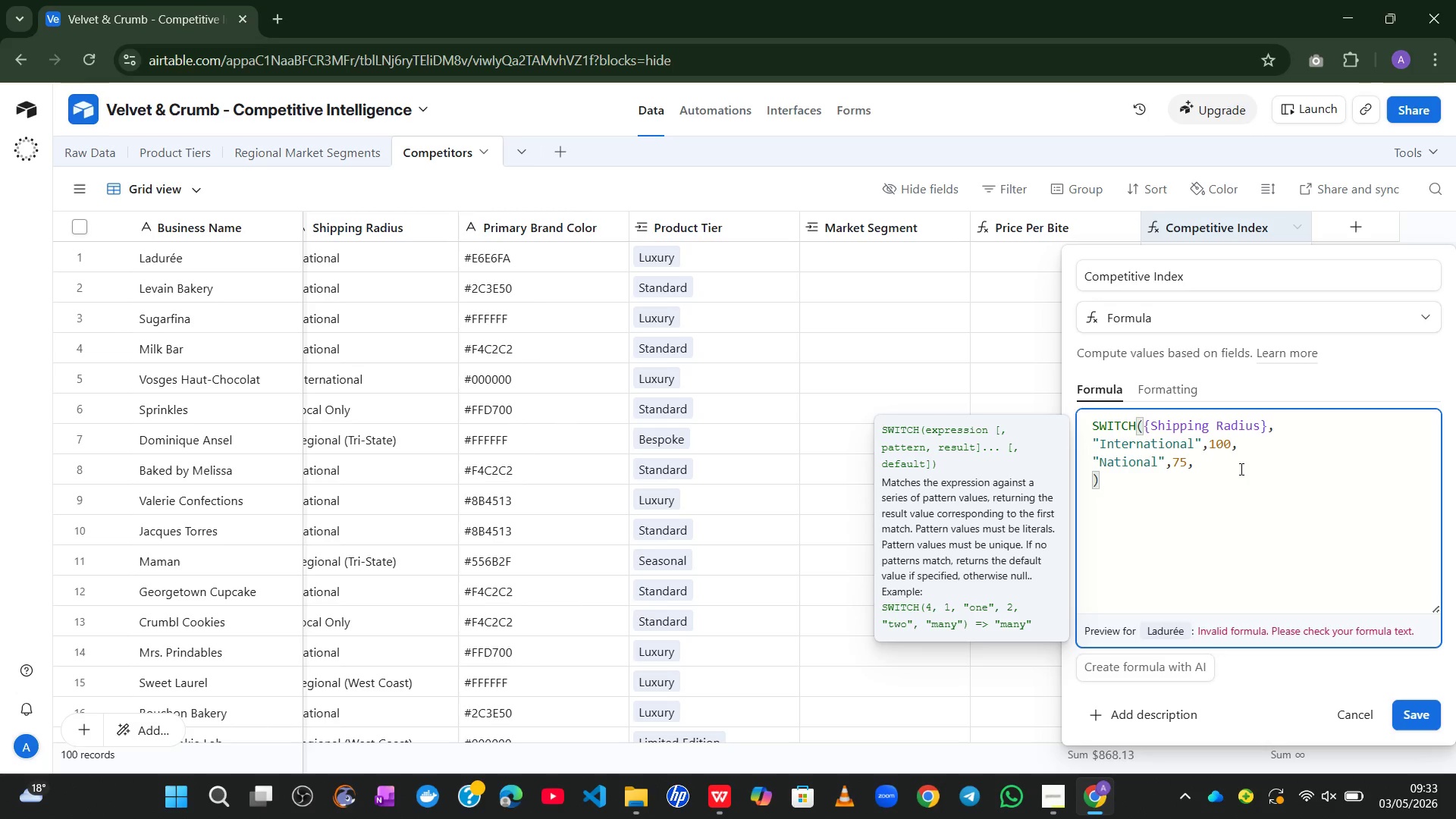 
key(Enter)
 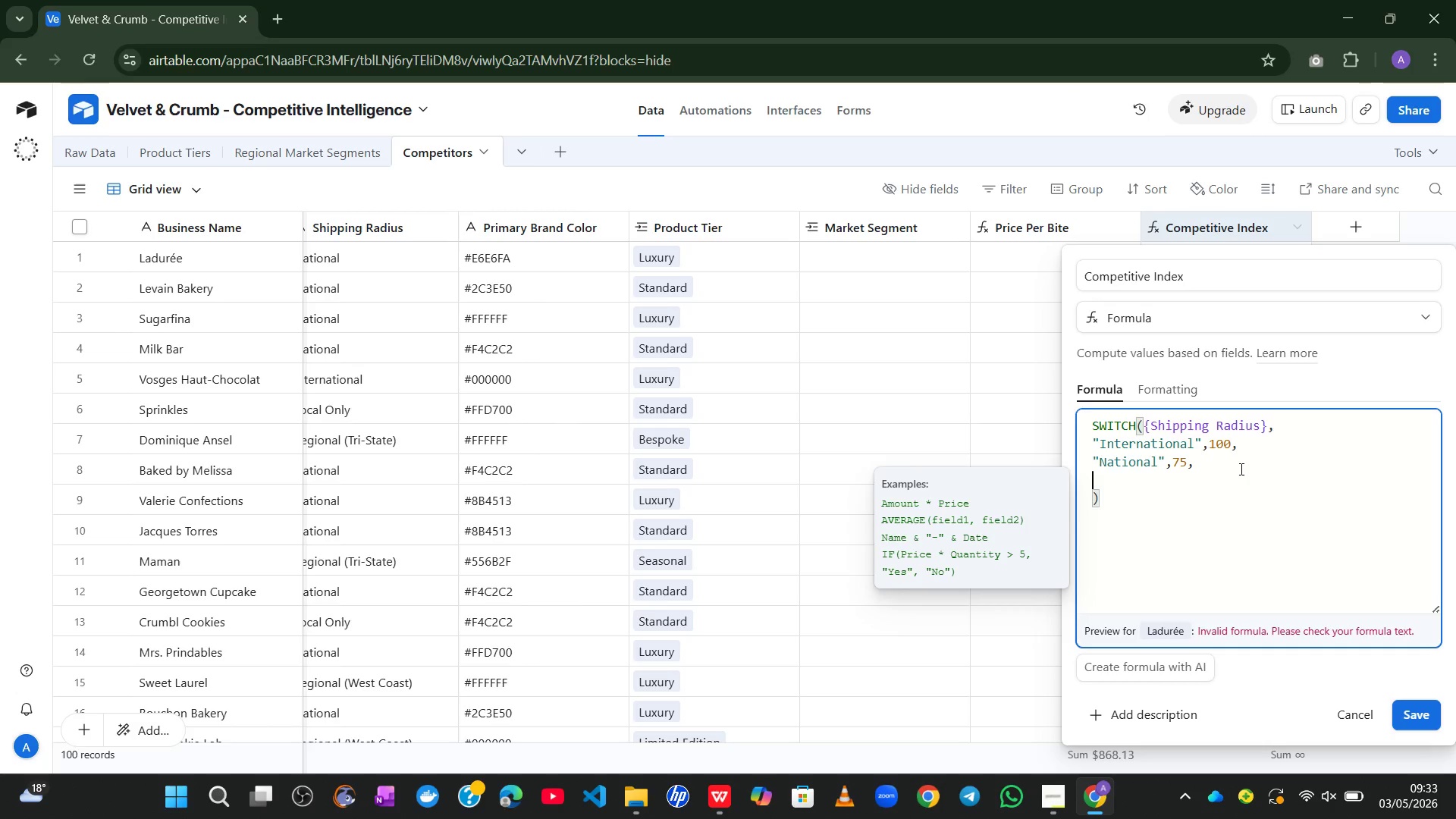 
type(@Regional)
 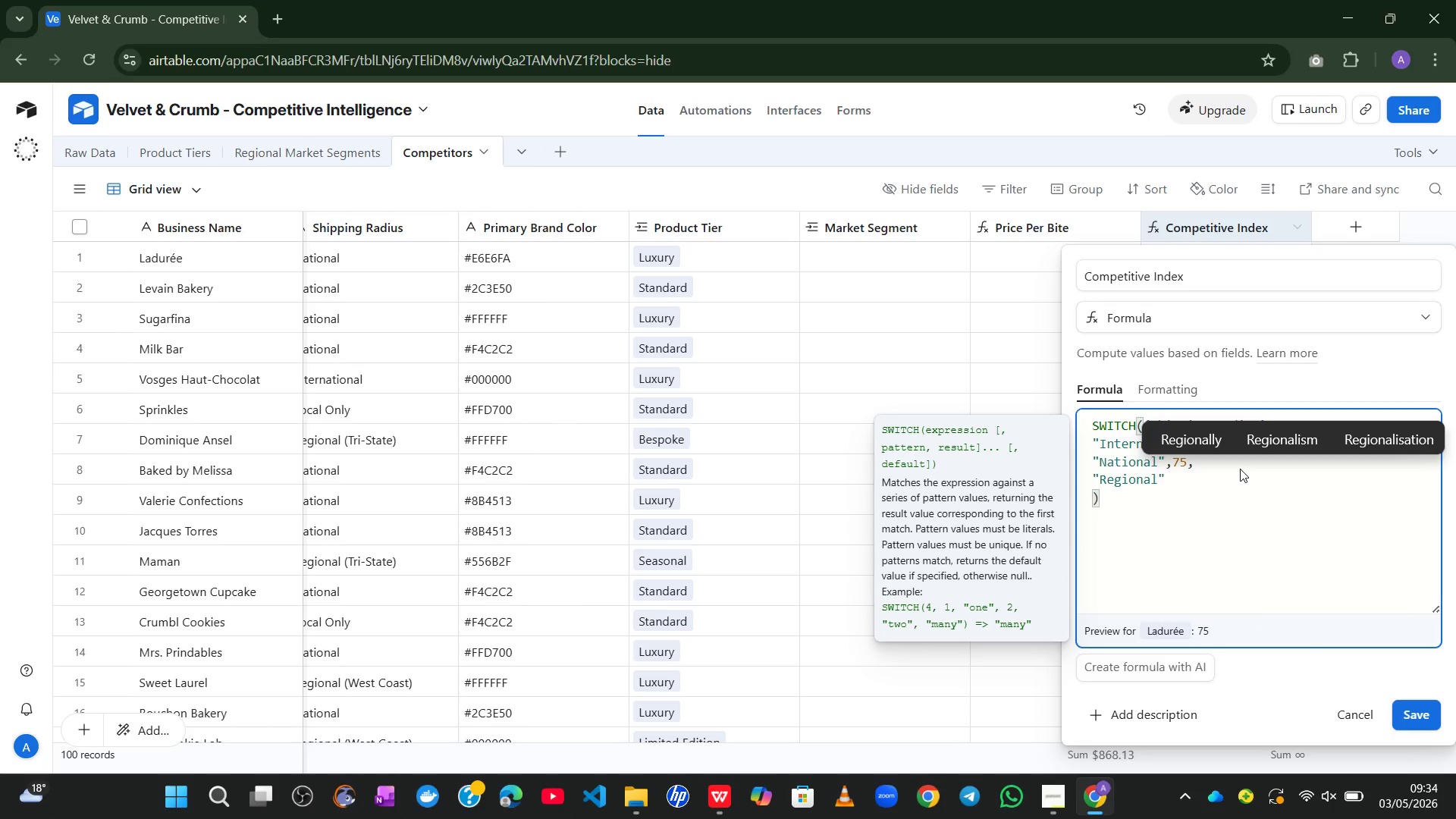 
key(ArrowRight)
 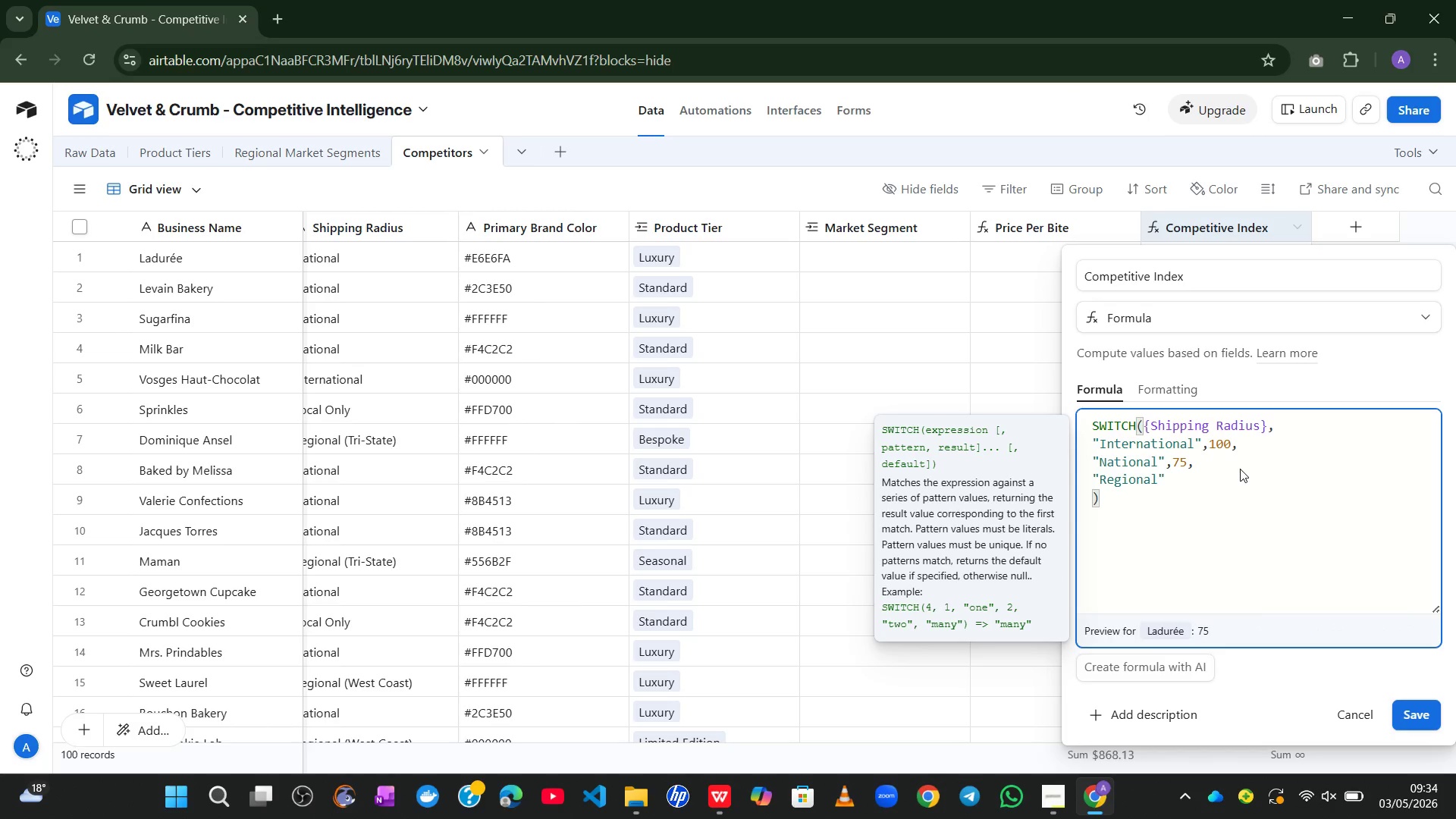 
key(Comma)
 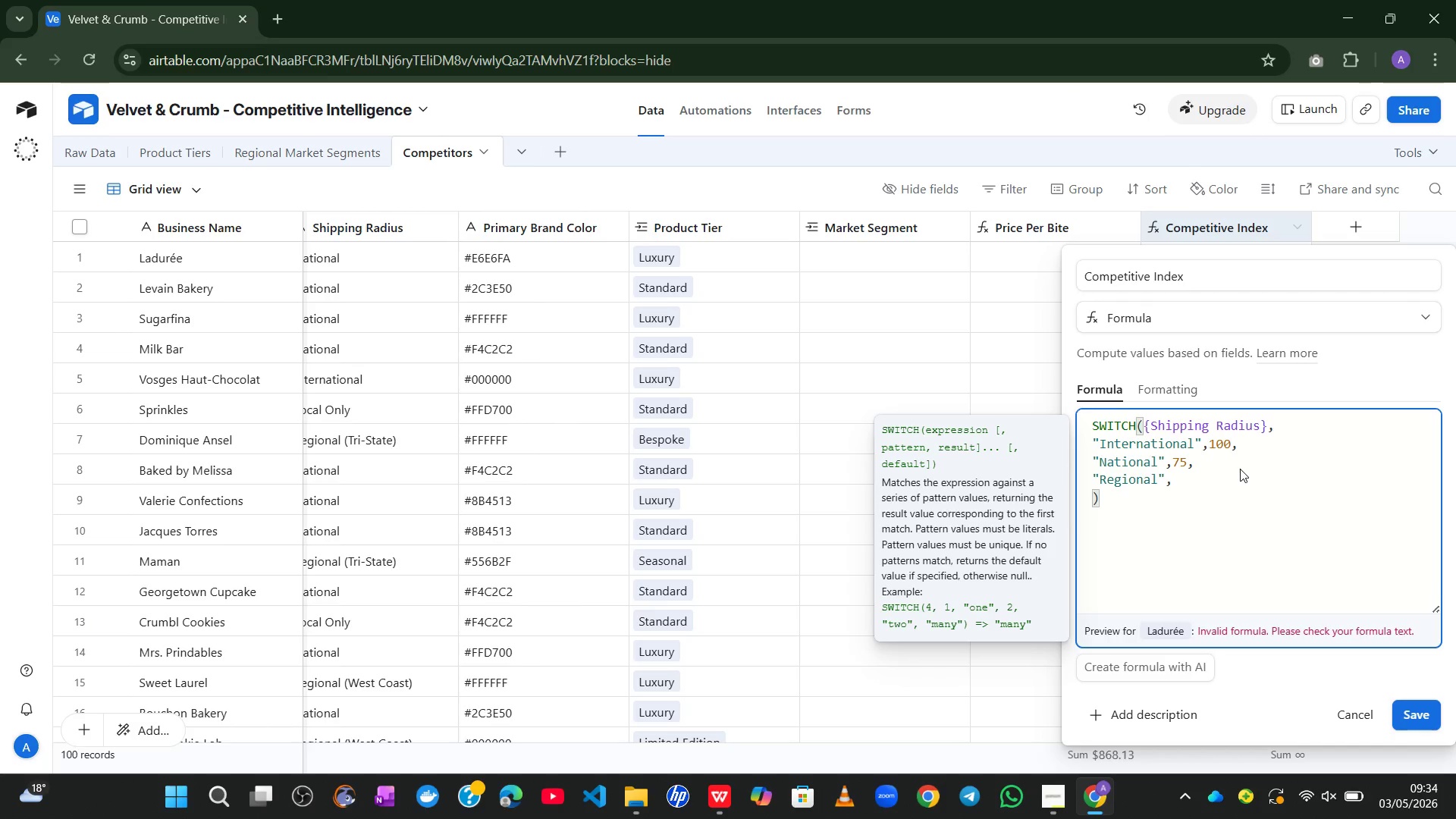 
key(Backspace)
 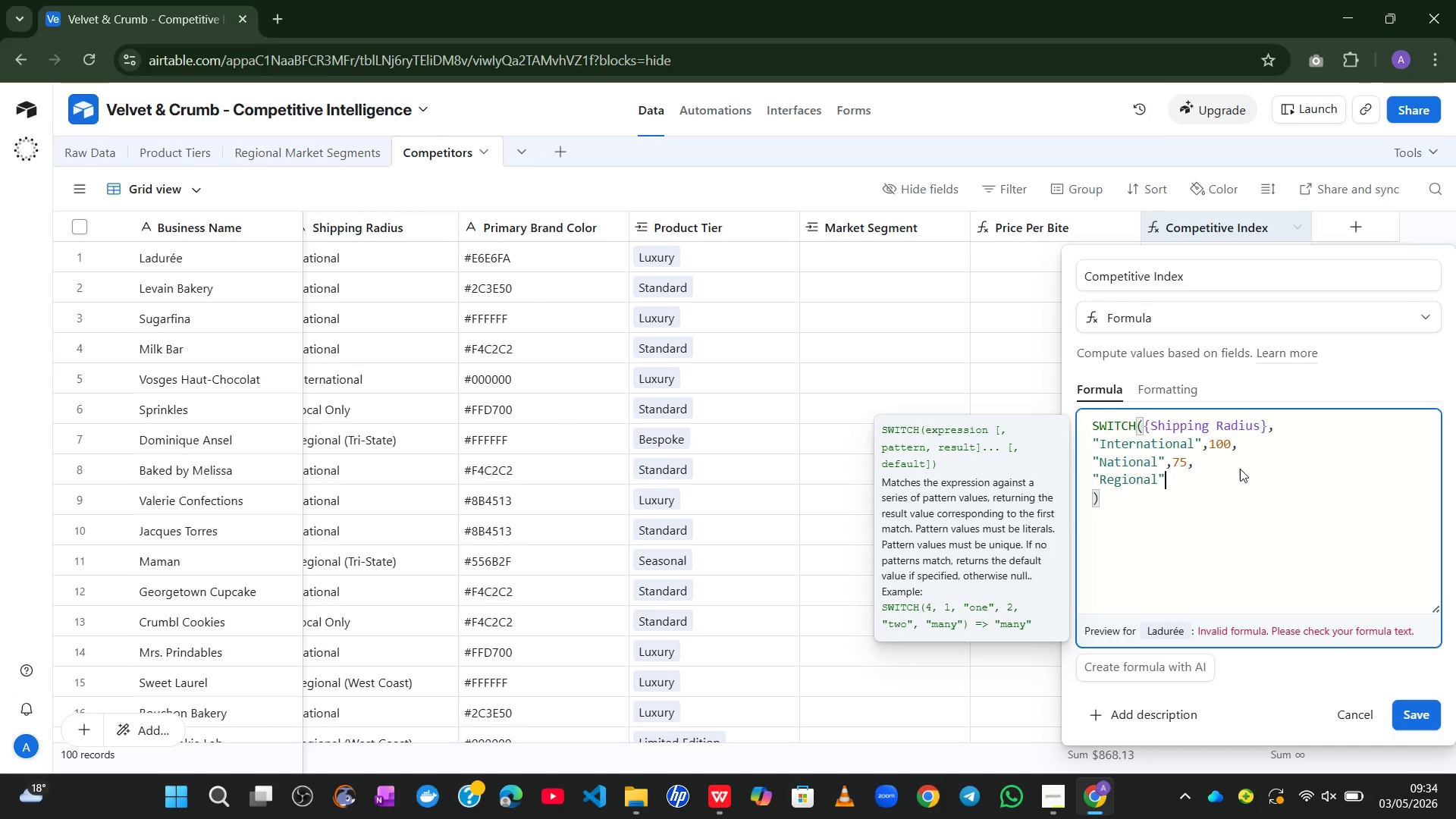 
key(Shift+ShiftLeft)
 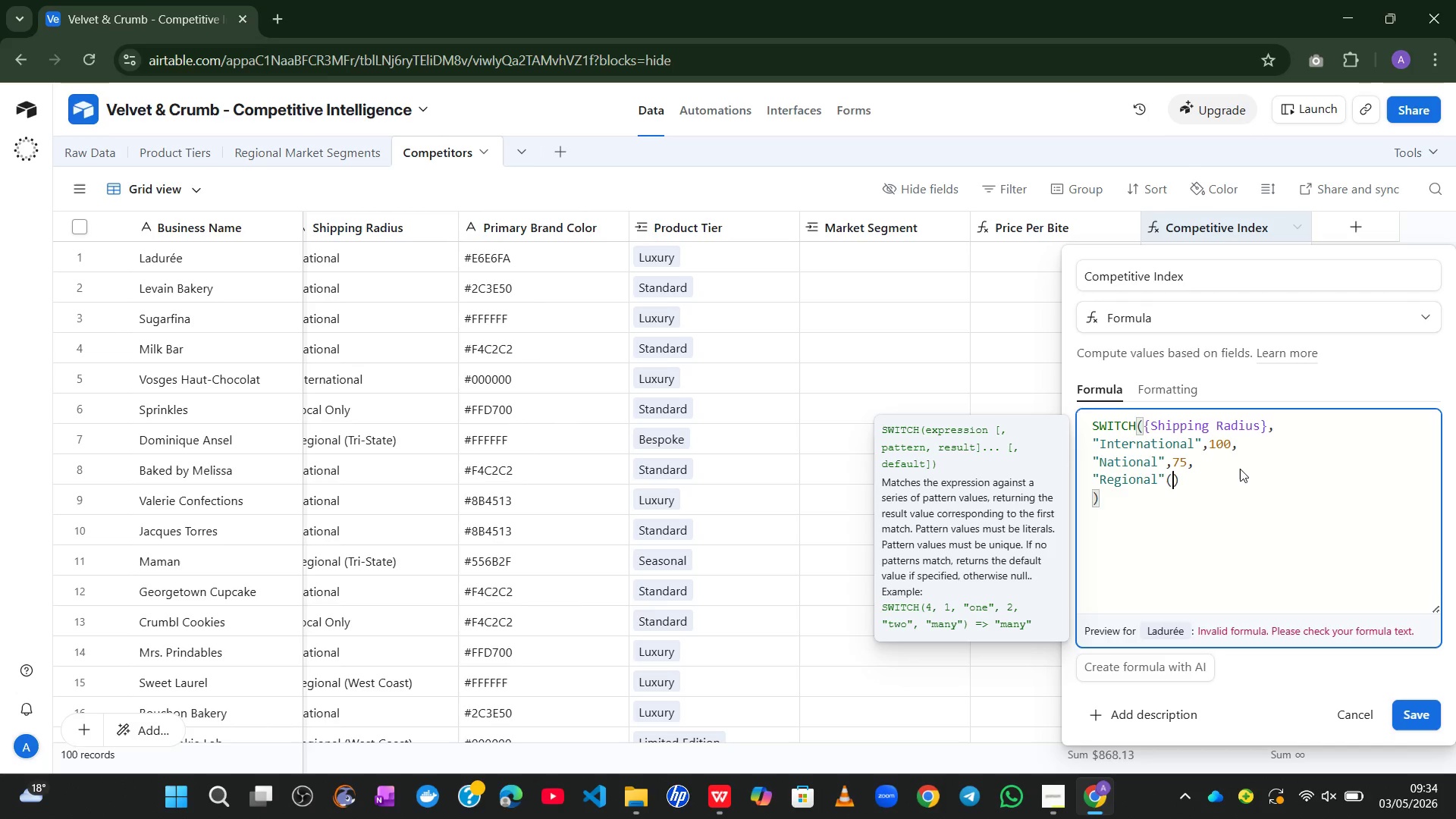 
key(Shift+9)
 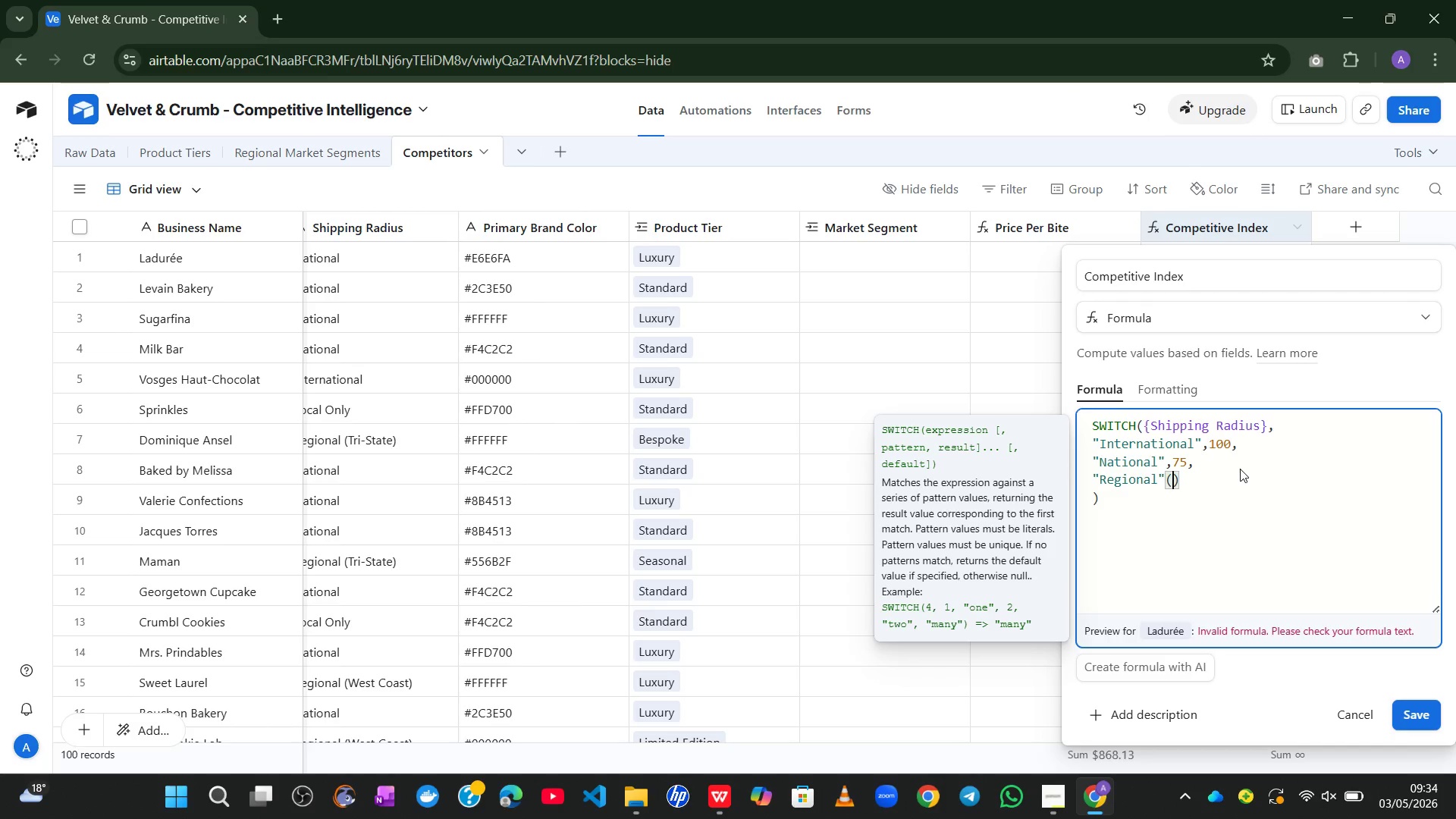 
type(Tri_State)
 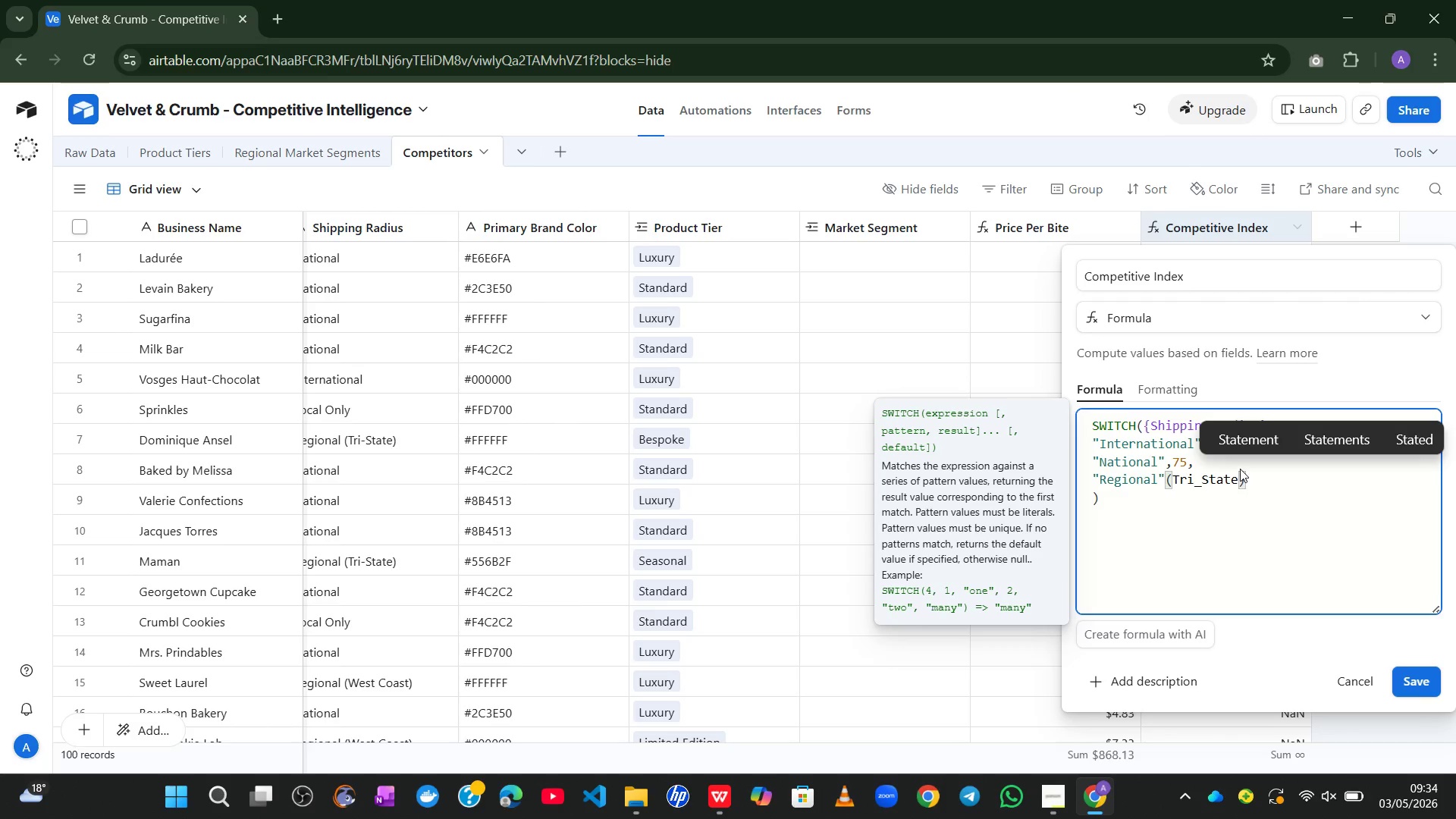 
key(ArrowRight)
 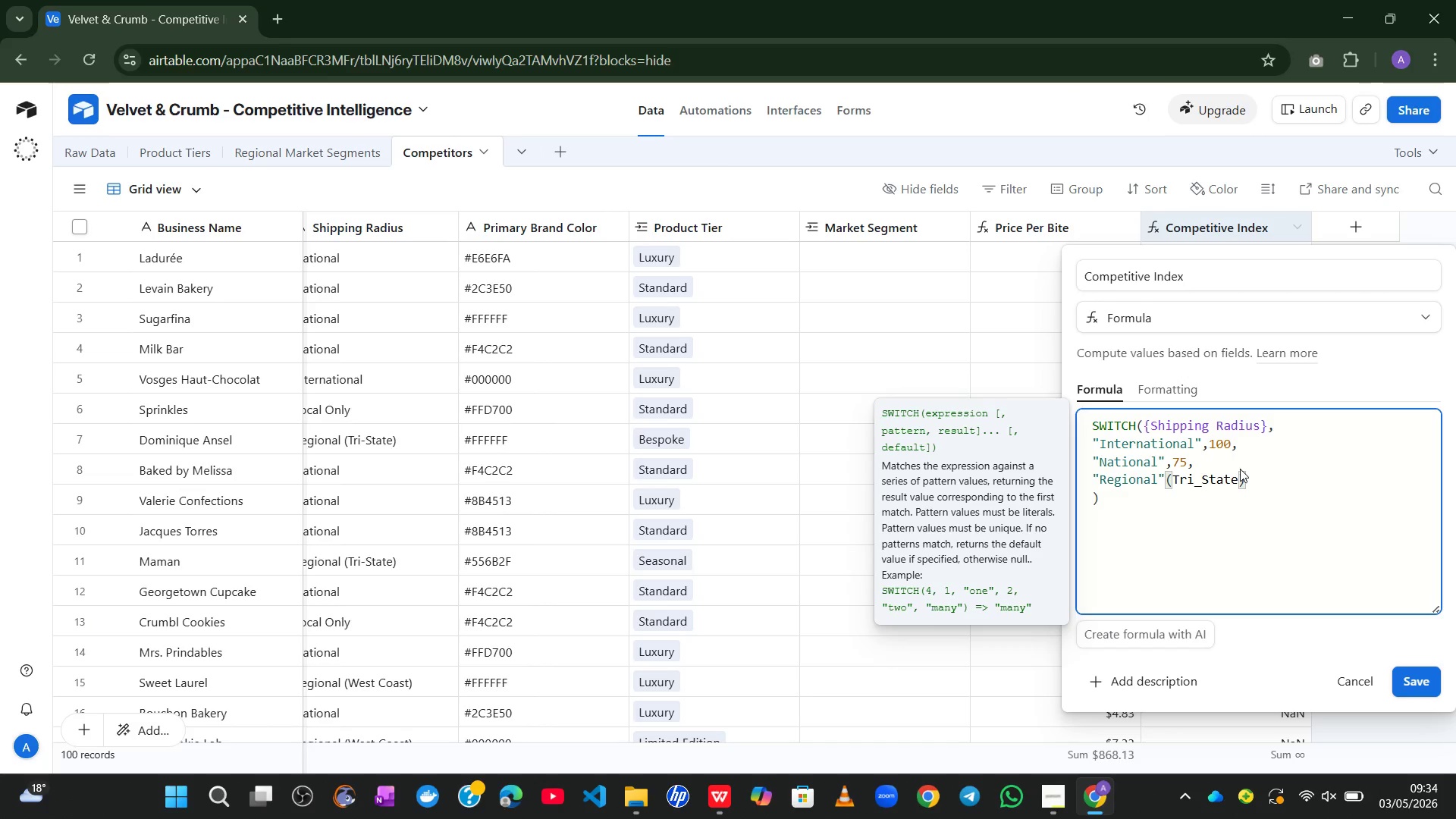 
key(Shift+2)
 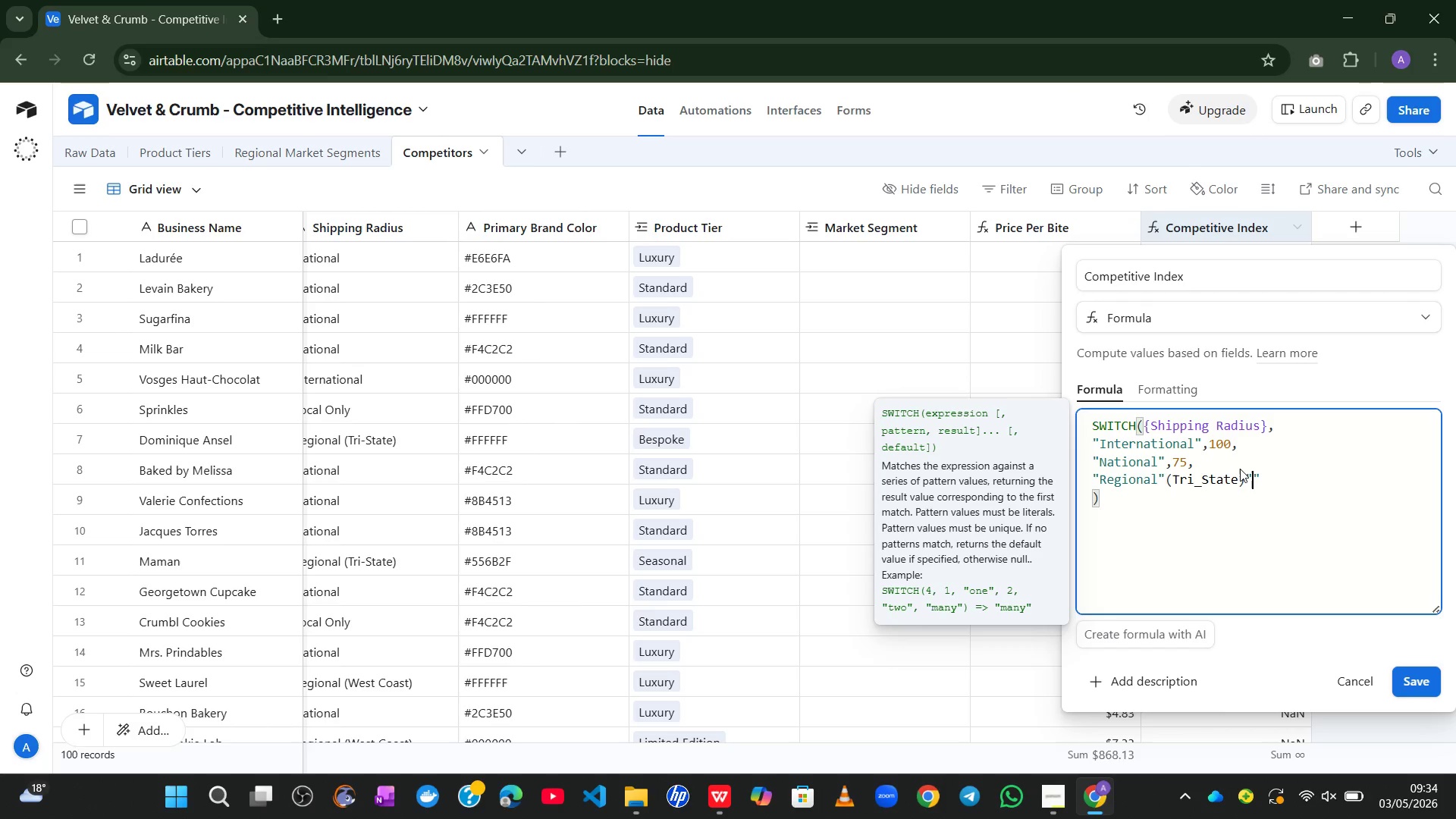 
key(Backspace)
 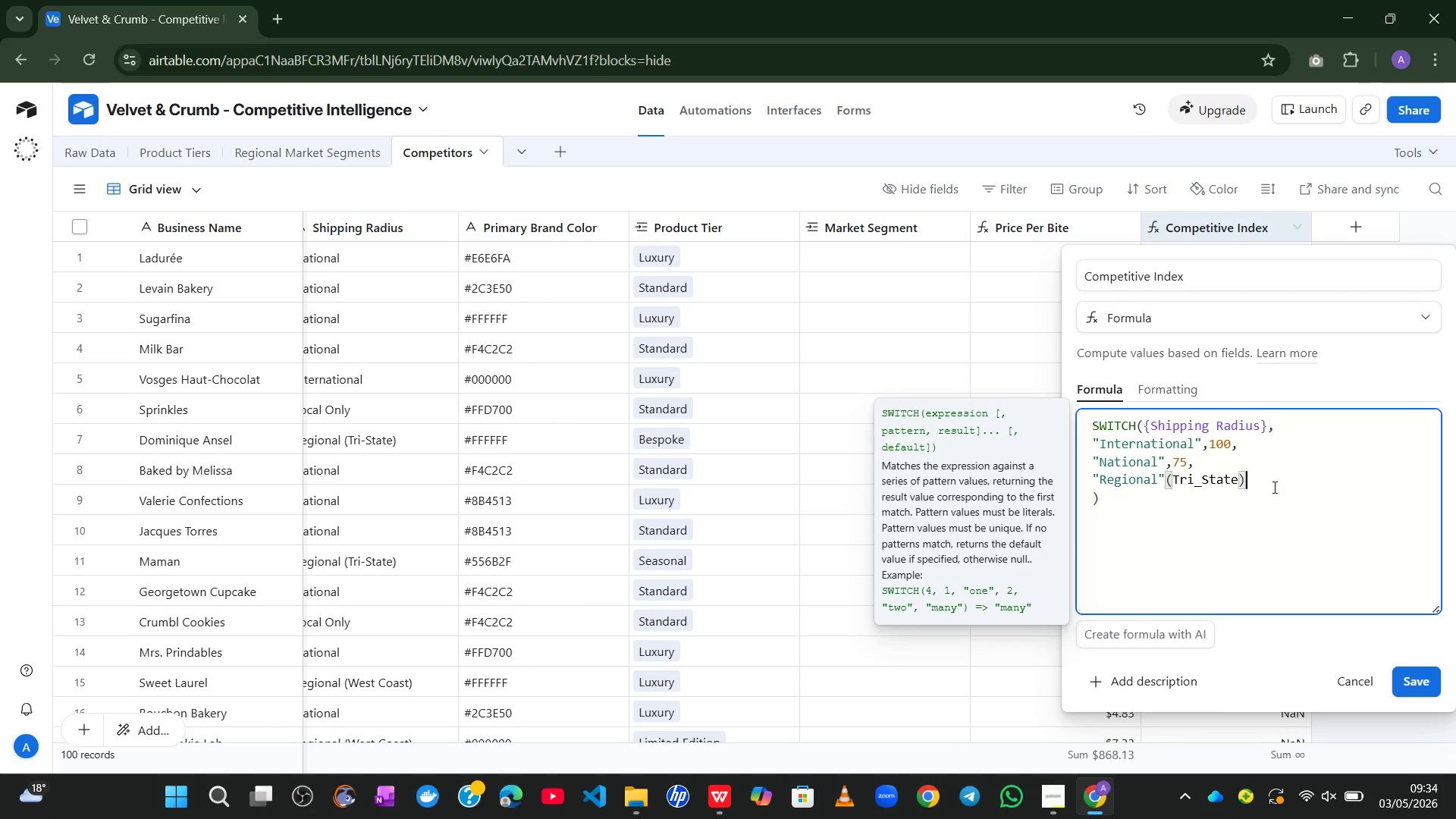 
wait(7.06)
 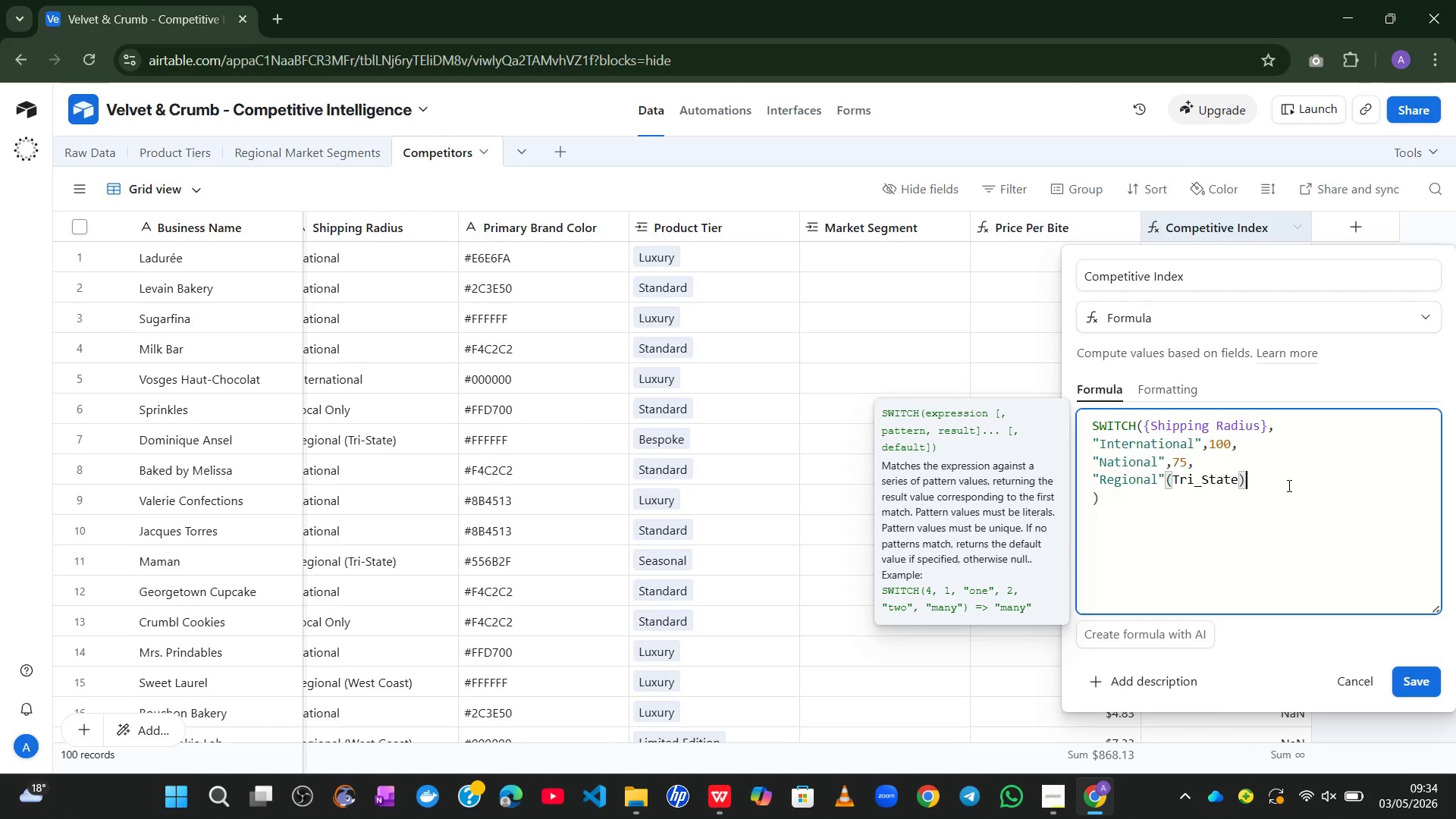 
left_click([1163, 481])
 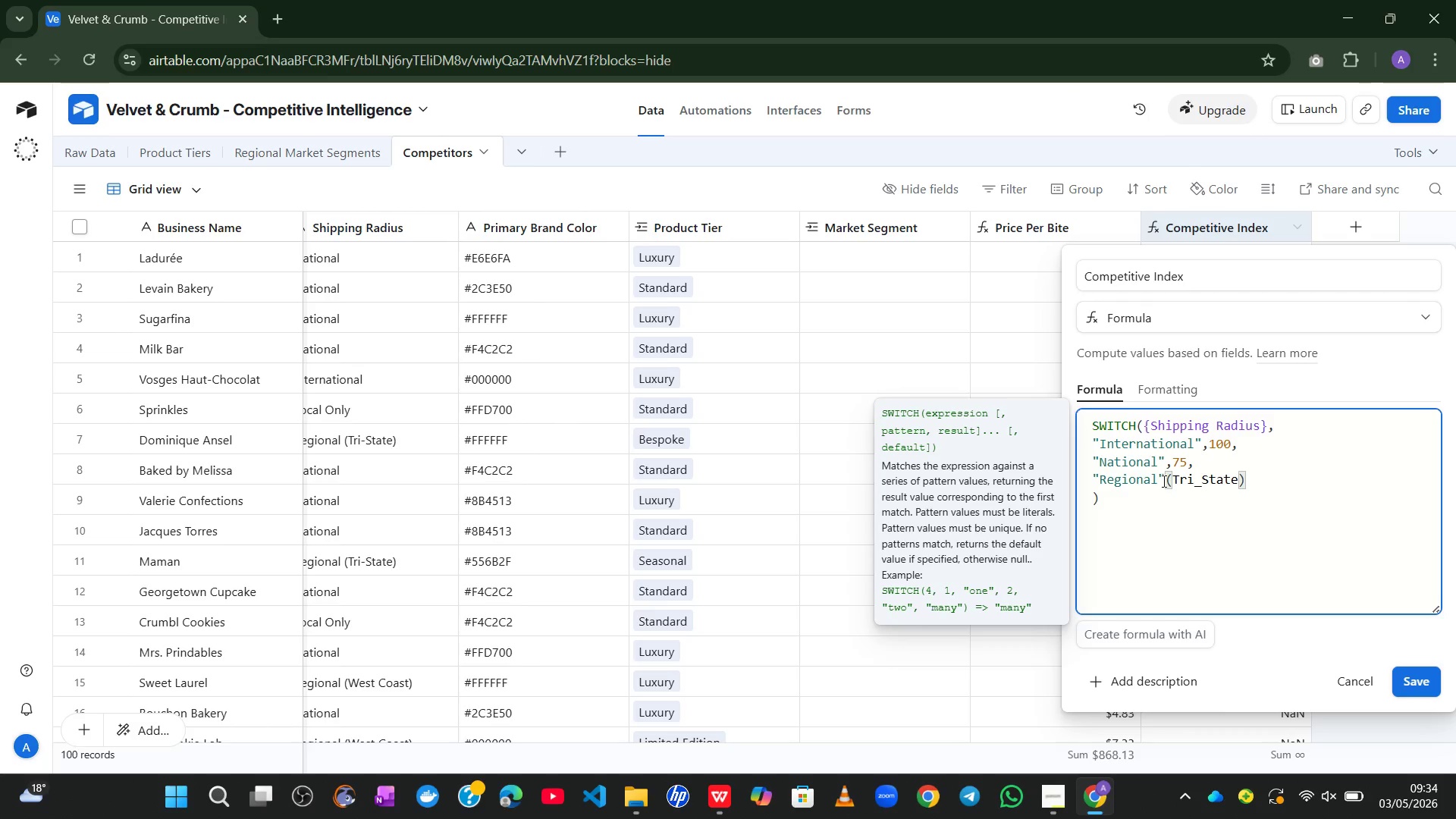 
key(Backspace)
 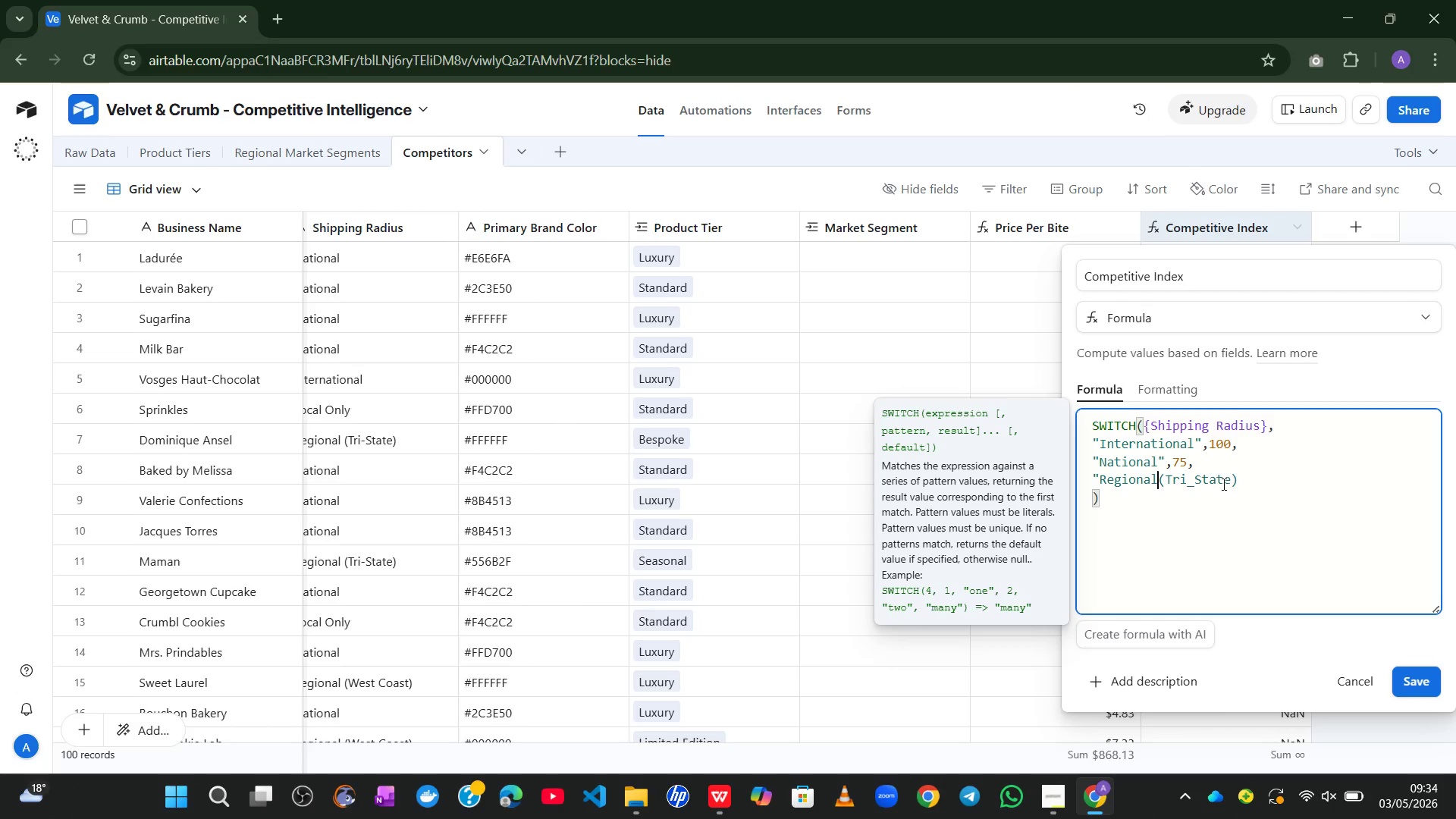 
left_click([1236, 482])
 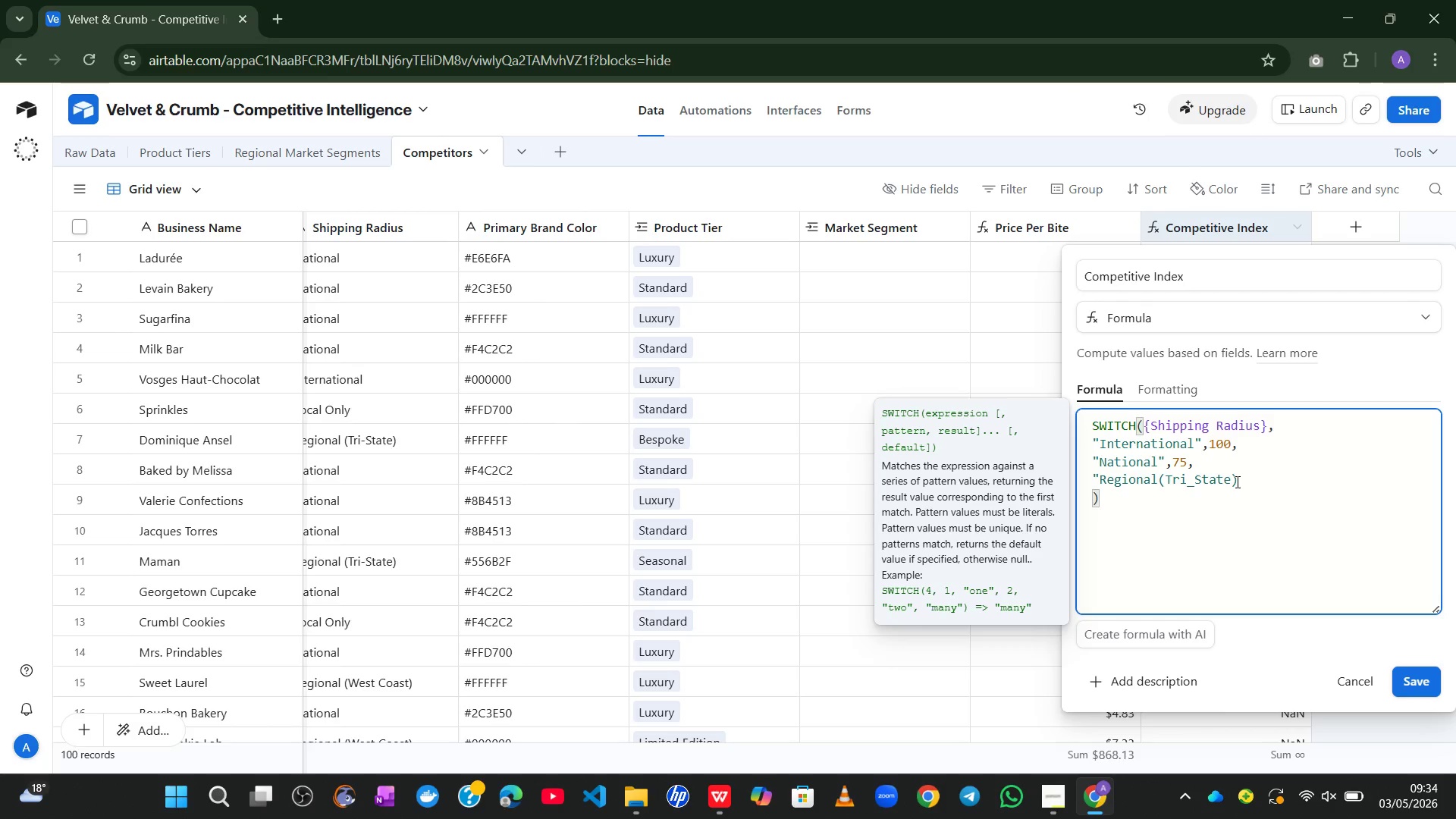 
key(Shift+2)
 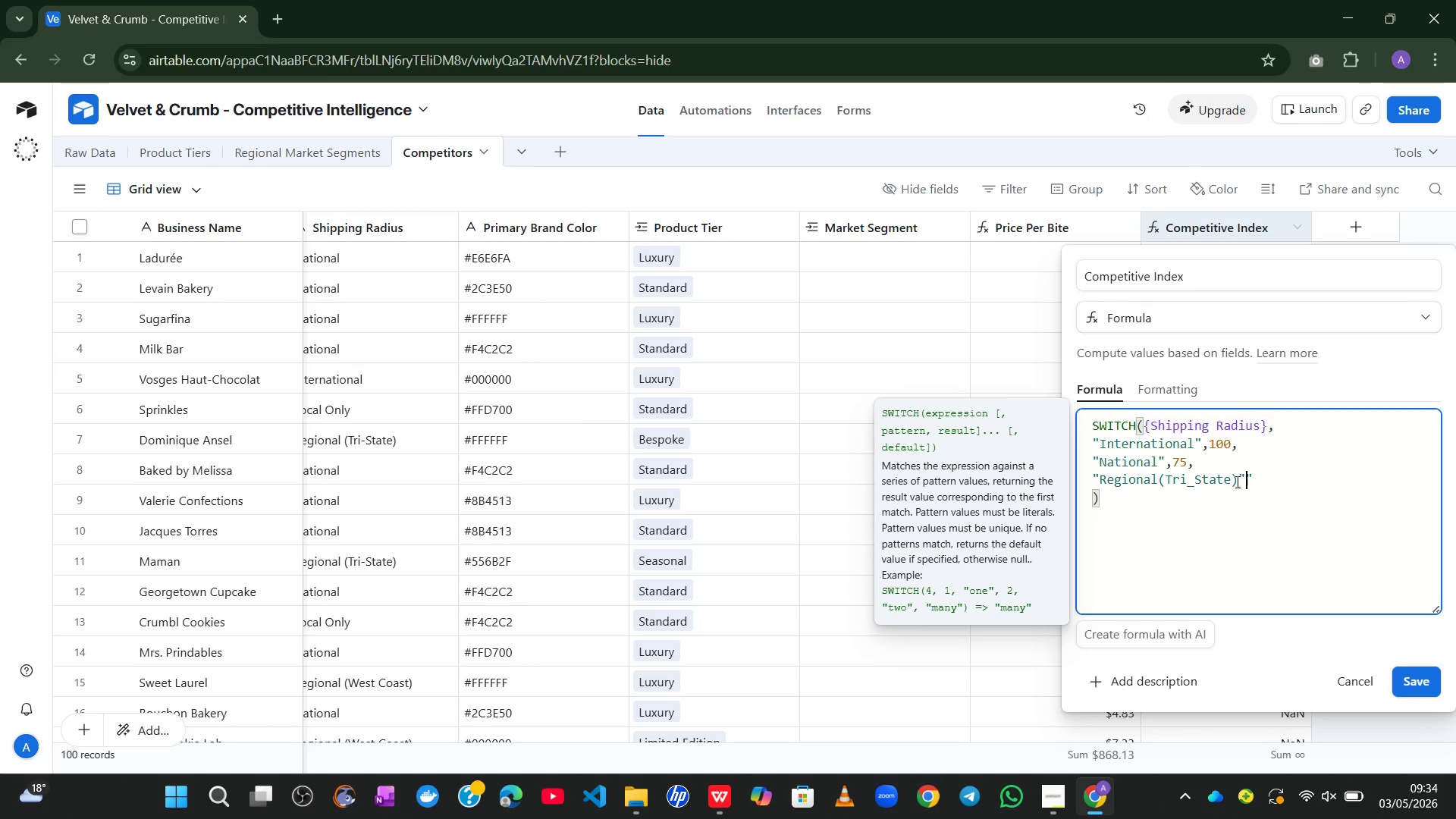 
hold_key(key=ArrowRight, duration=0.52)
 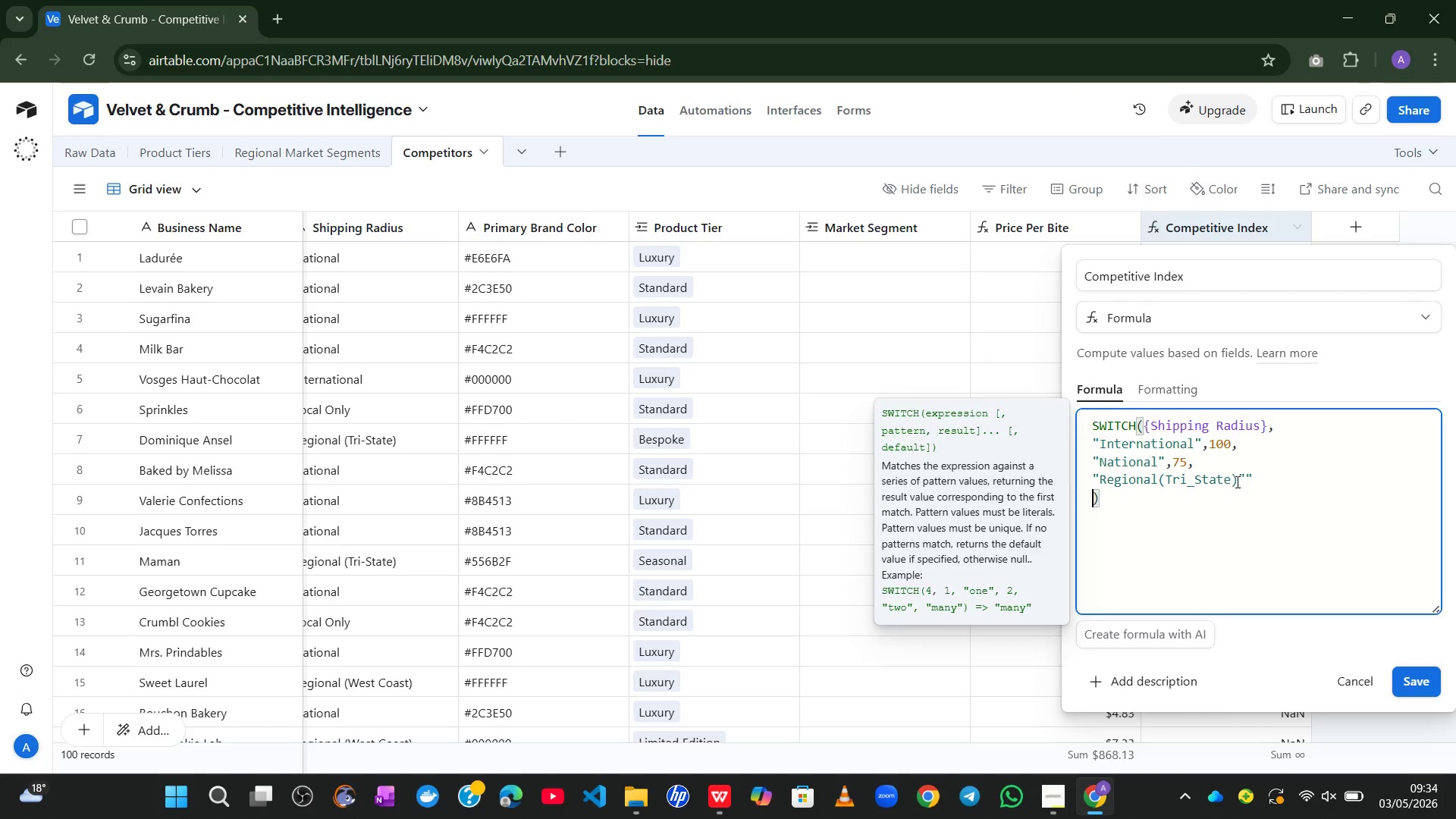 
hold_key(key=ArrowRight, duration=0.45)
 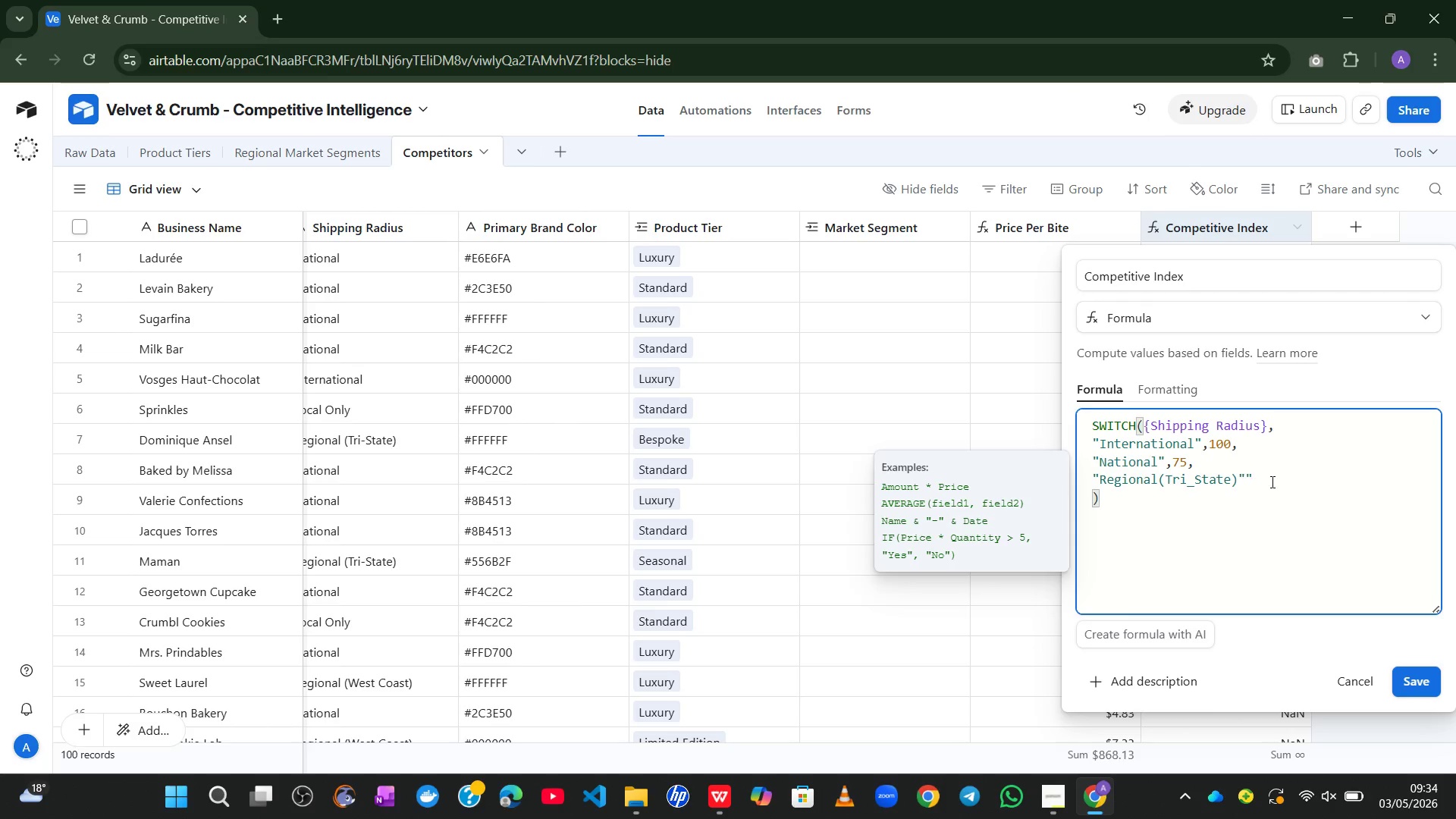 
left_click([1272, 481])
 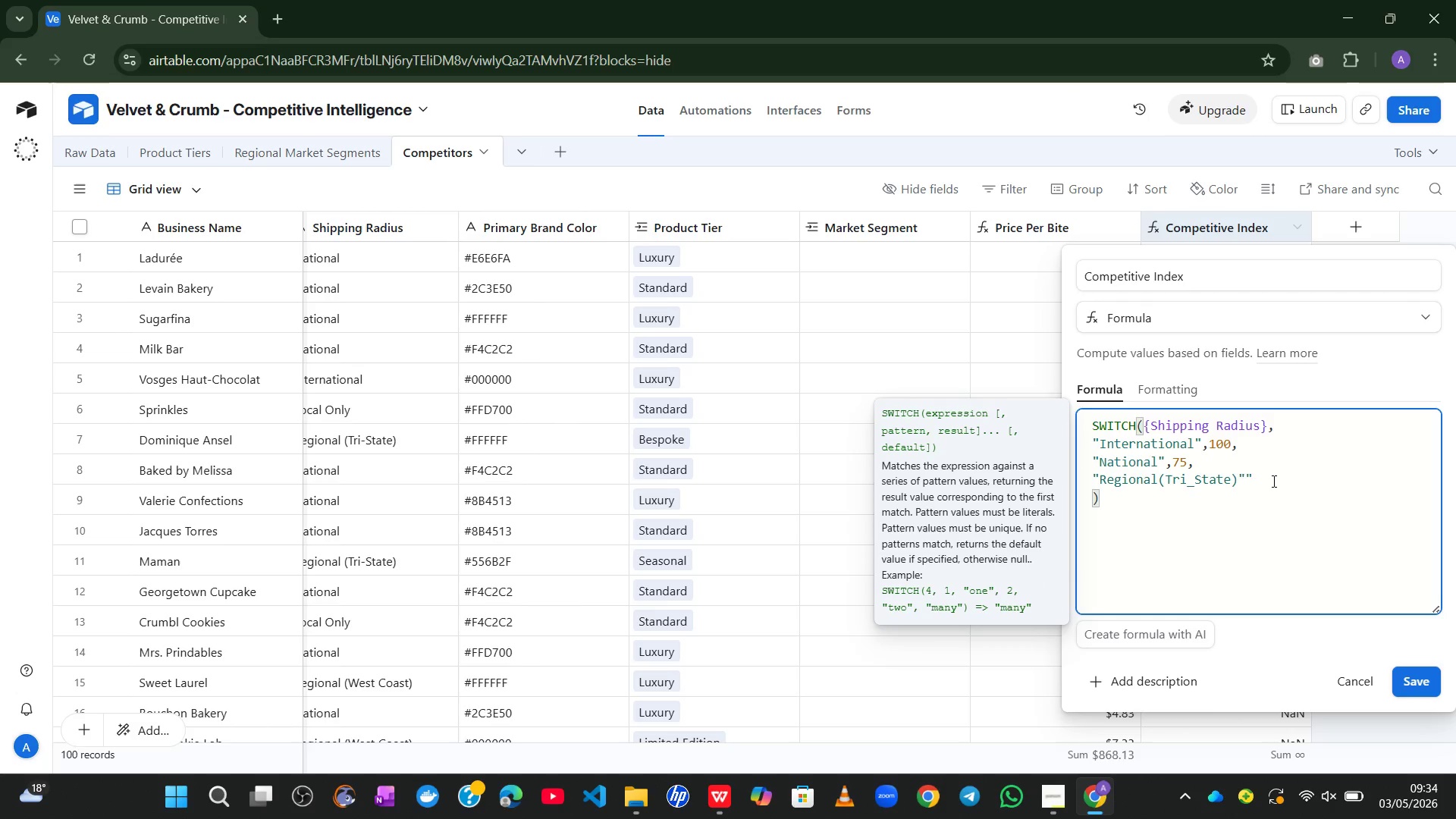 
key(Backspace)
 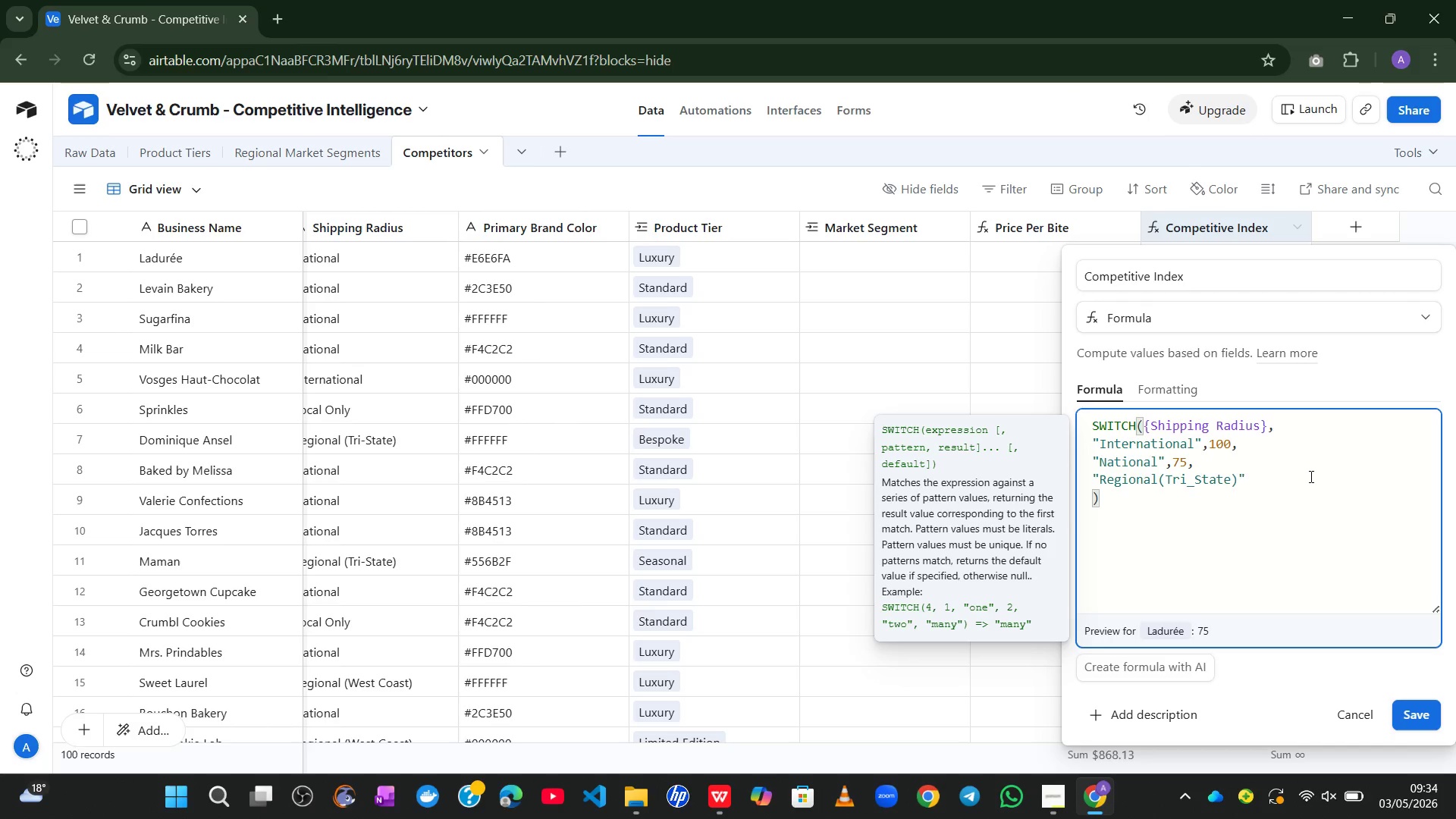 
wait(5.05)
 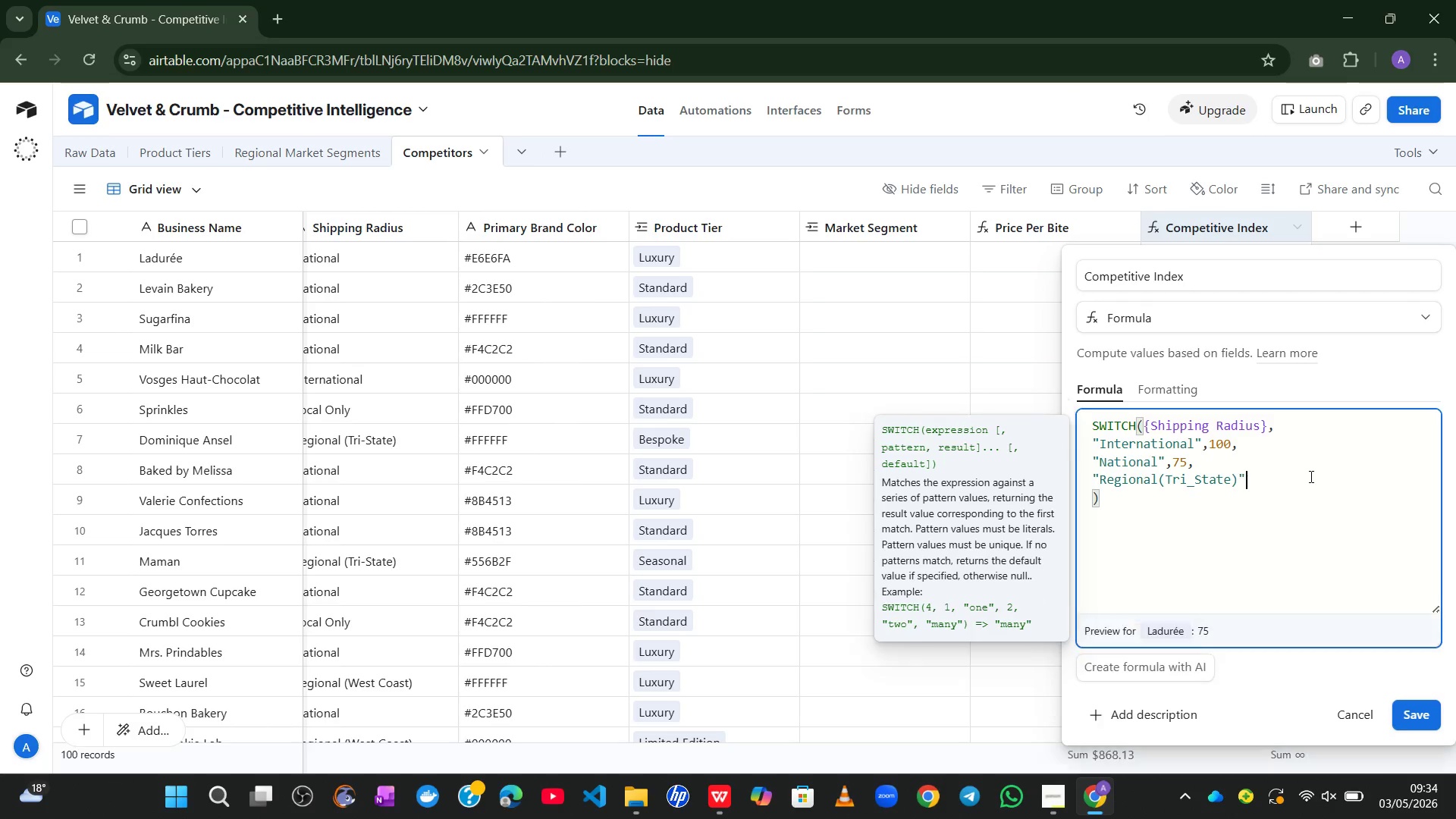 
type(,50,)
 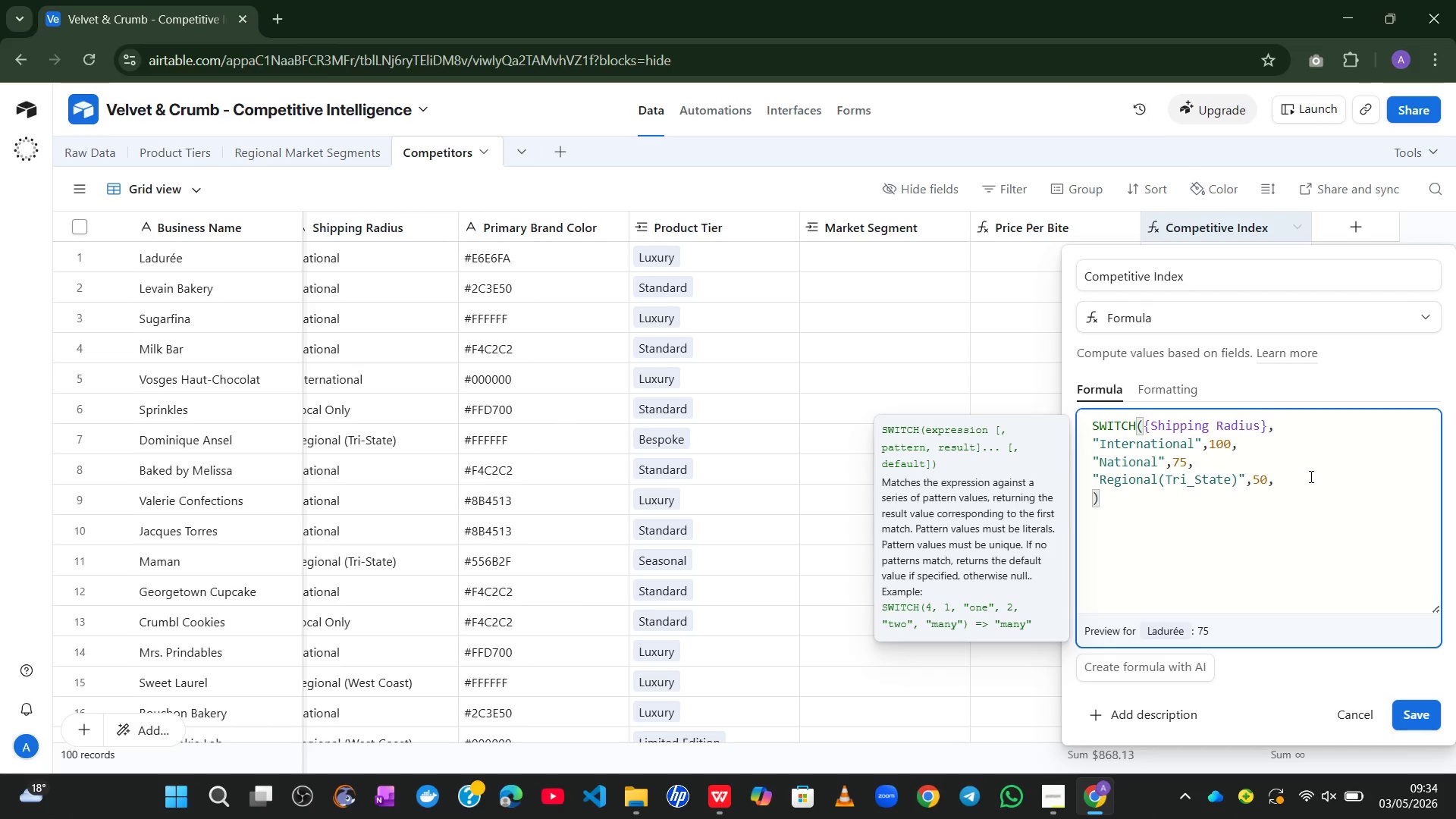 
key(Enter)
 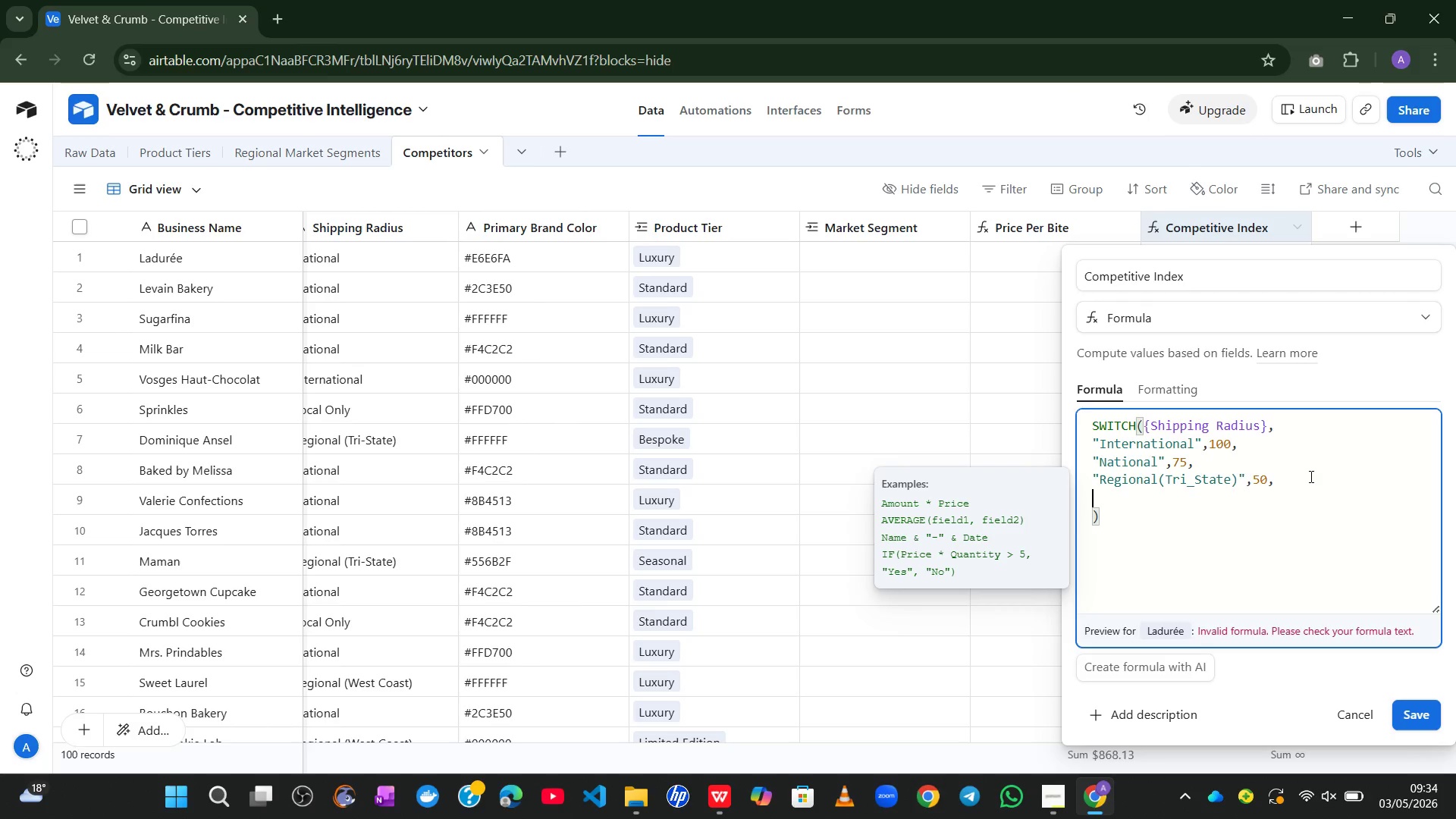 
type(@Local Only)
 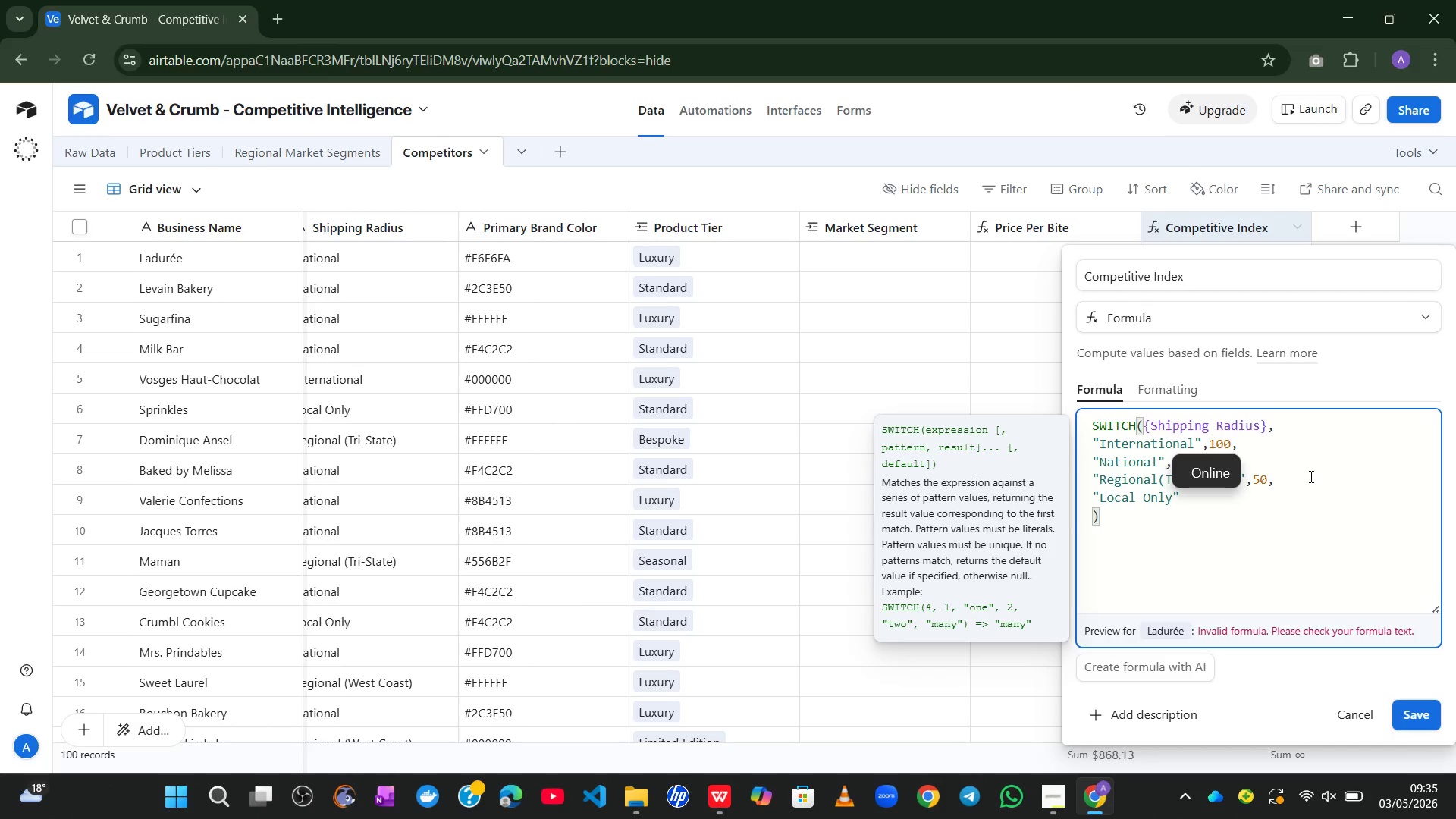 
key(ArrowRight)
 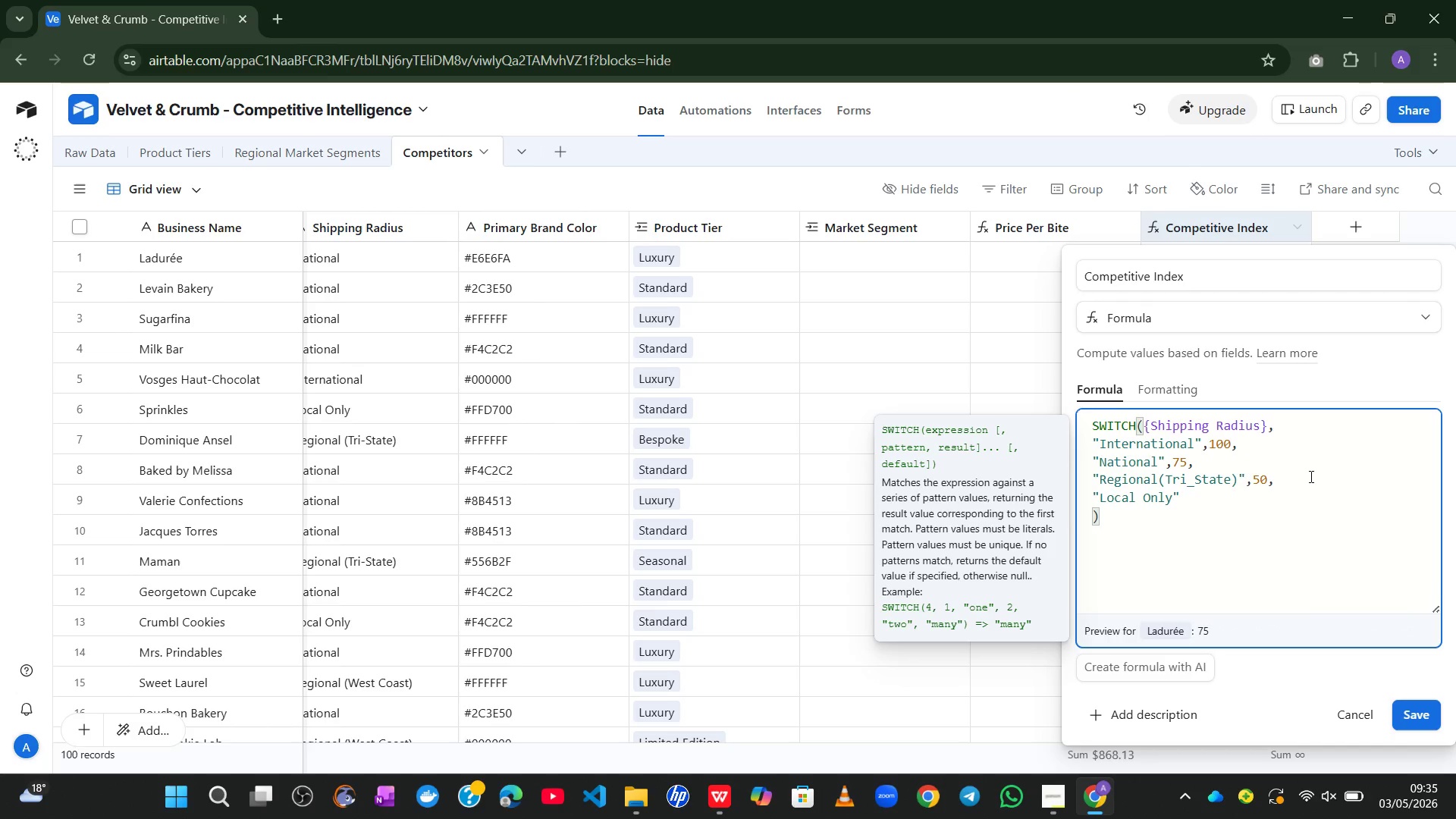 
type(,25,)
 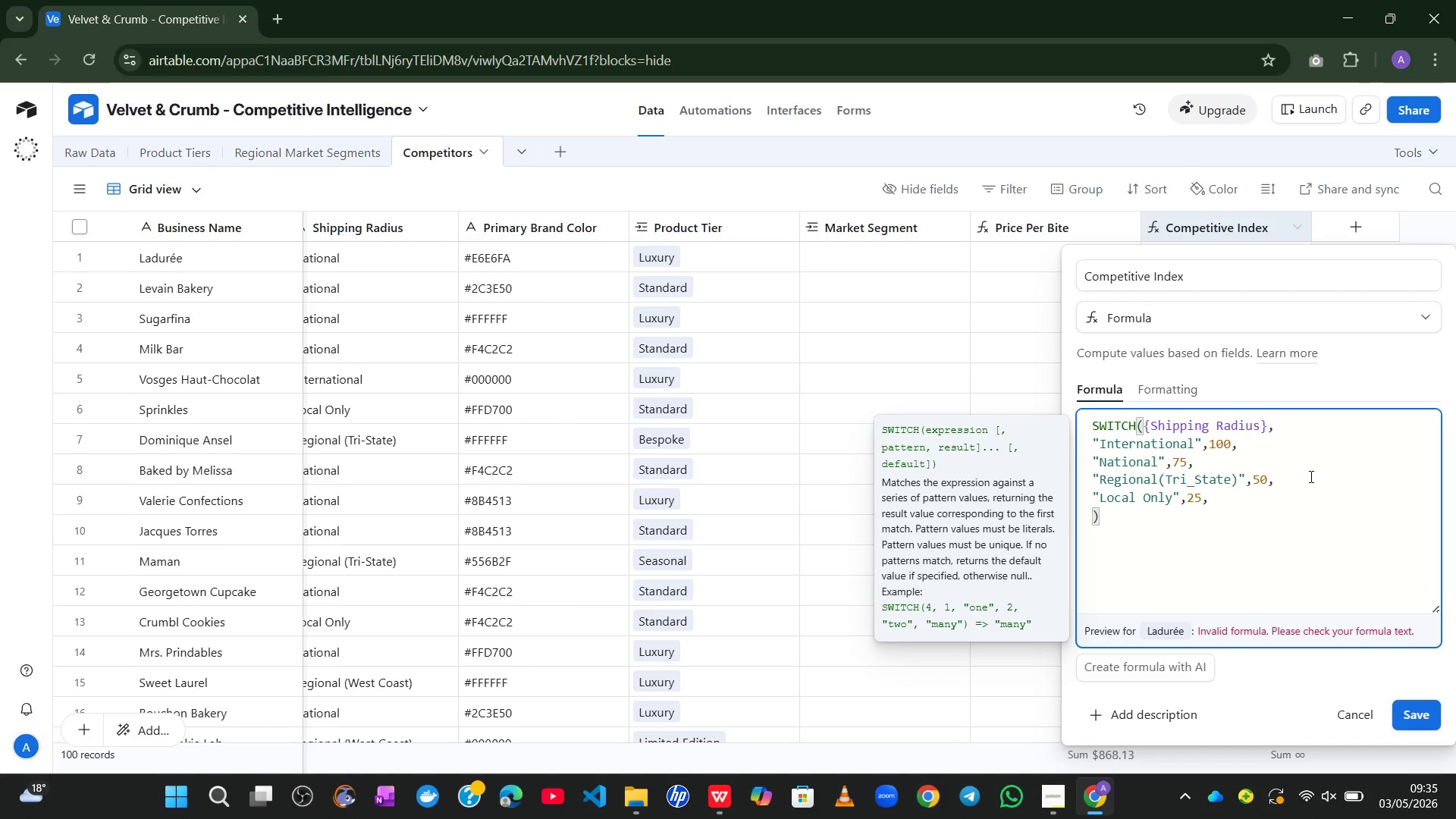 
key(0)
 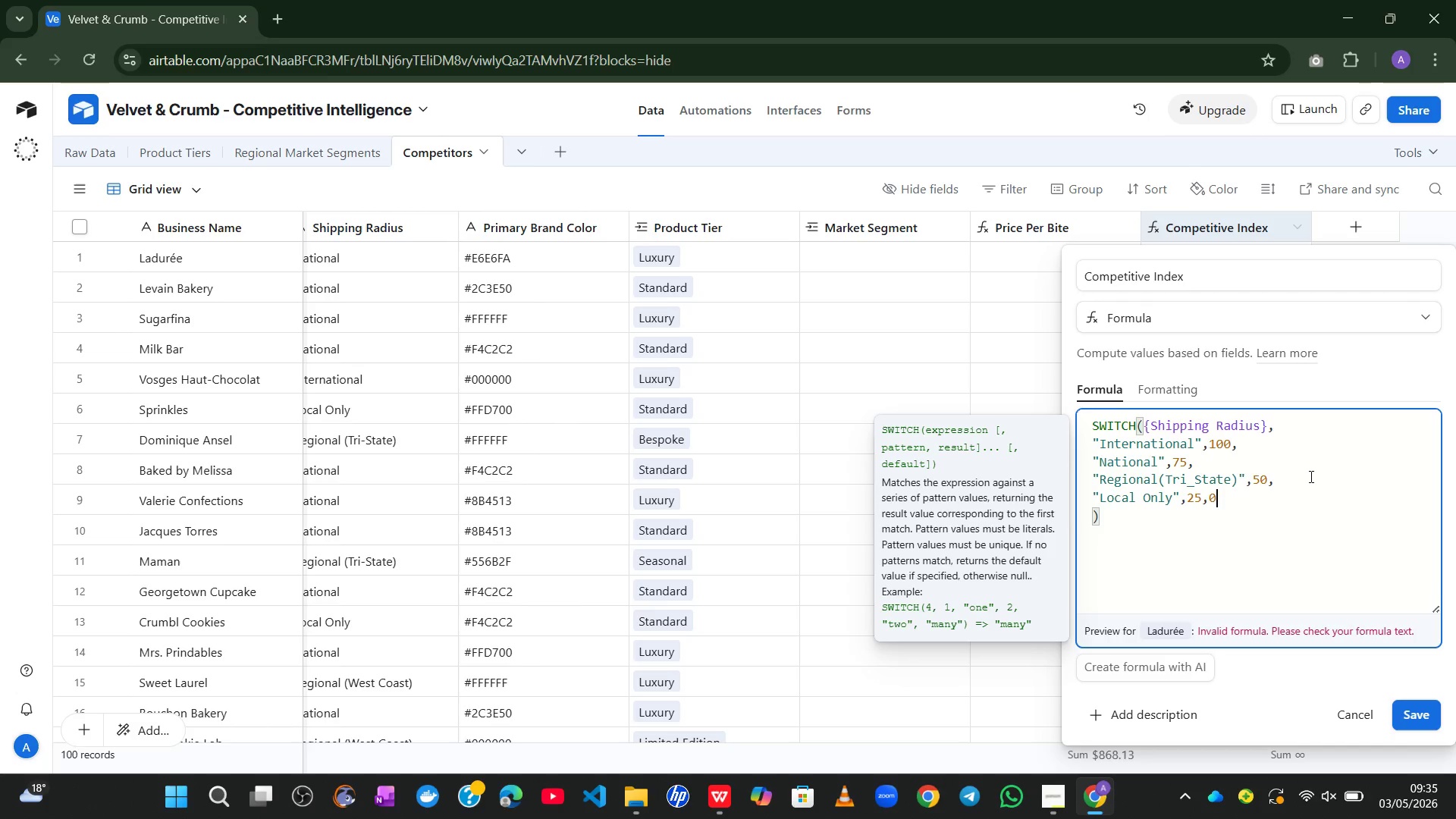 
key(Enter)
 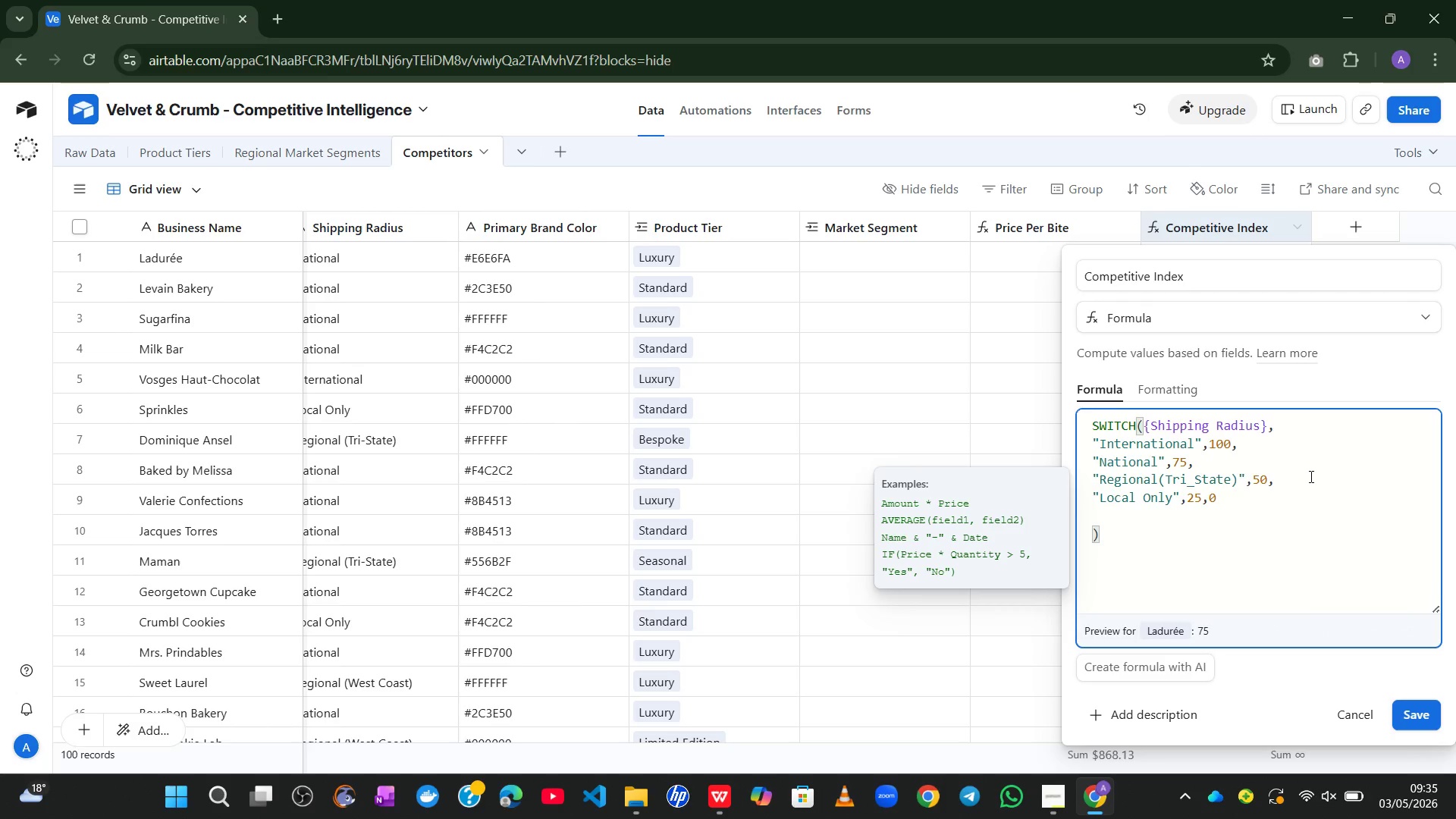 
key(Backspace)
 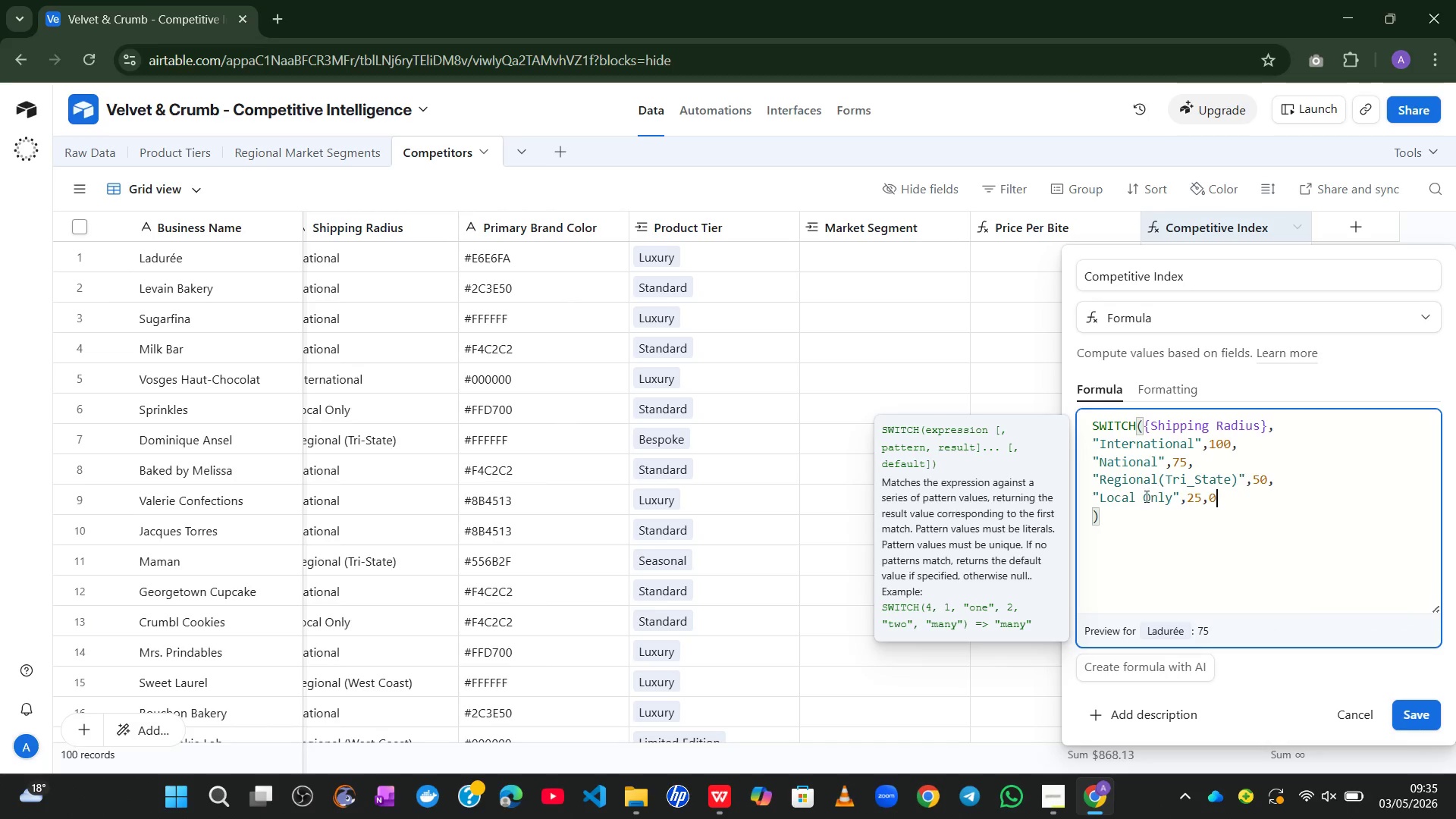 
left_click([1119, 526])
 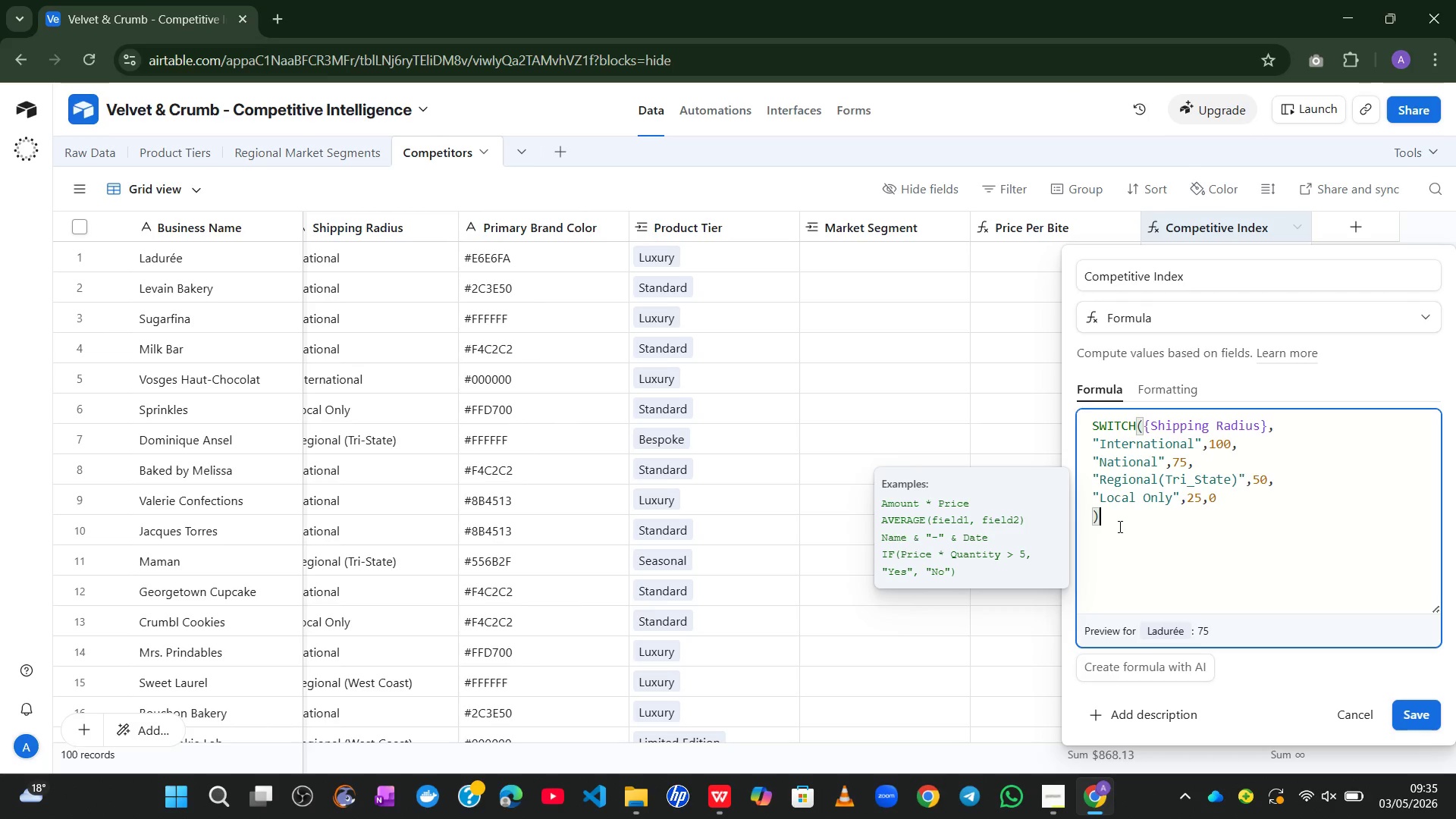 
key(Space)
 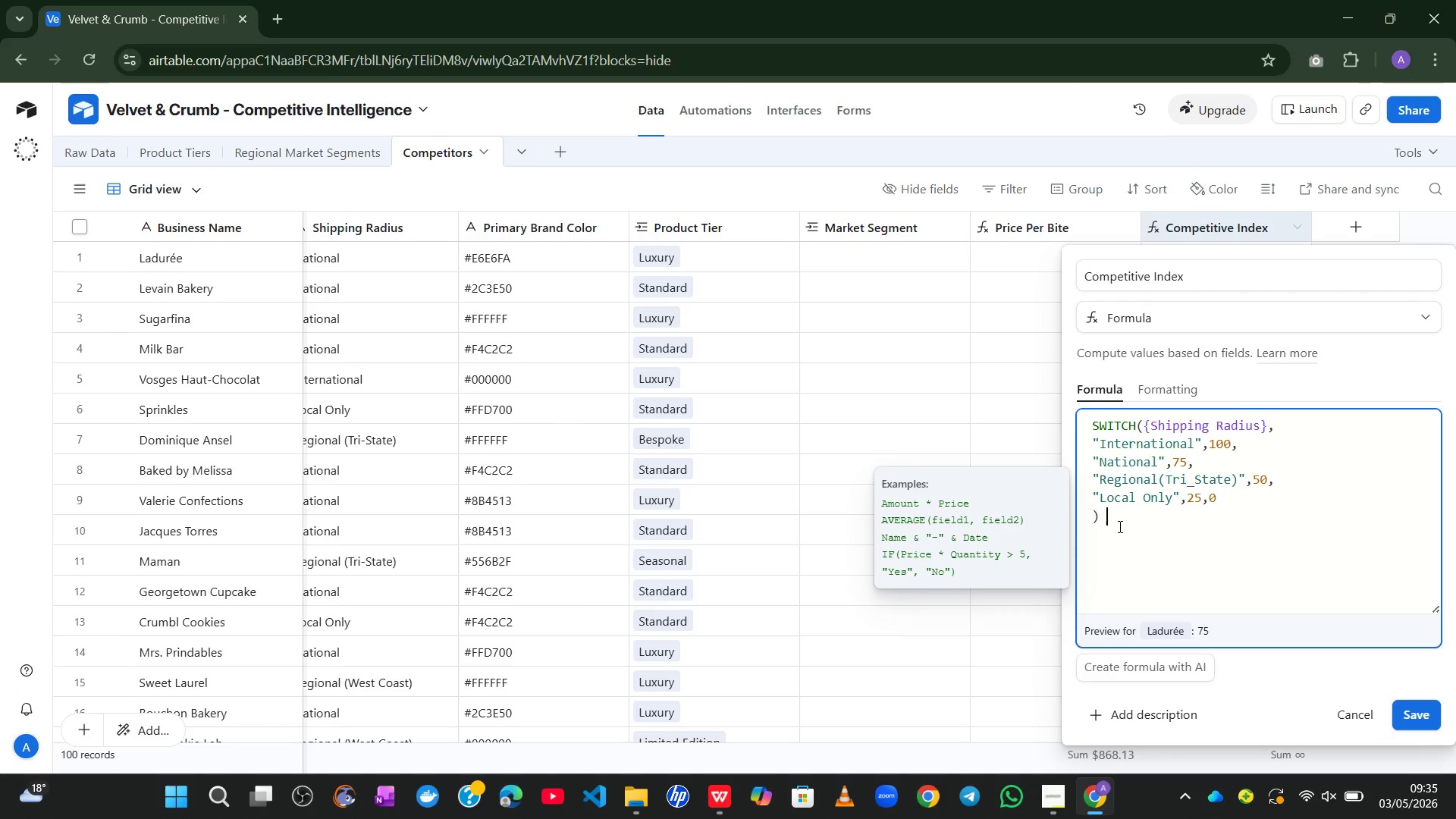 
key(NumpadAdd)
 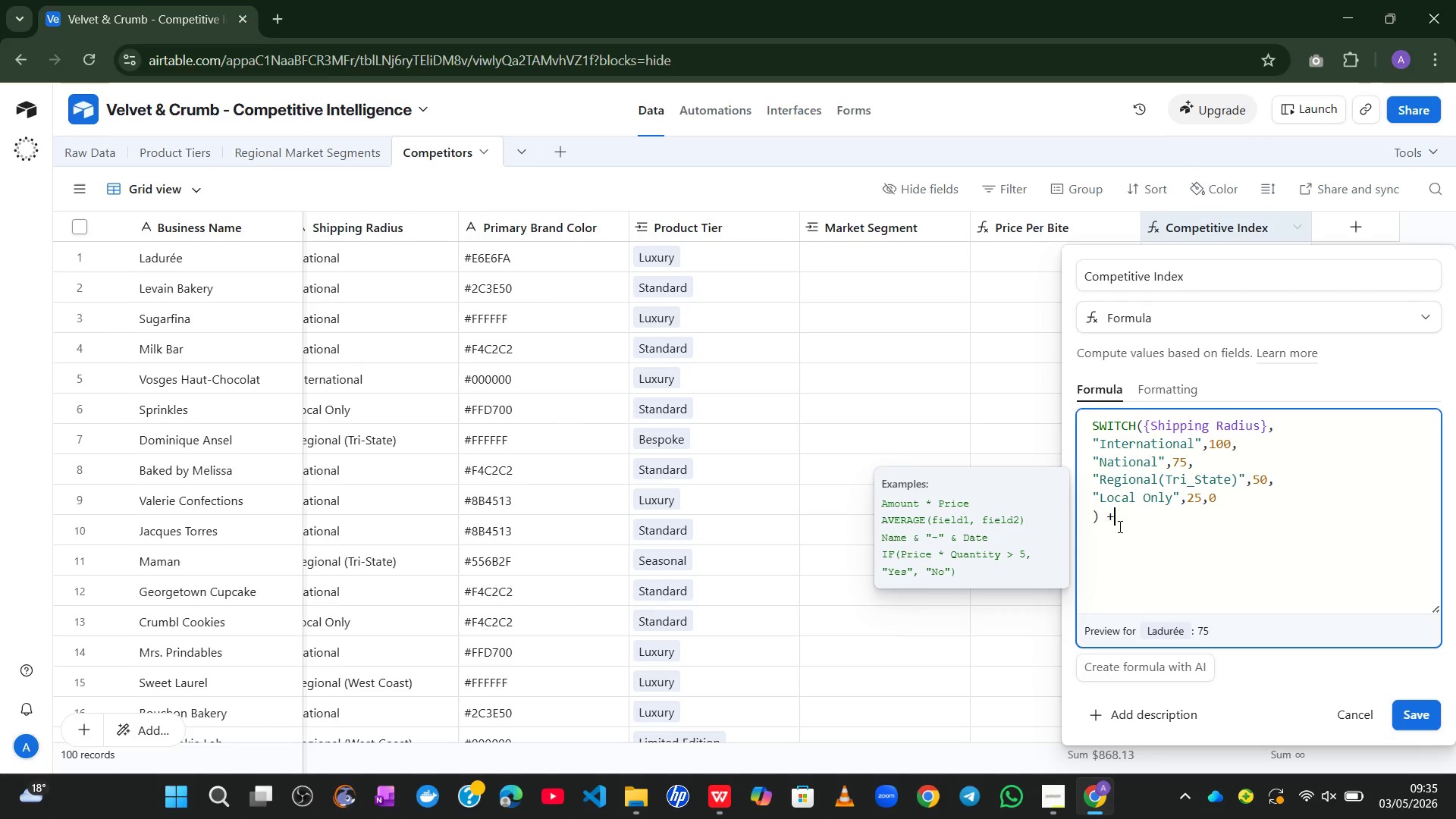 
key(Space)
 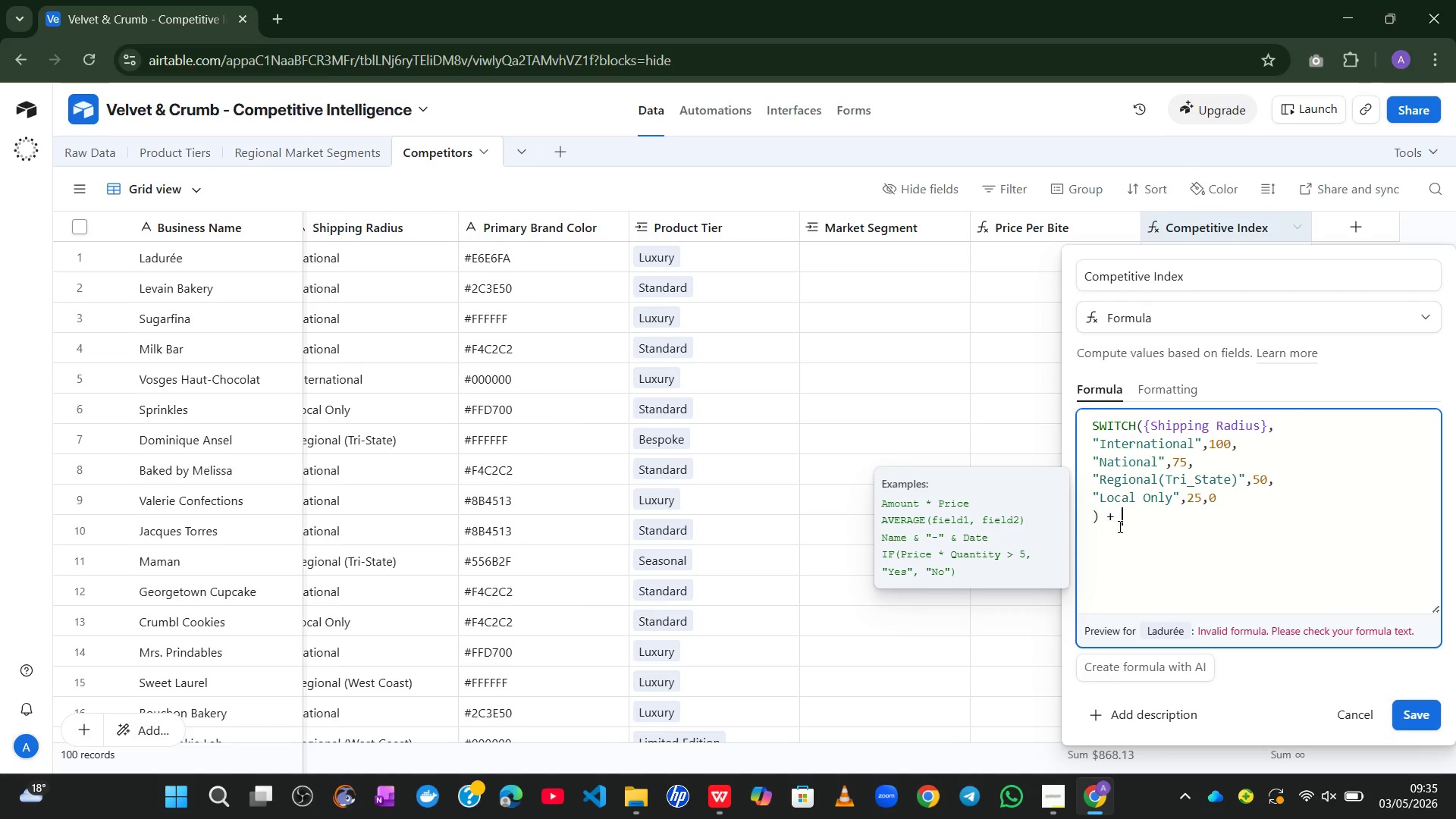 
key(Enter)
 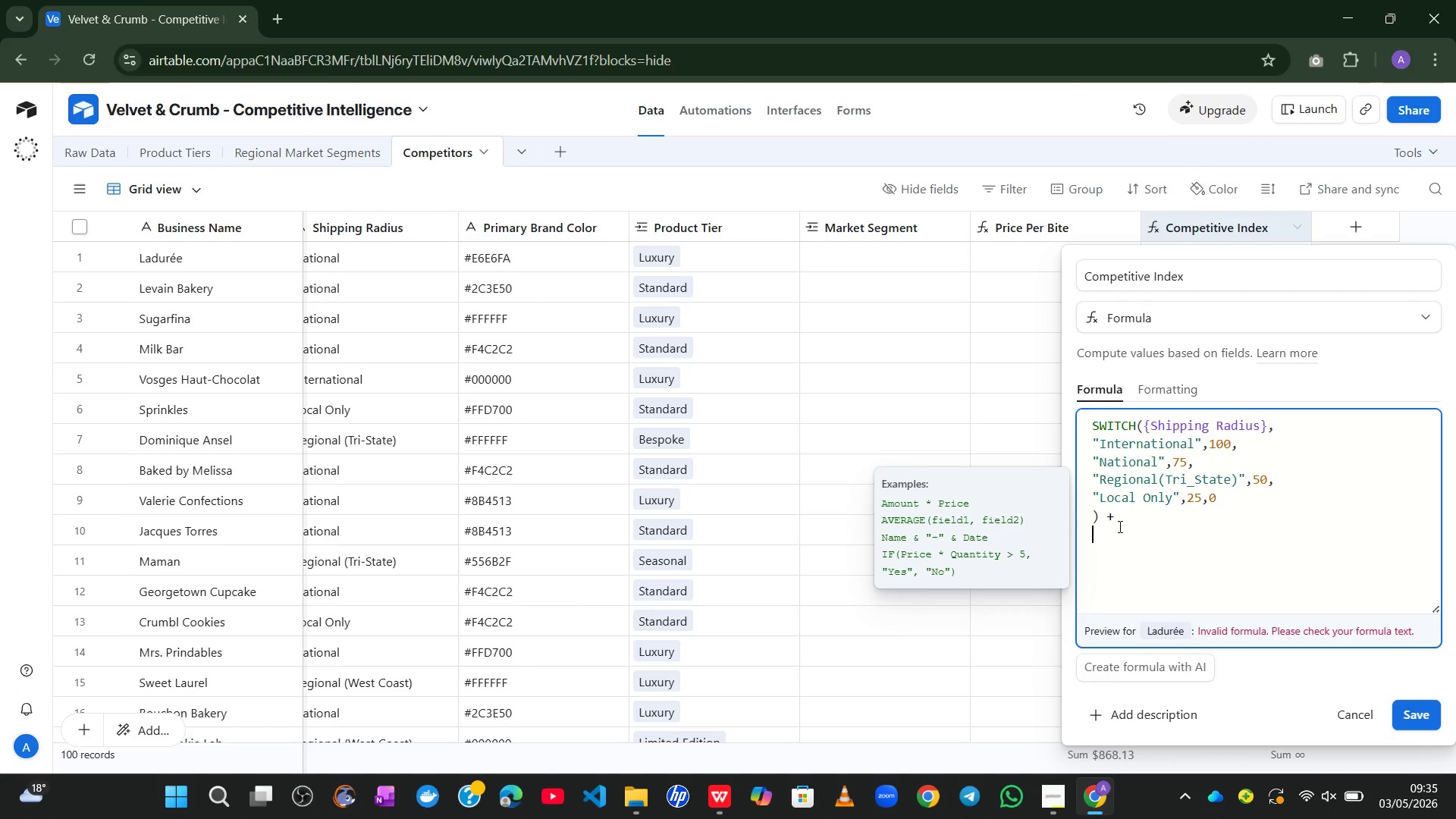 
key(Backspace)
 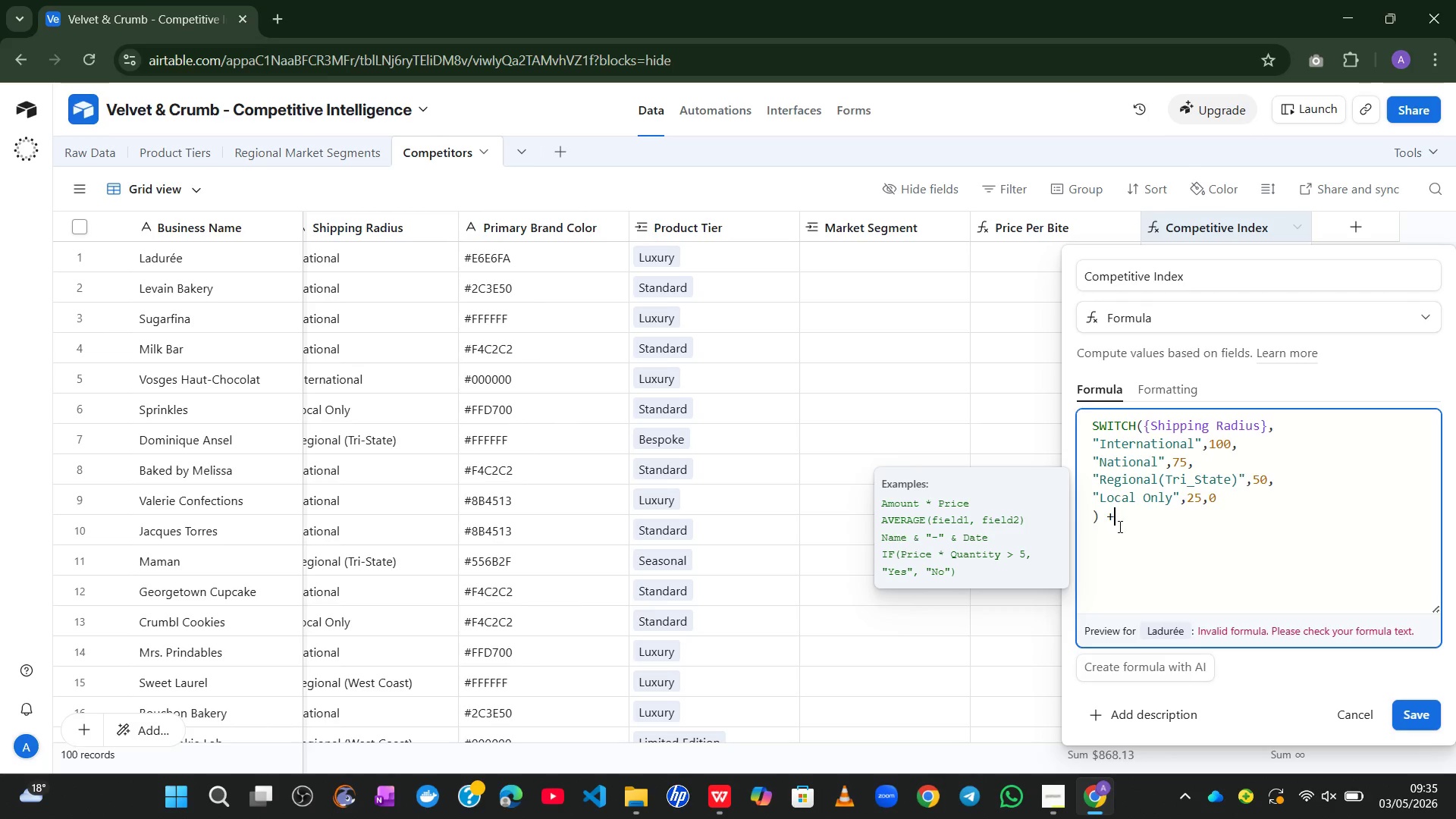 
key(Backspace)
 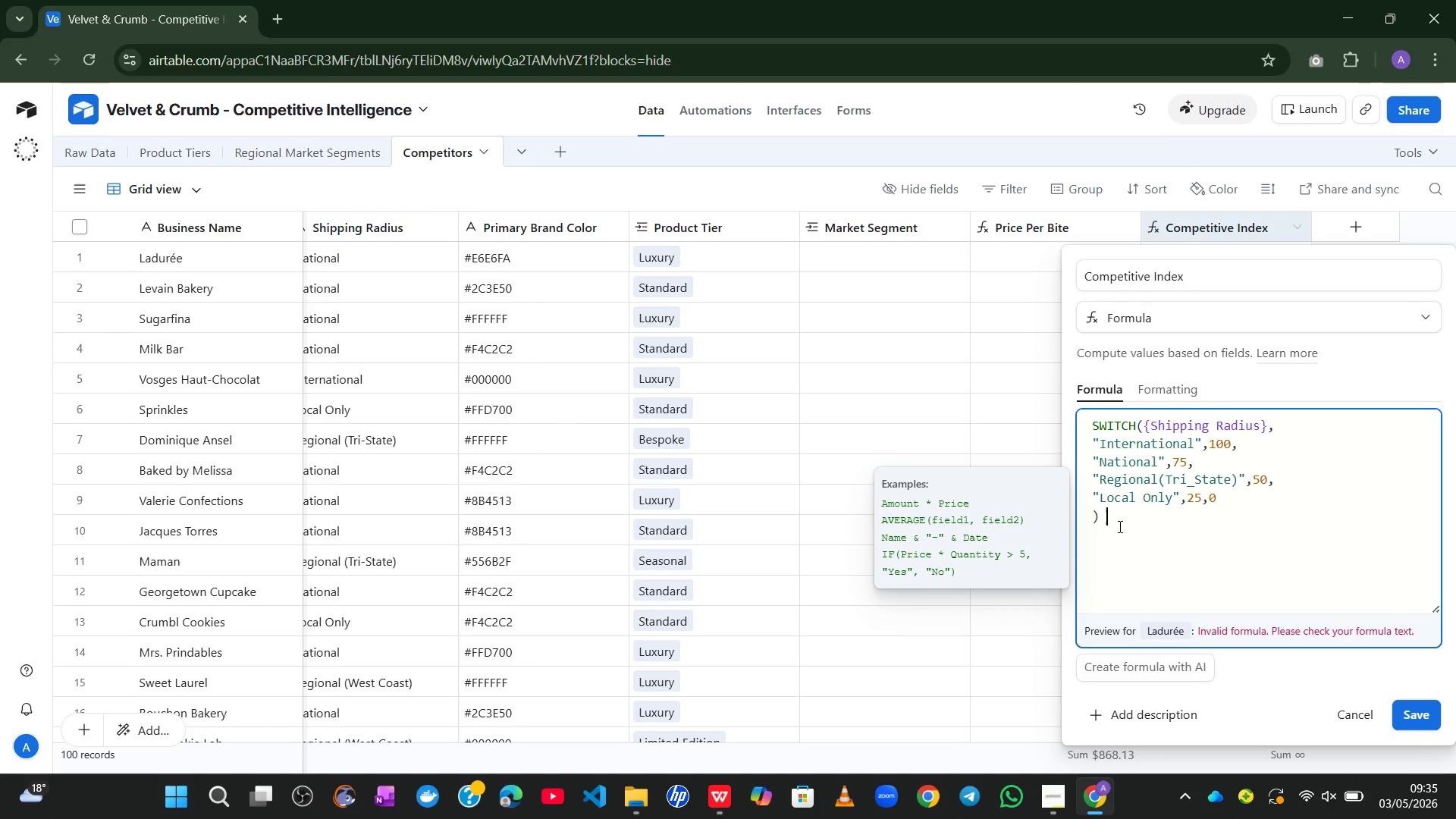 
key(Backspace)
 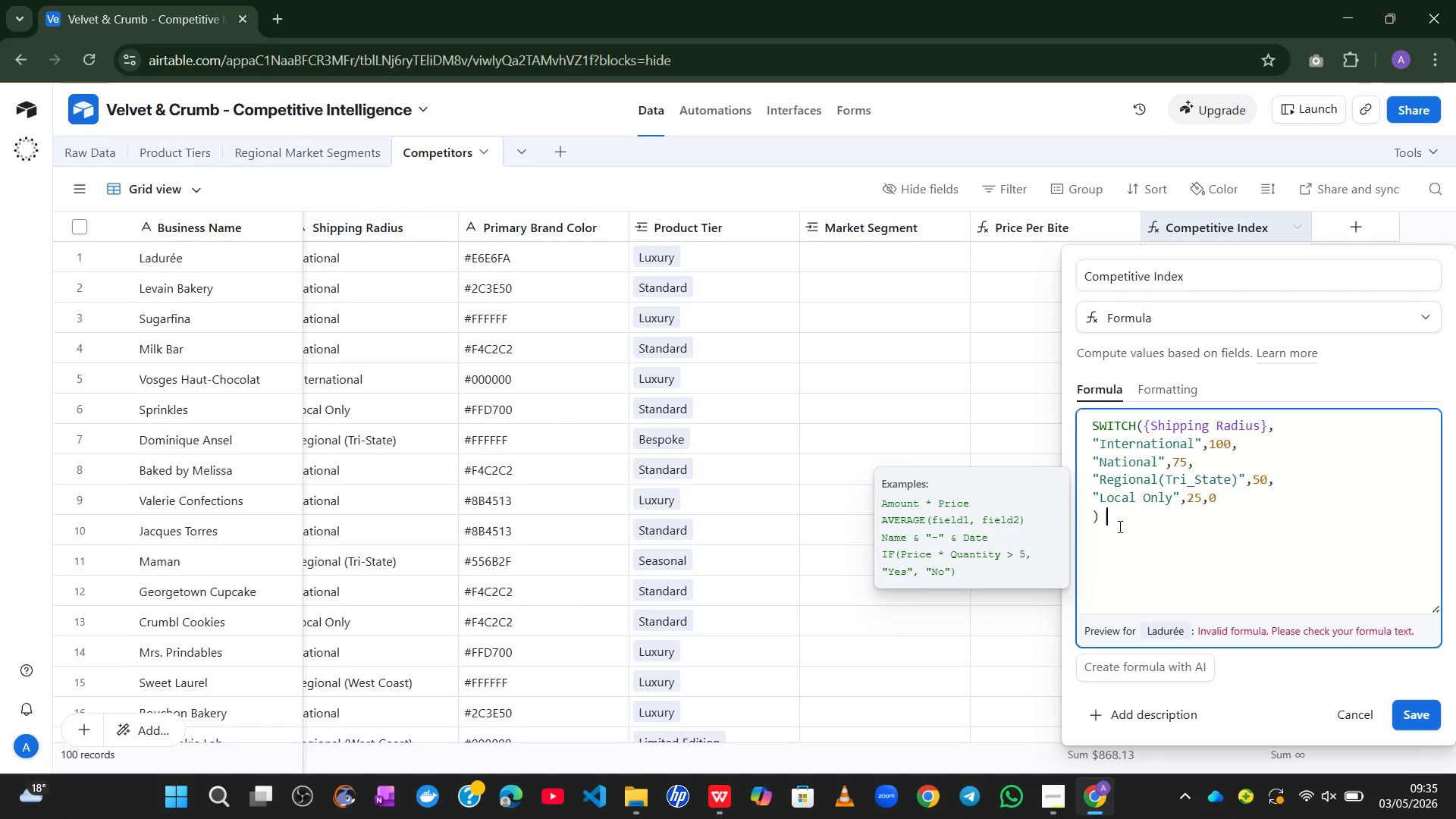 
key(Backspace)
 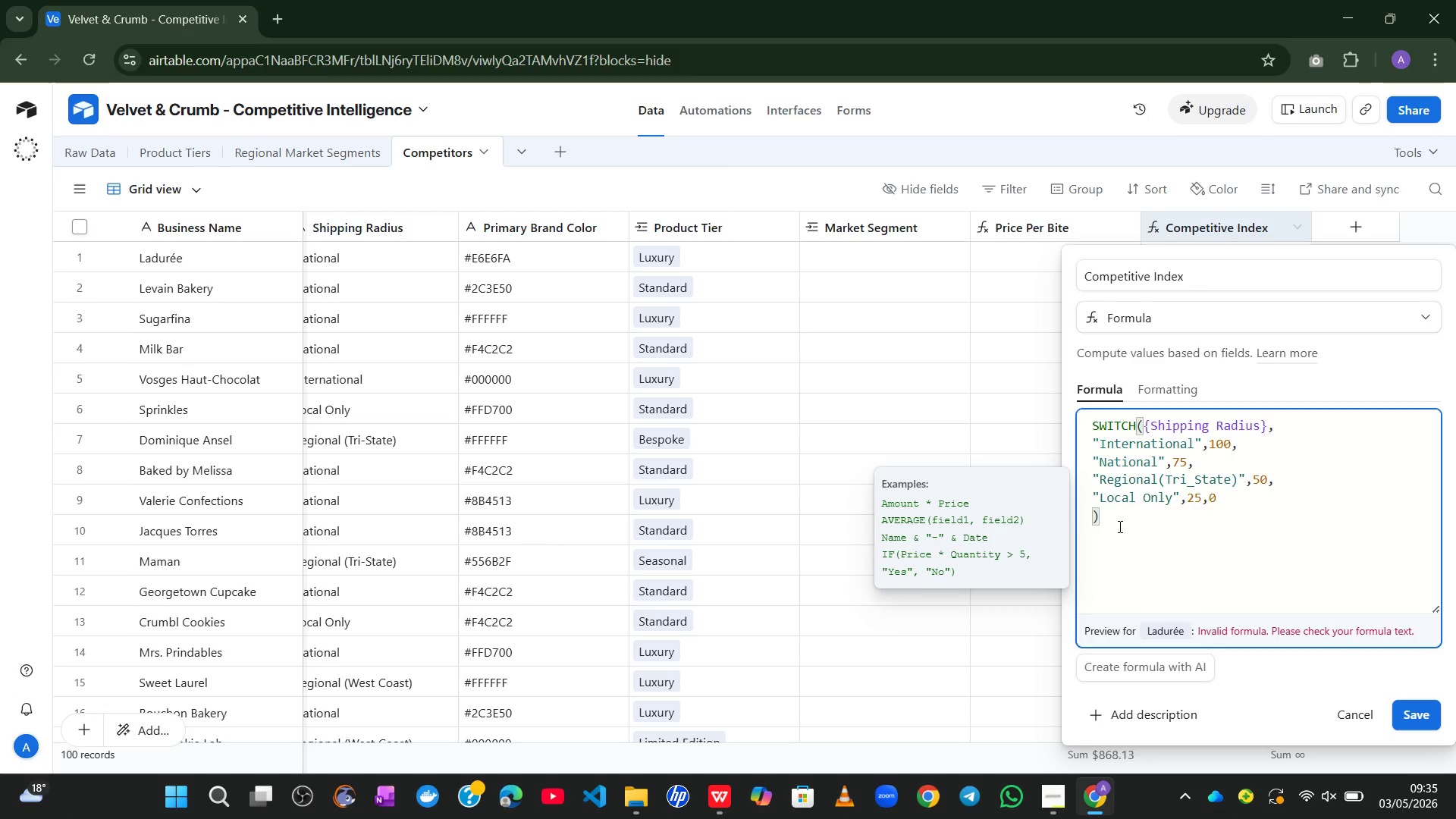 
key(NumpadAdd)
 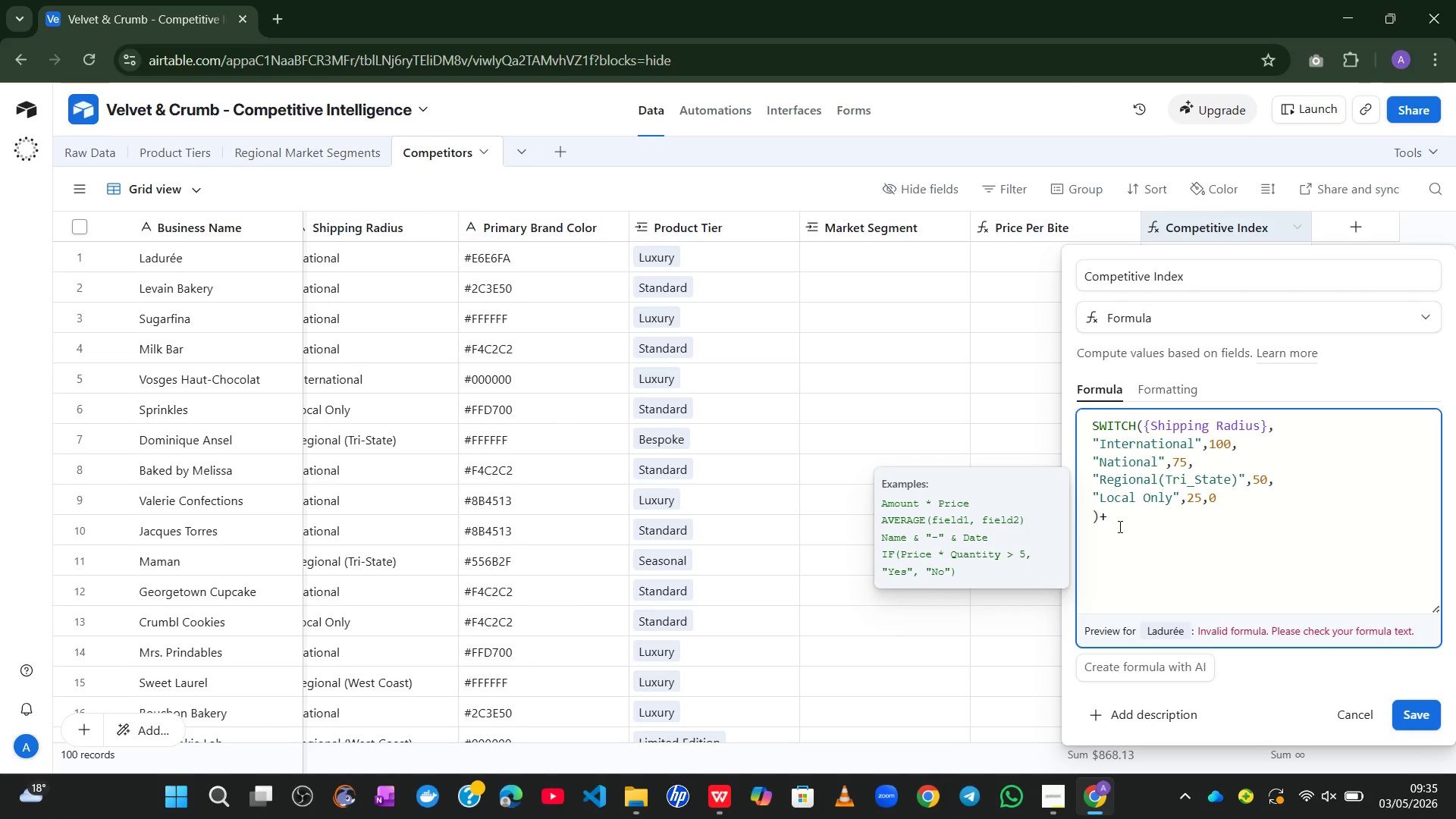 
key(Enter)
 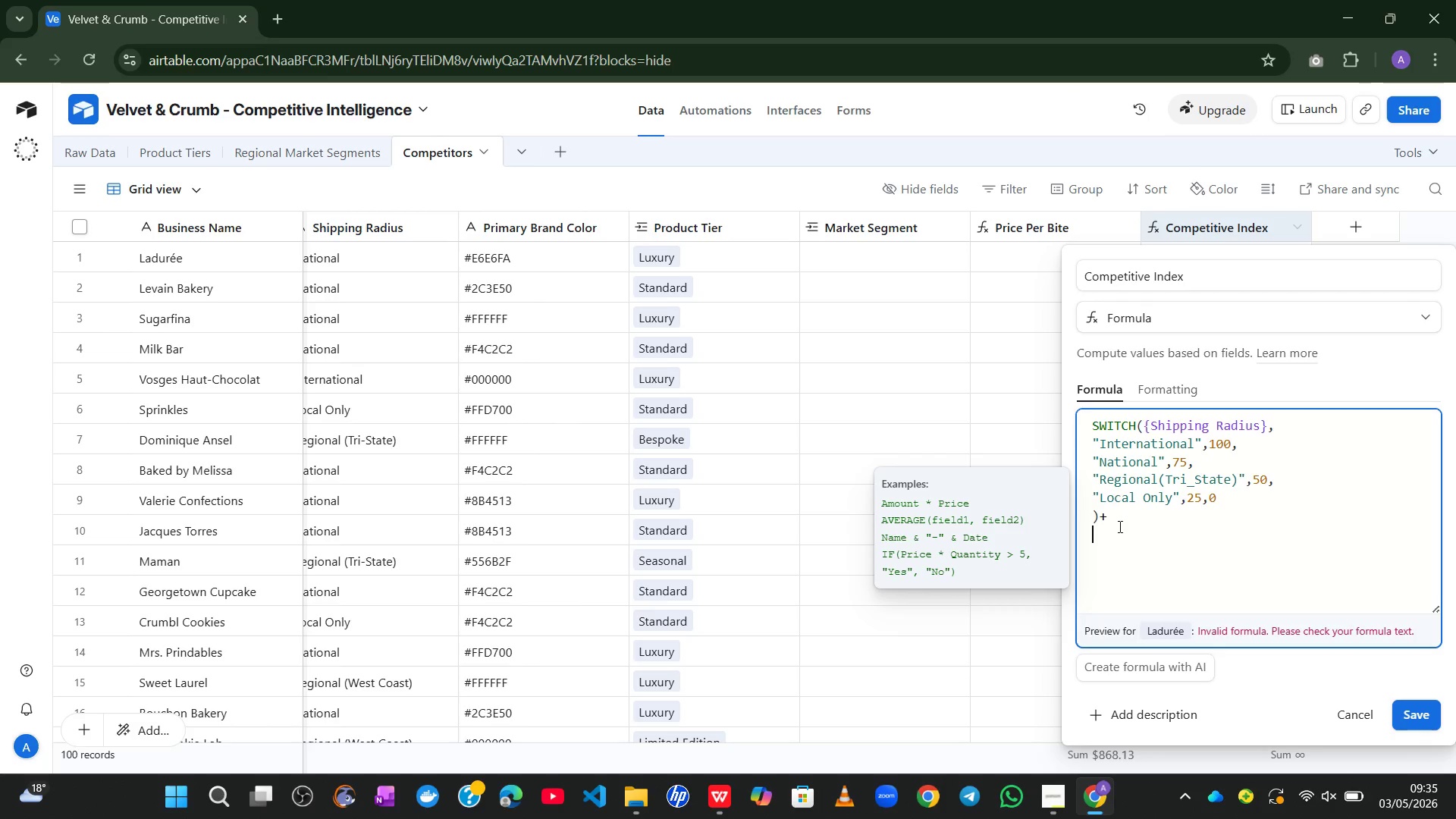 
type(IF({PRIC)
 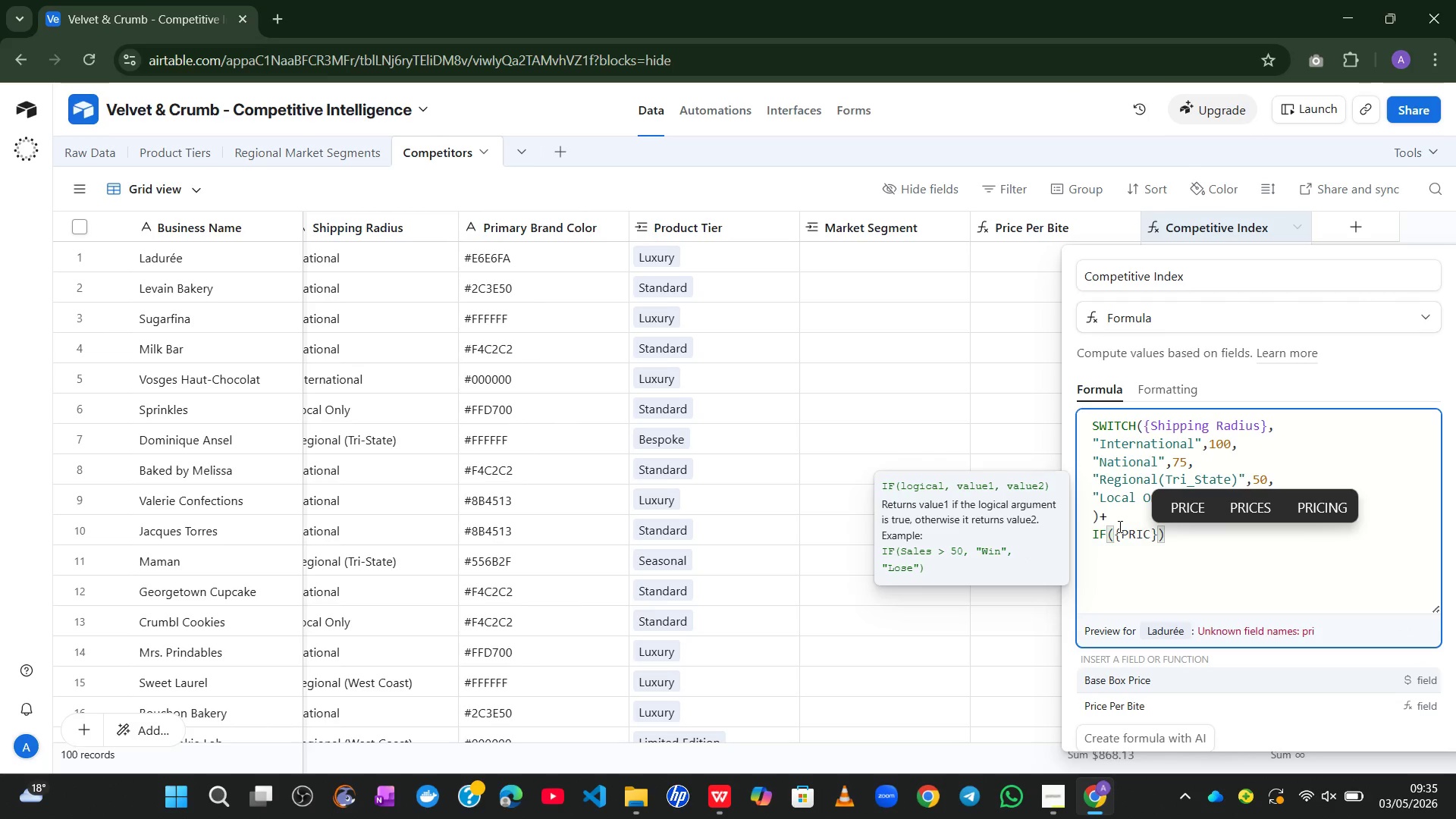 
left_click([1112, 706])
 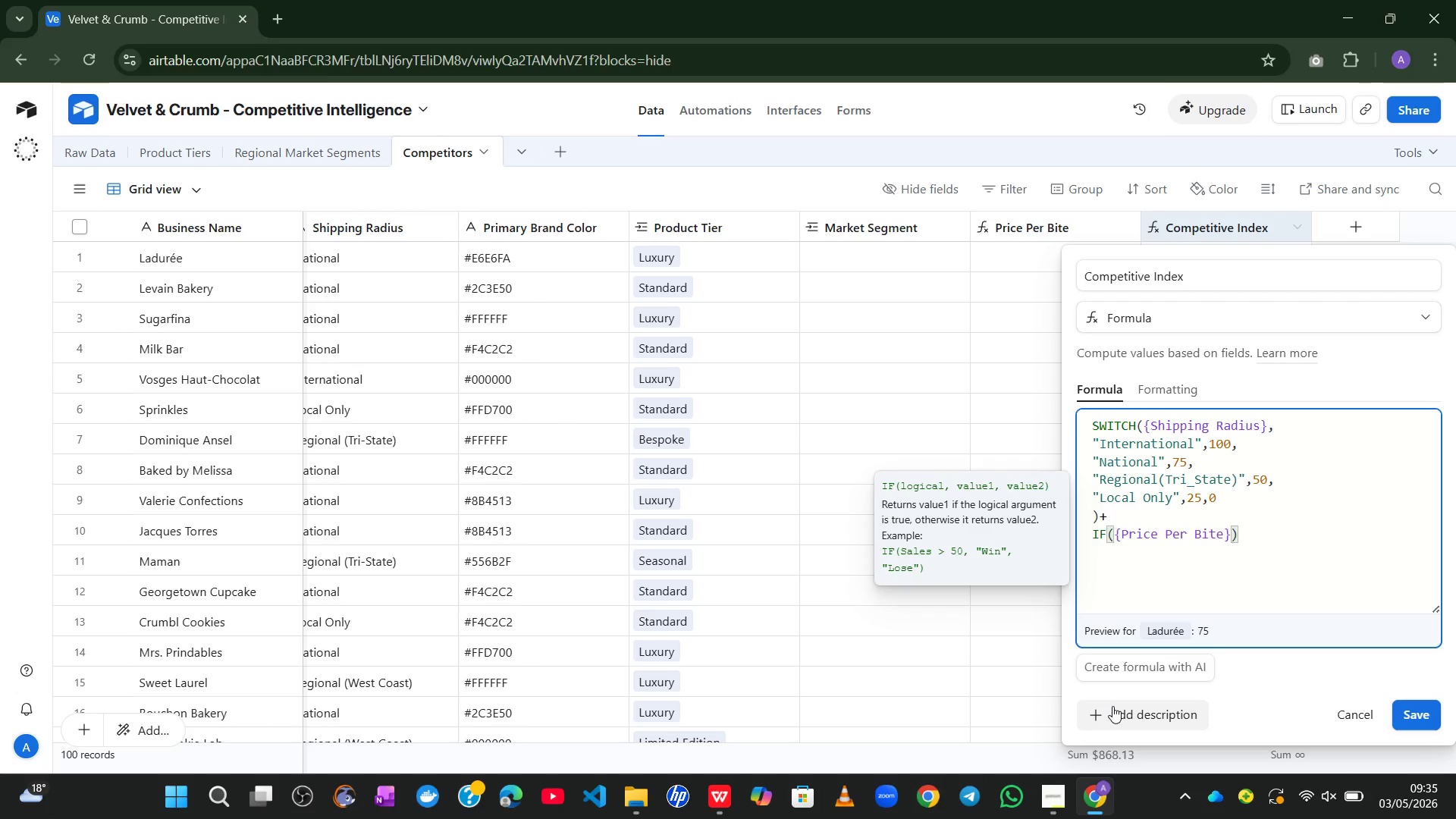 
type(<= 5,25,)
 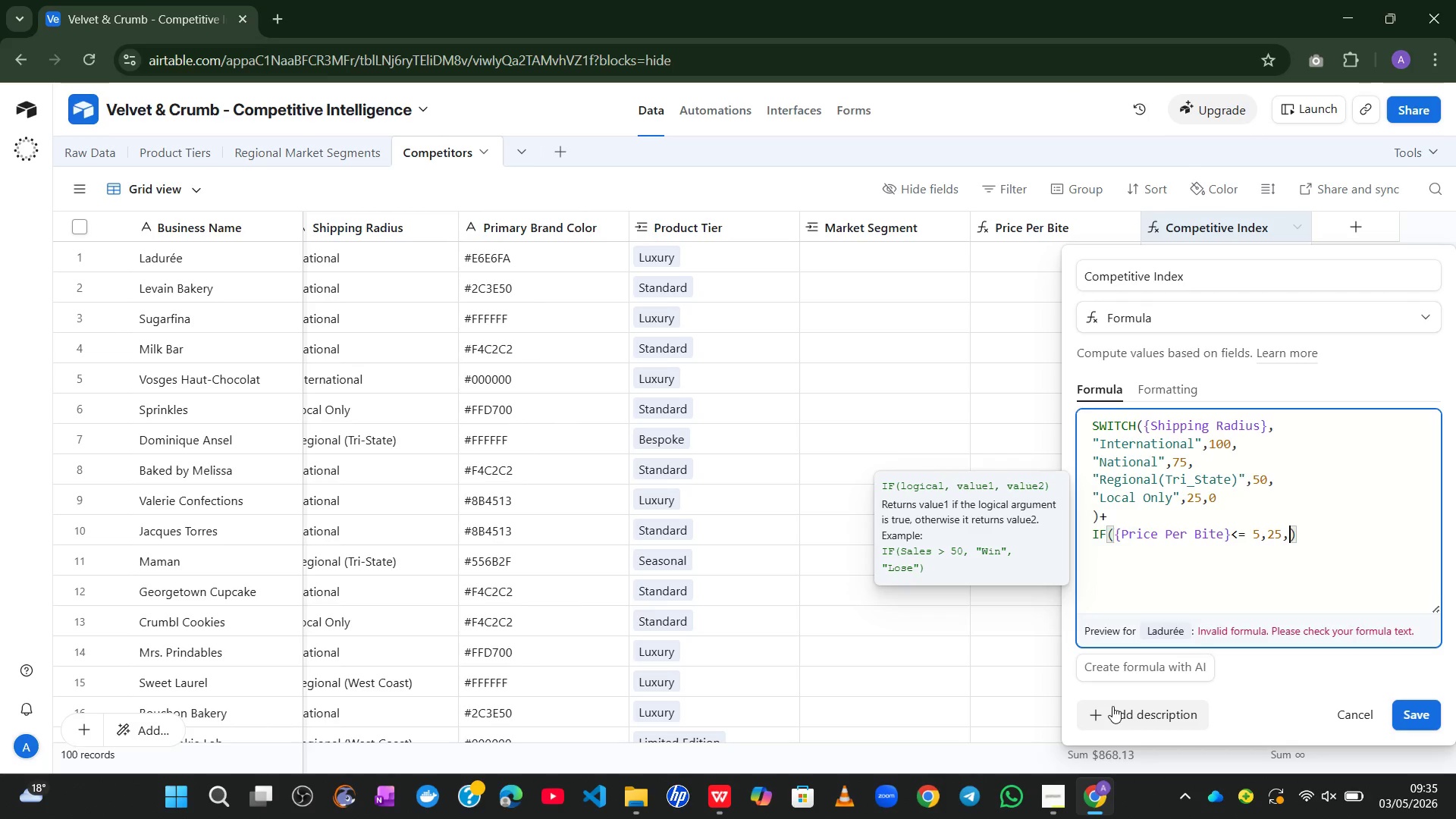 
key(Enter)
 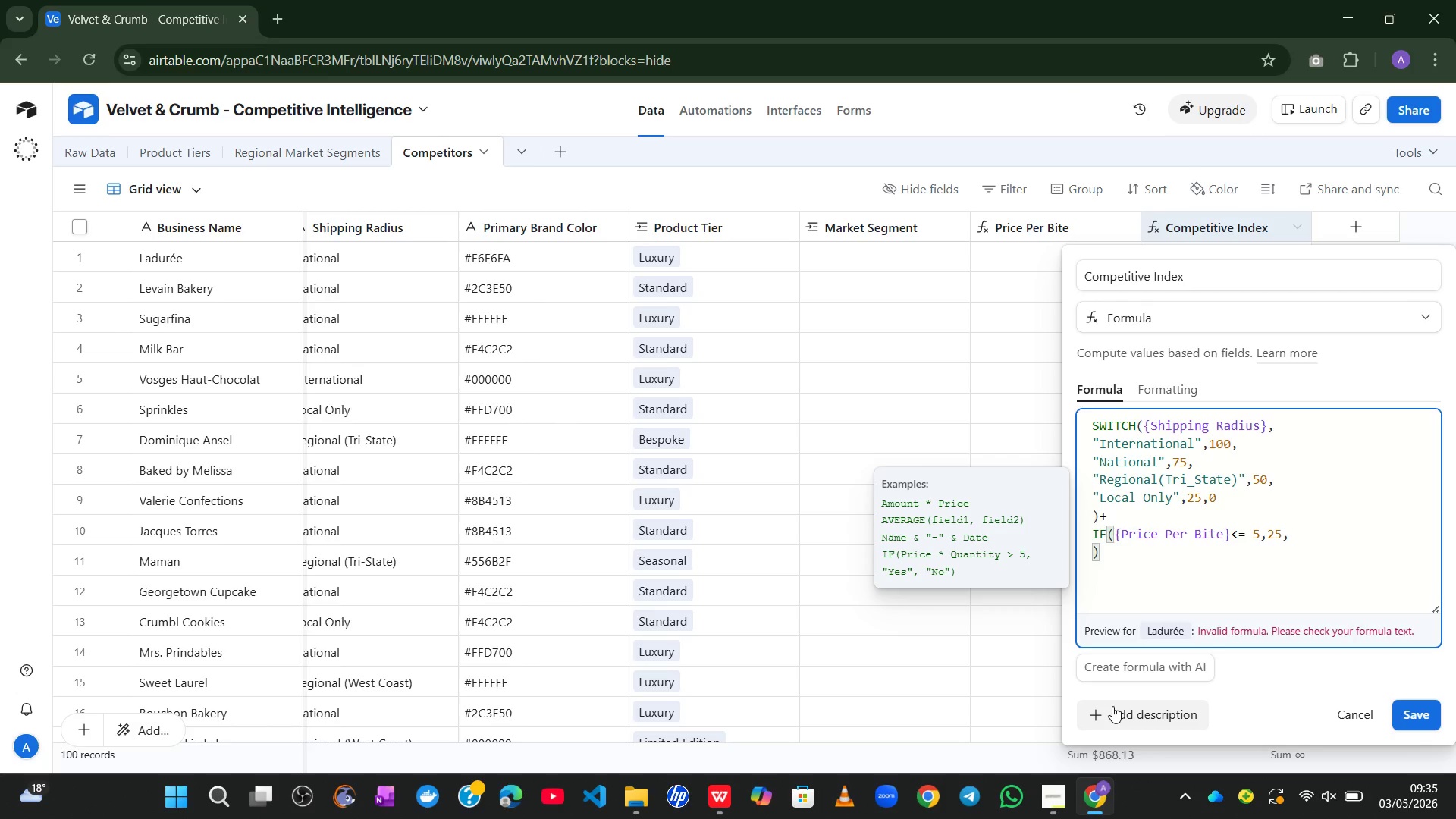 
hold_key(key=ShiftLeft, duration=0.38)
 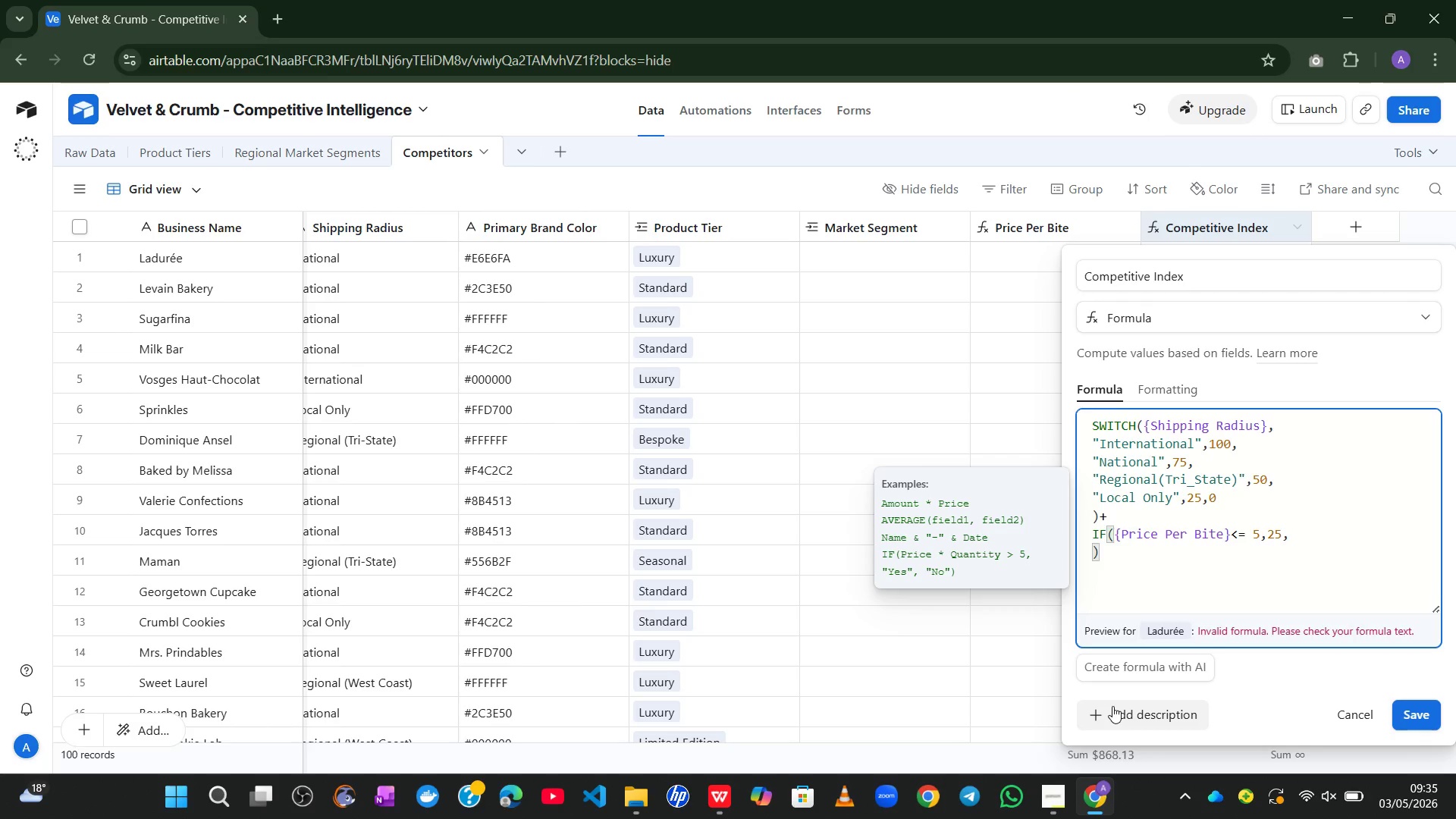 
type(IF({PRI)
key(Tab)
 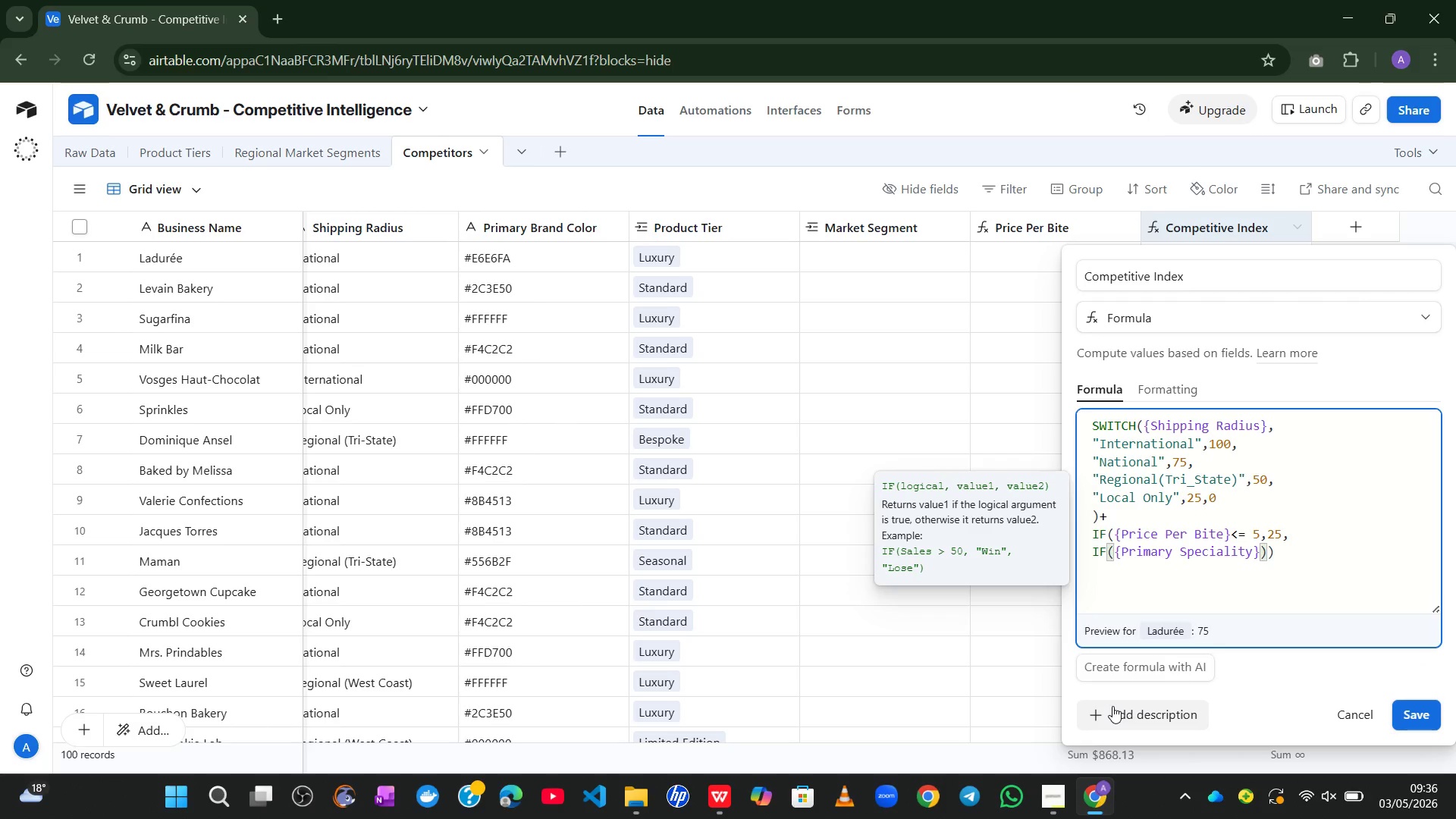 
key(Control+Z)
 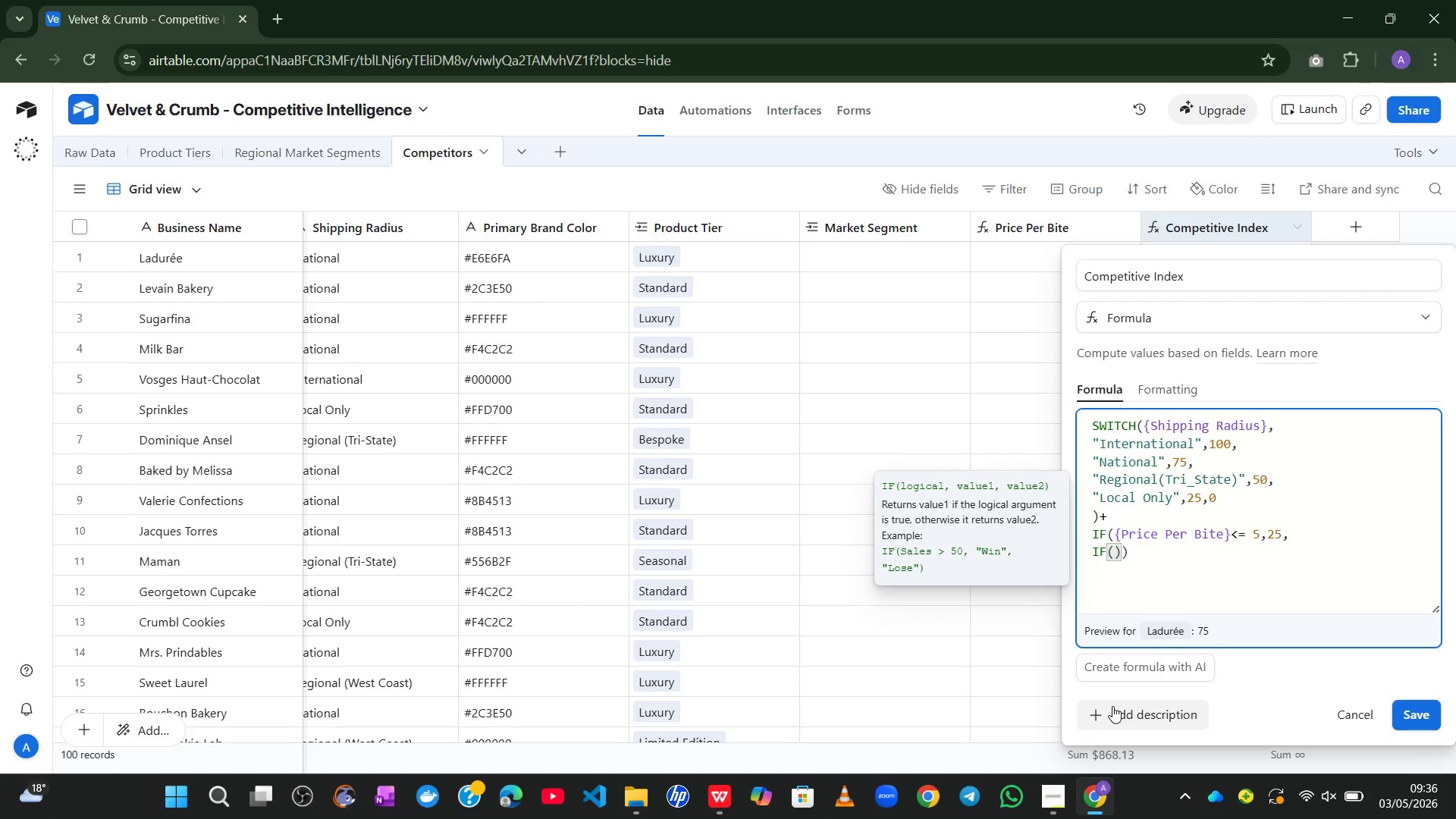 
type(PRICE)
key(Tab)
 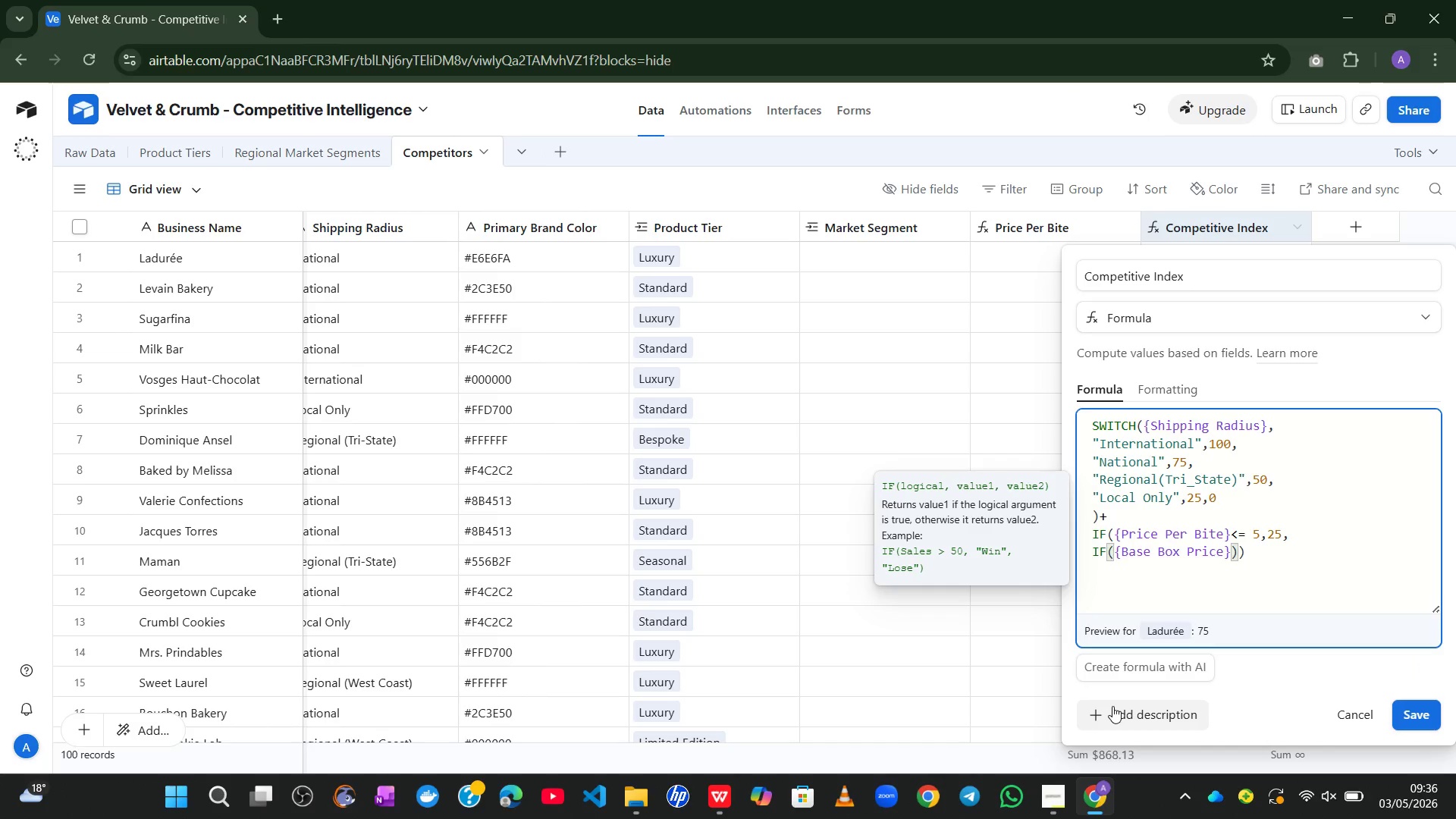 
wait(5.28)
 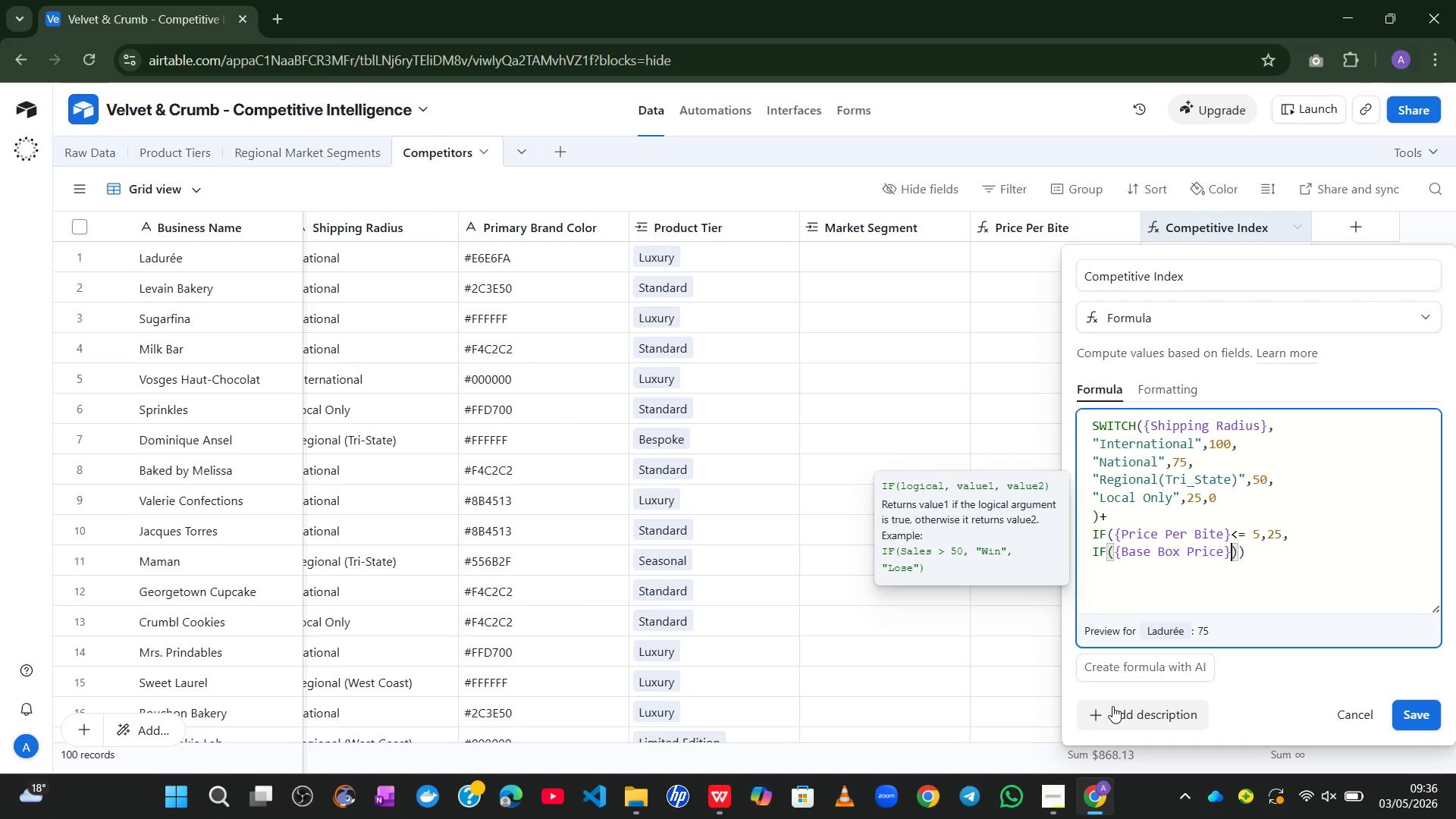 
key(Control+Z)
 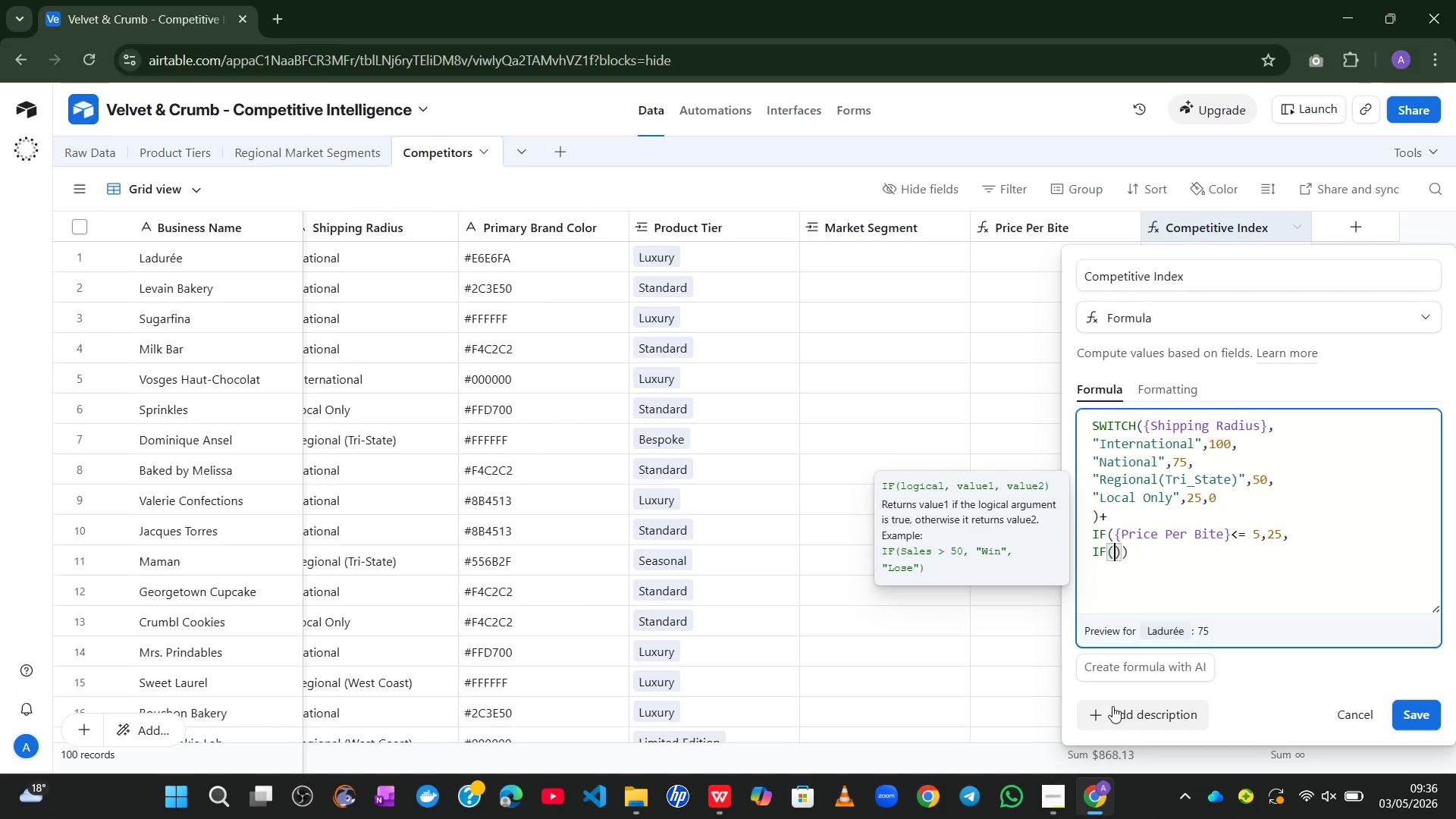 
type(PRICE)
 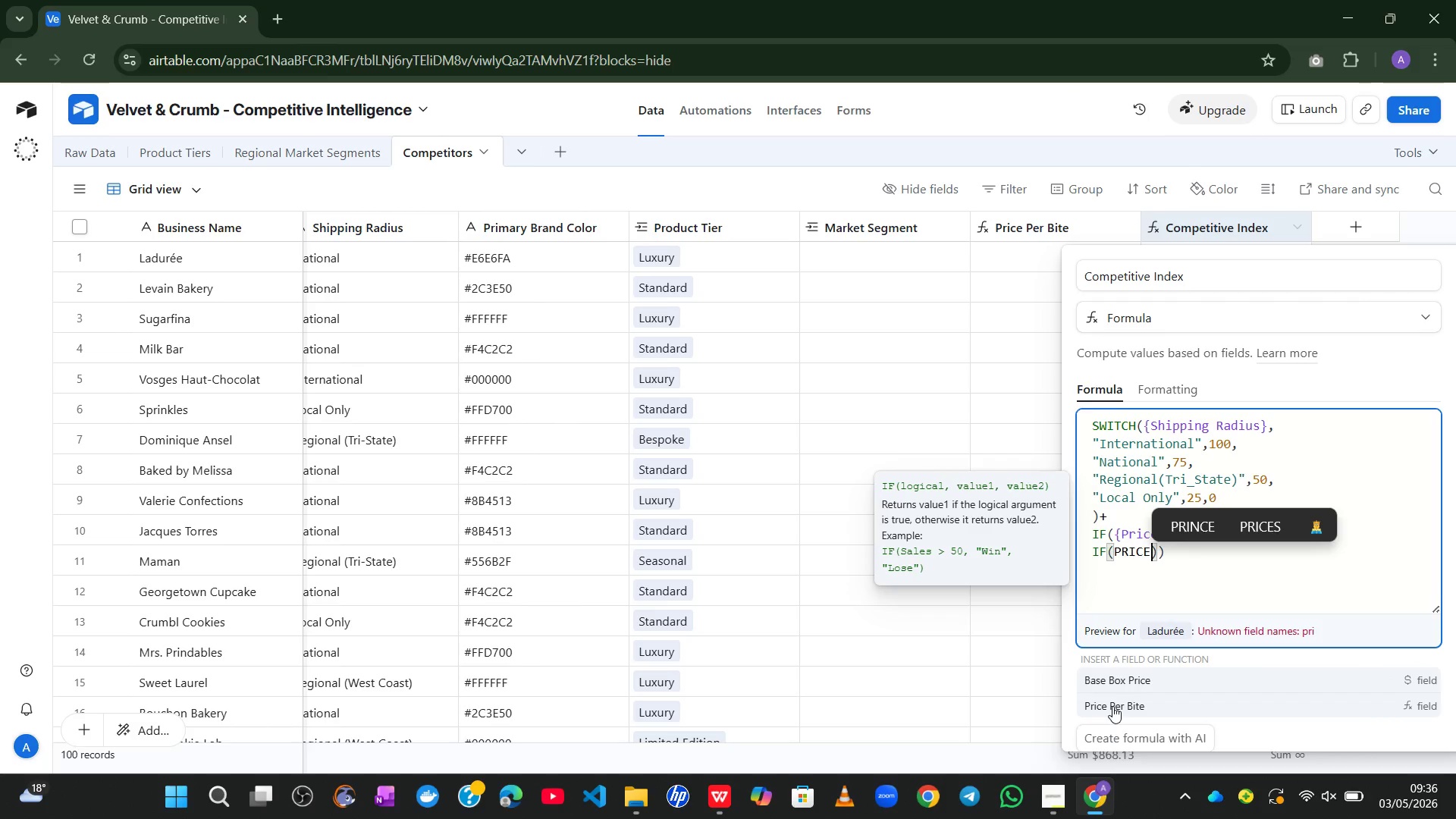 
left_click([1112, 706])
 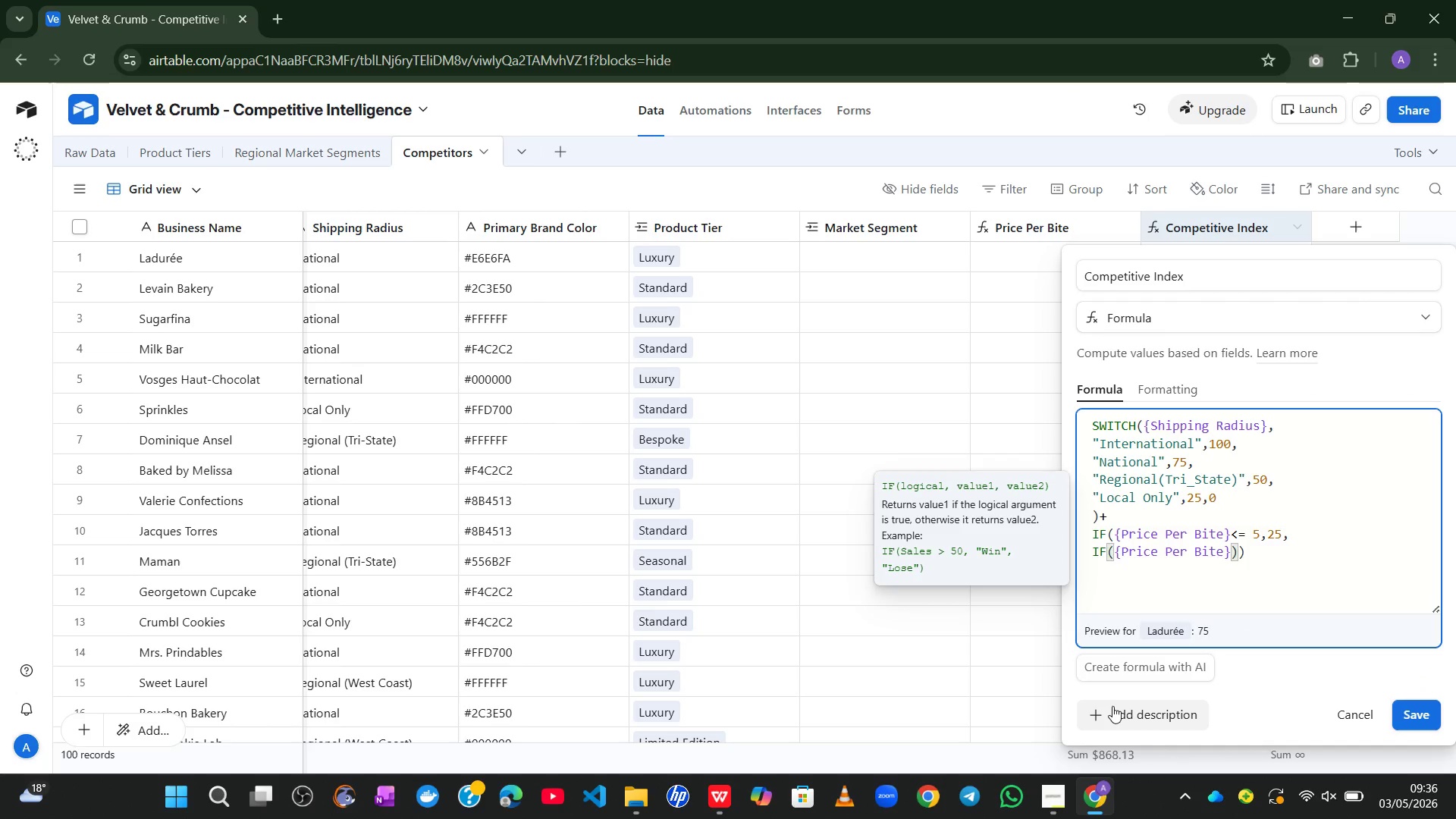 
type(<=10,15,)
 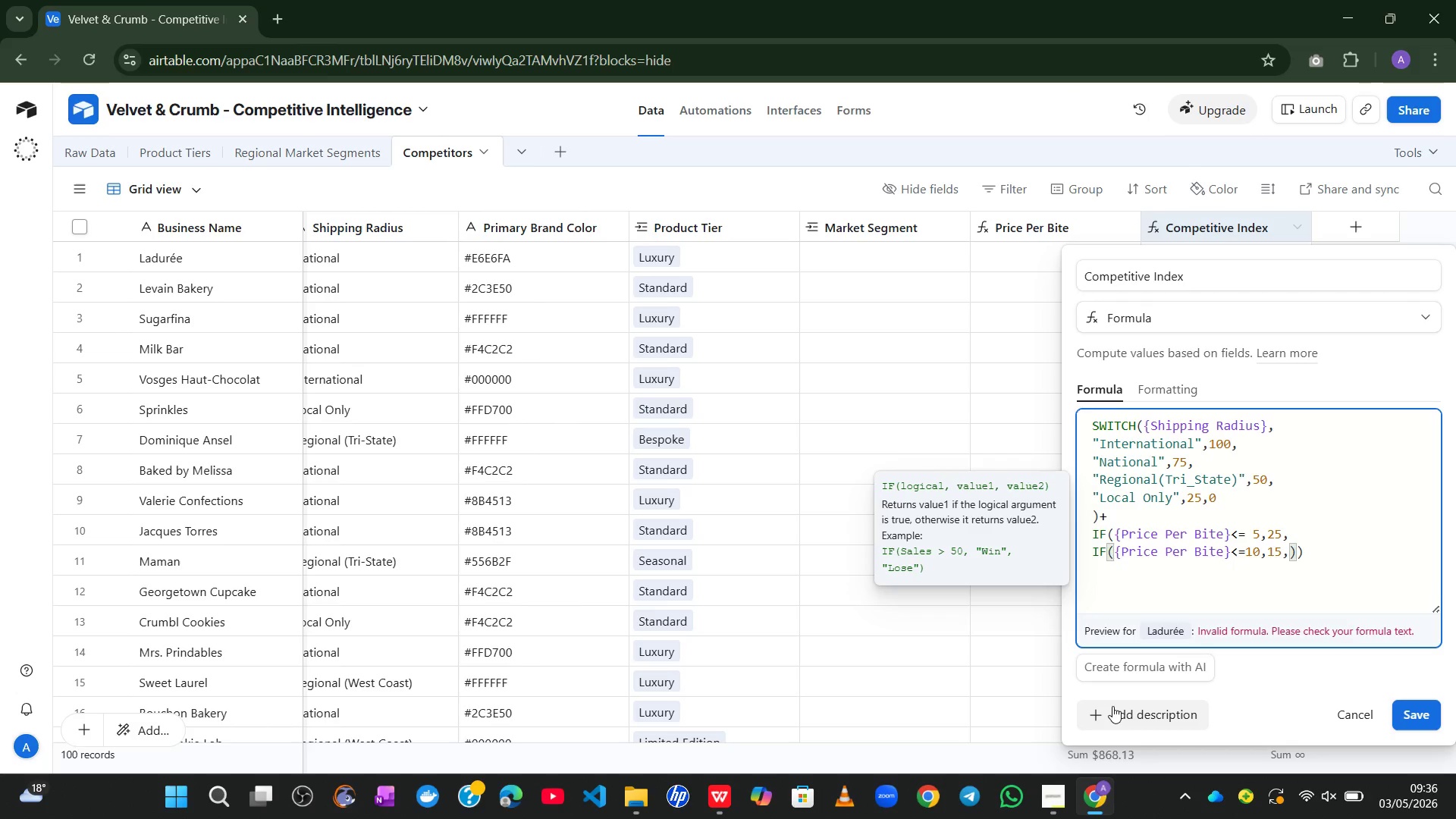 
key(Enter)
 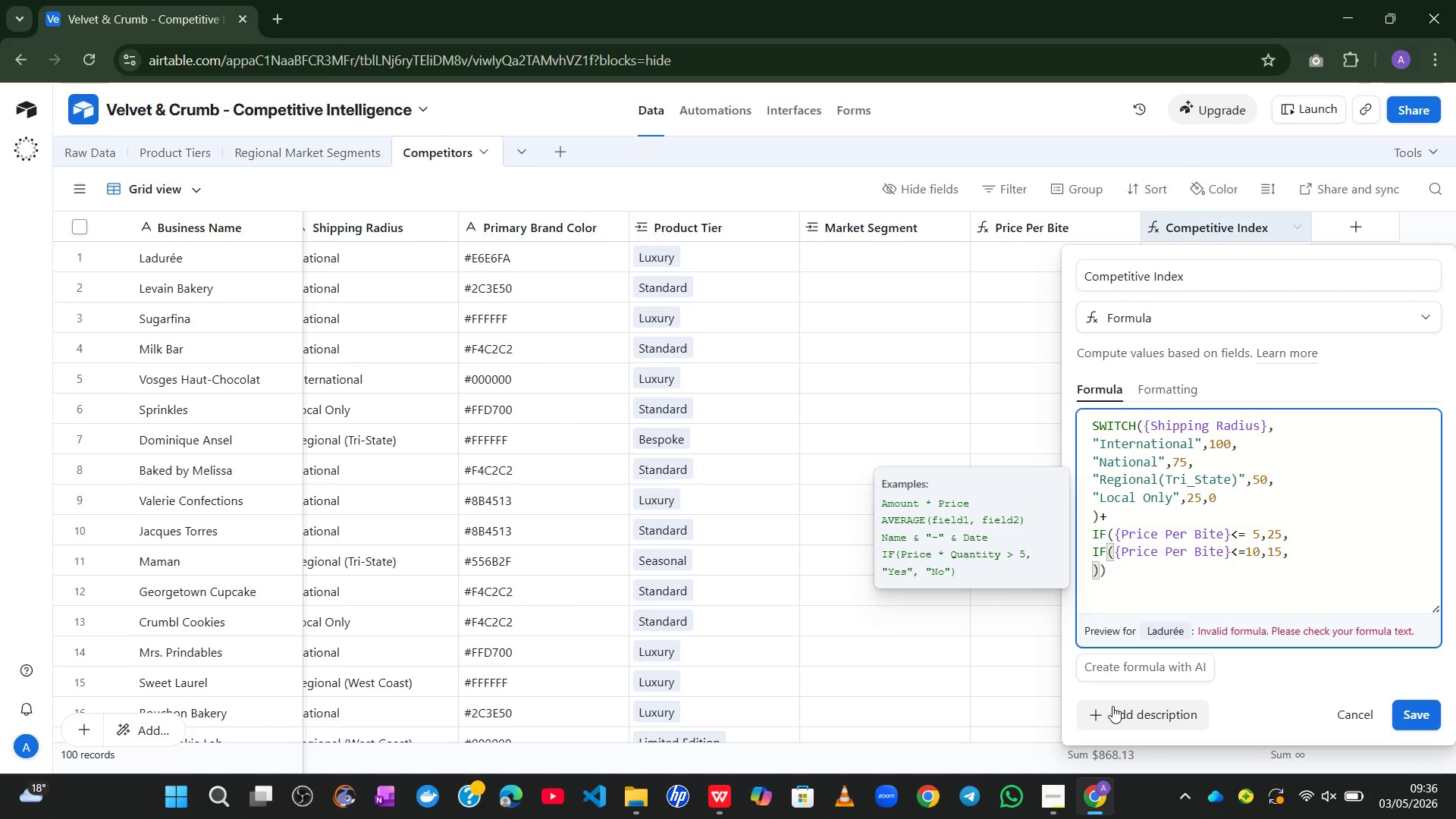 
type(IF({PRICE)
 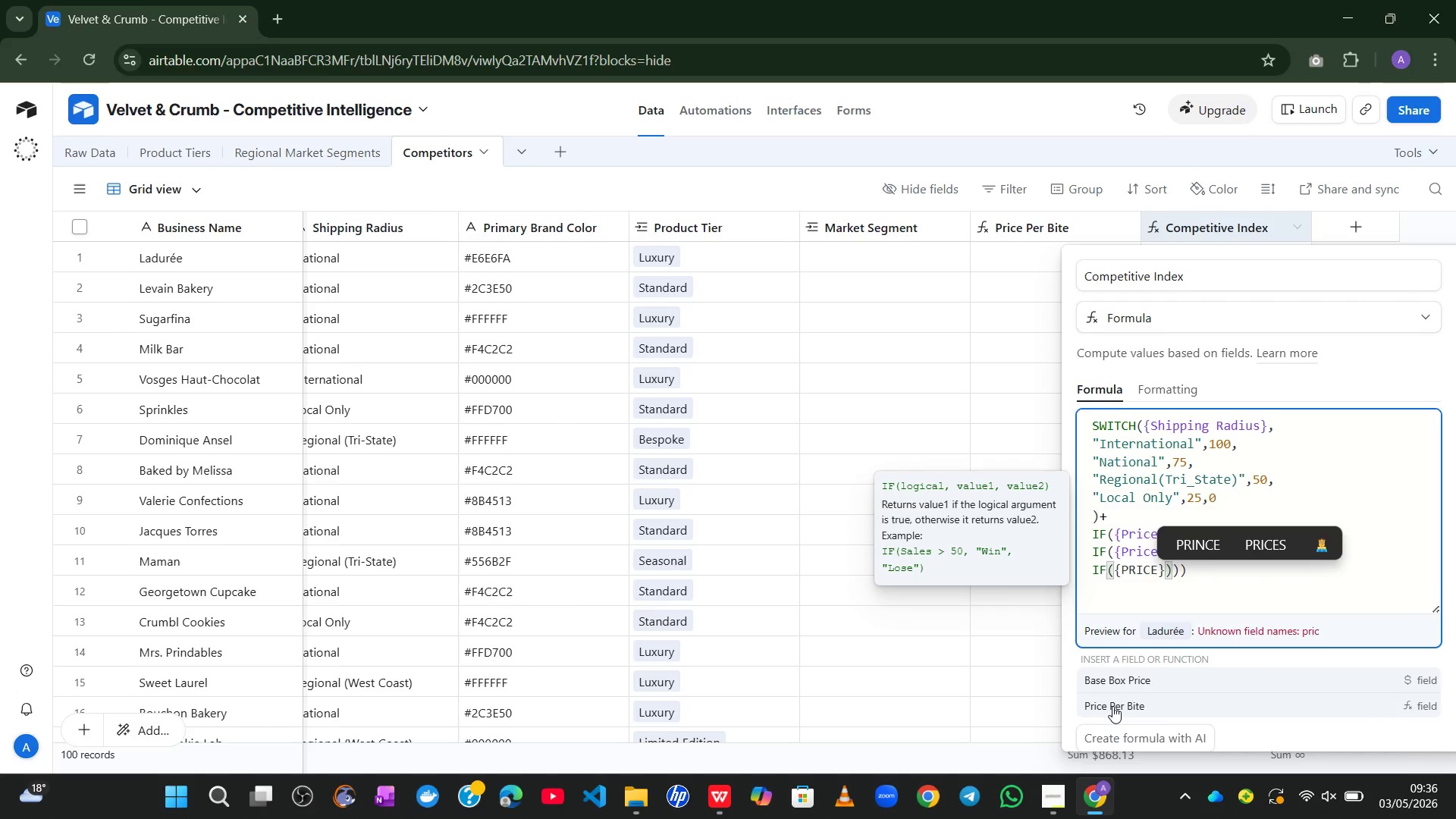 
left_click([1174, 706])
 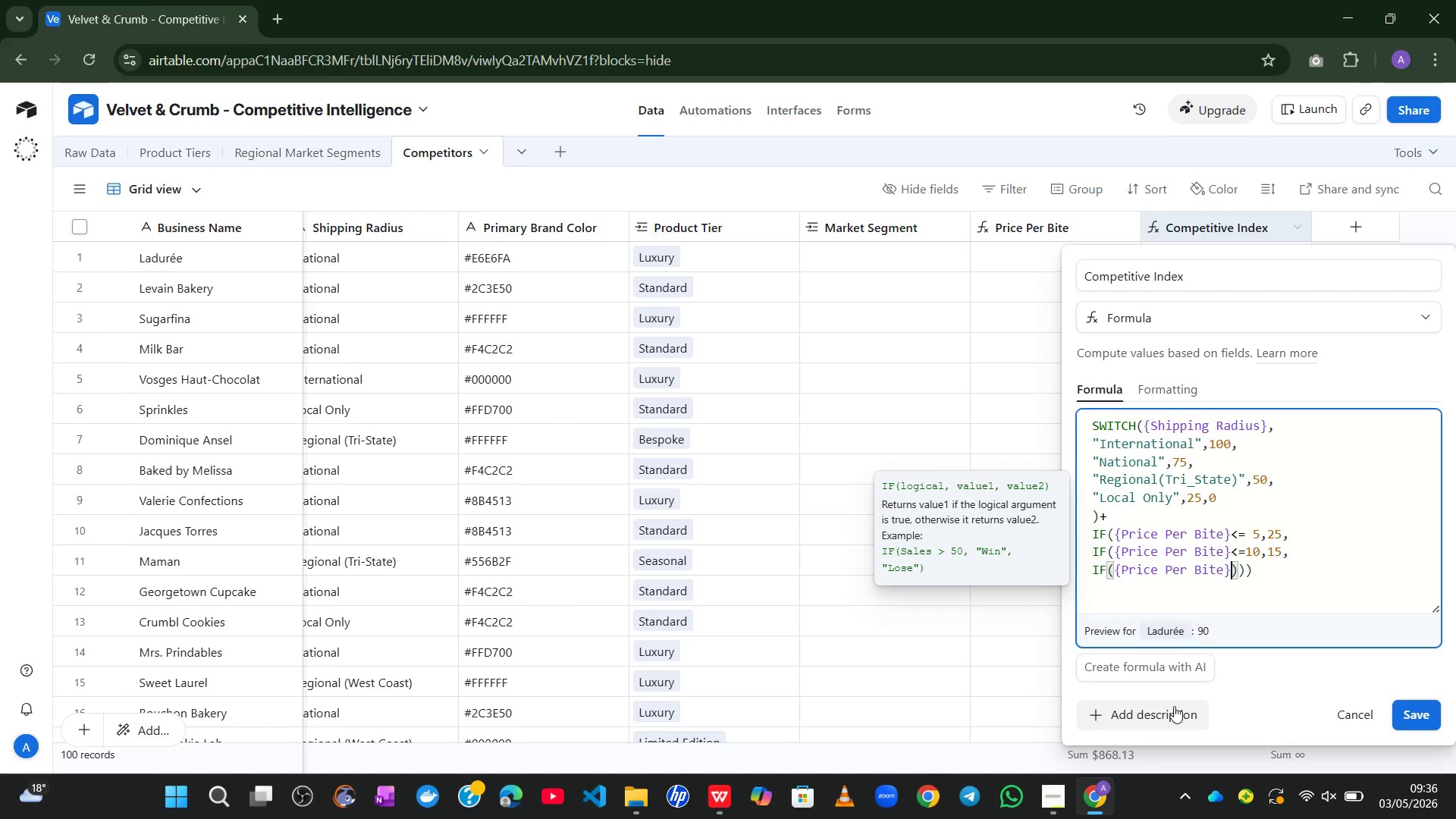 
key(Shift+ShiftLeft)
 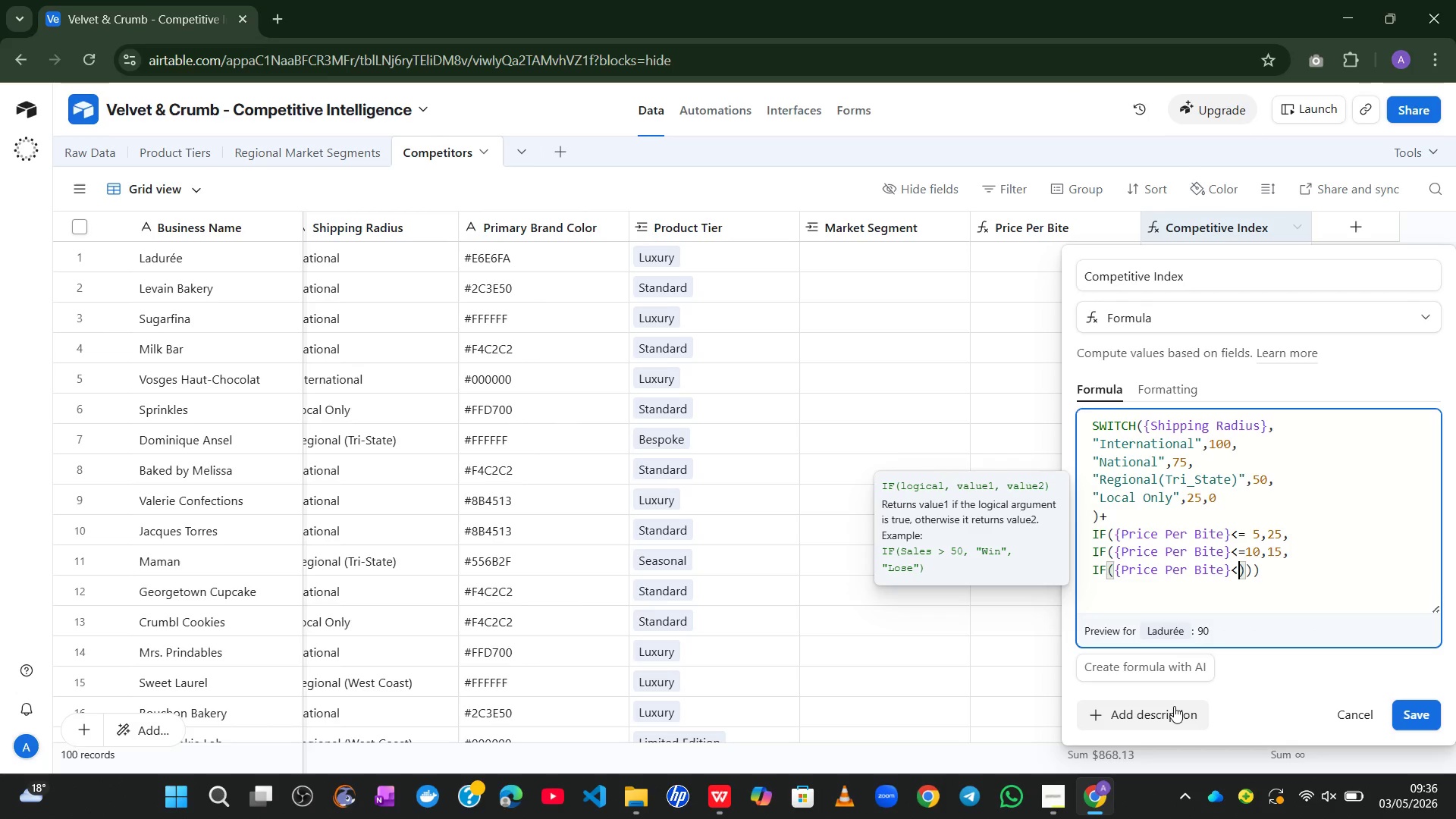 
key(Shift+Comma)
 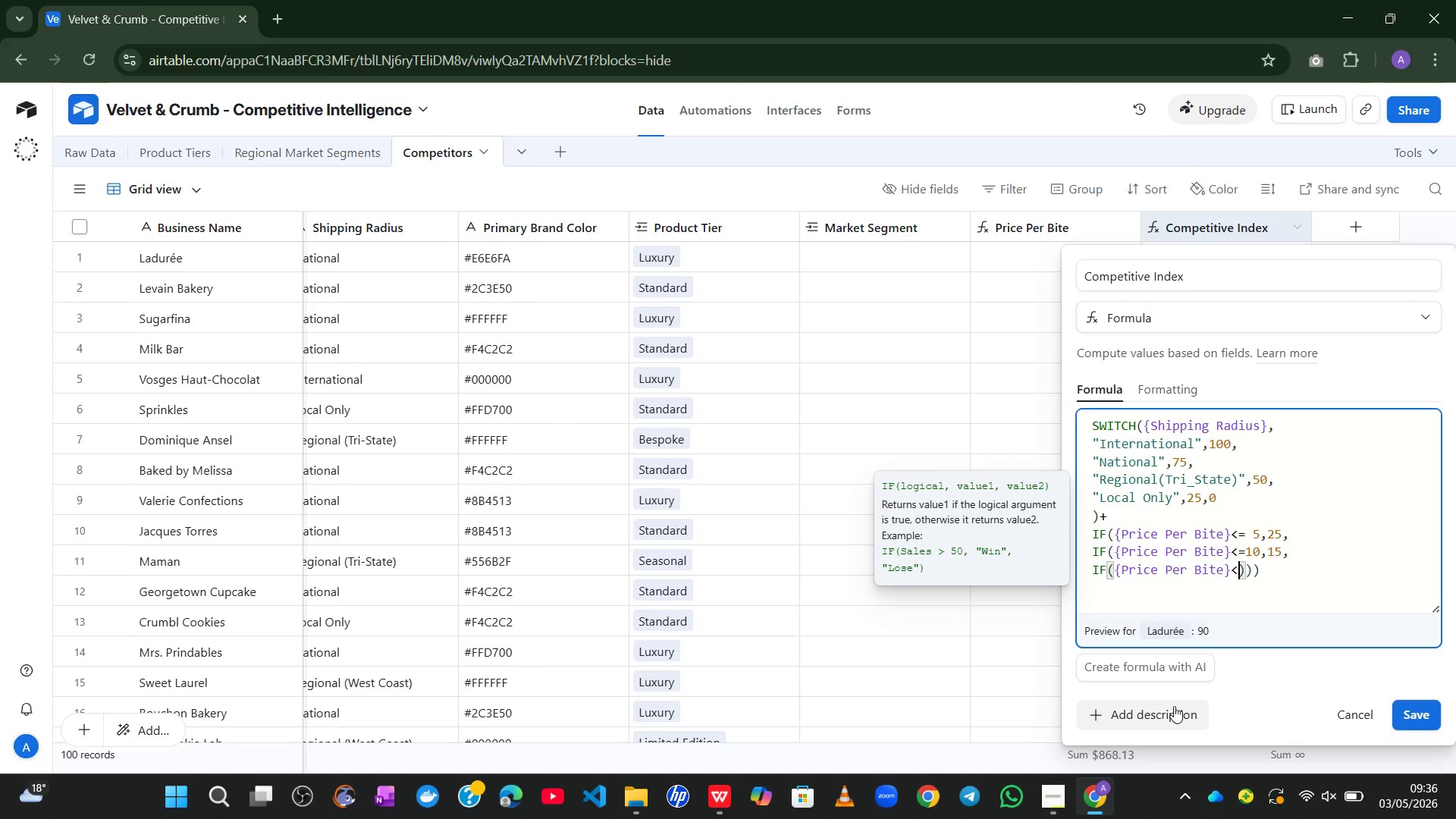 
key(Equal)
 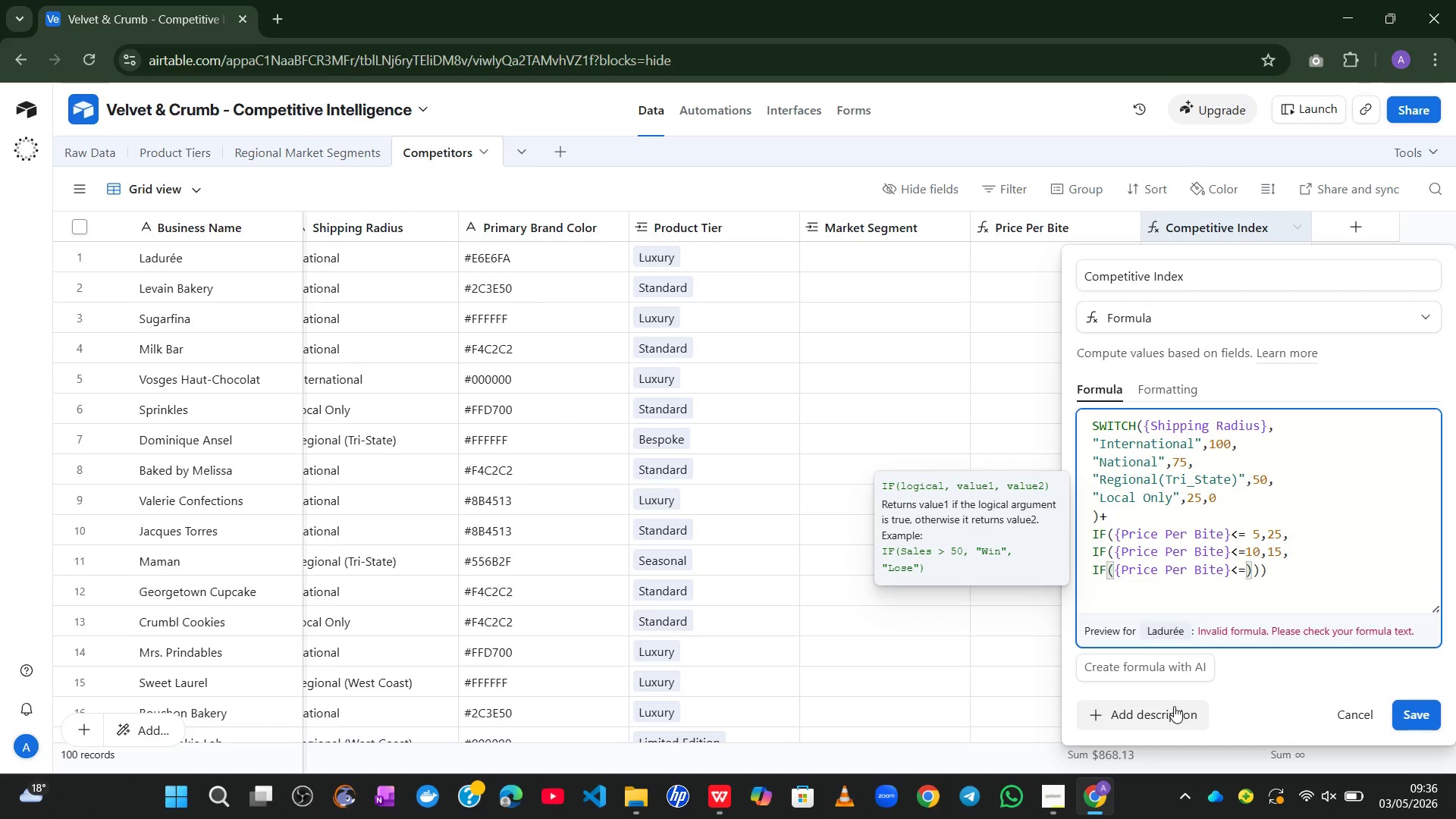 
type(20,10)
 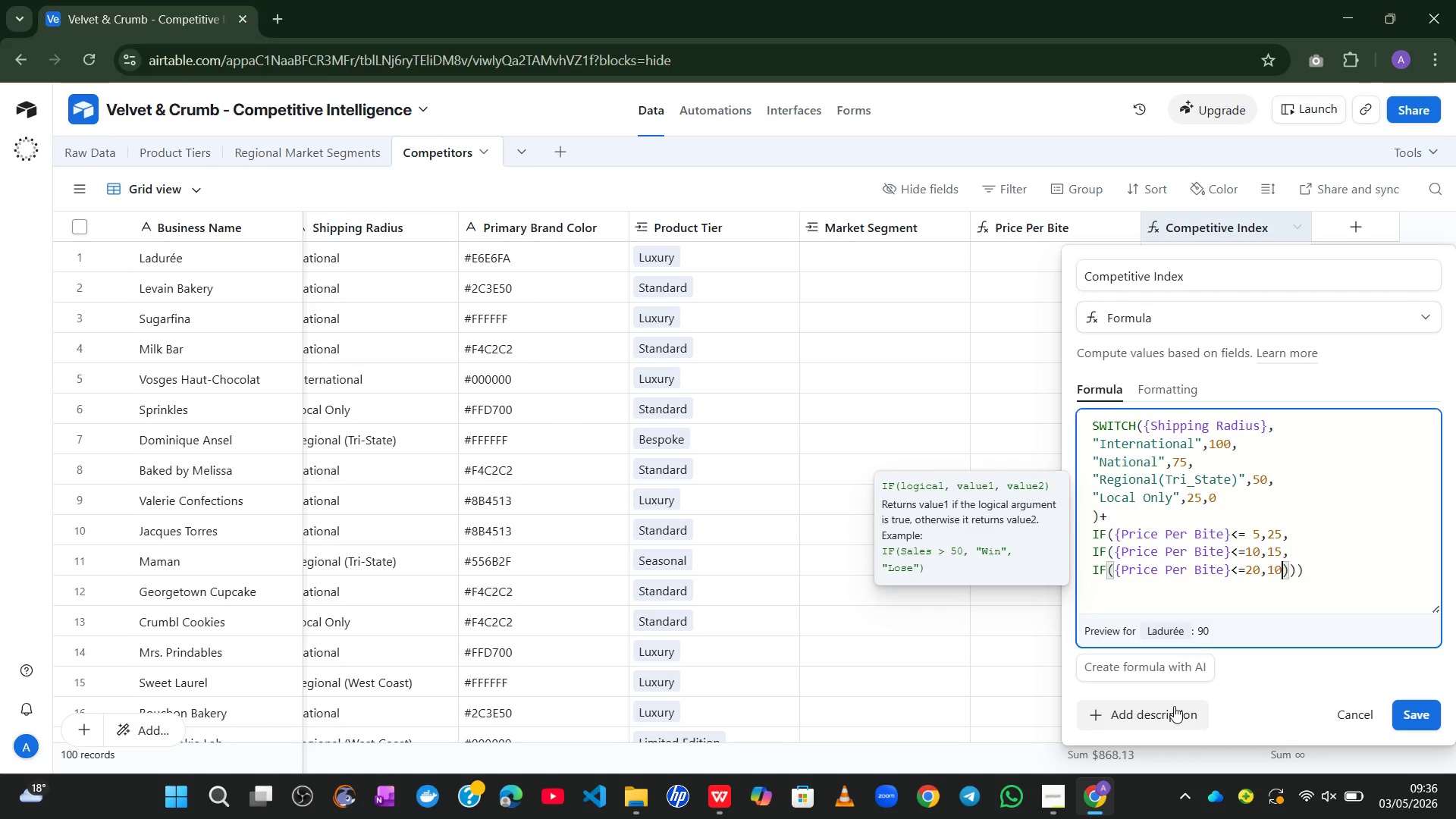 
key(Comma)
 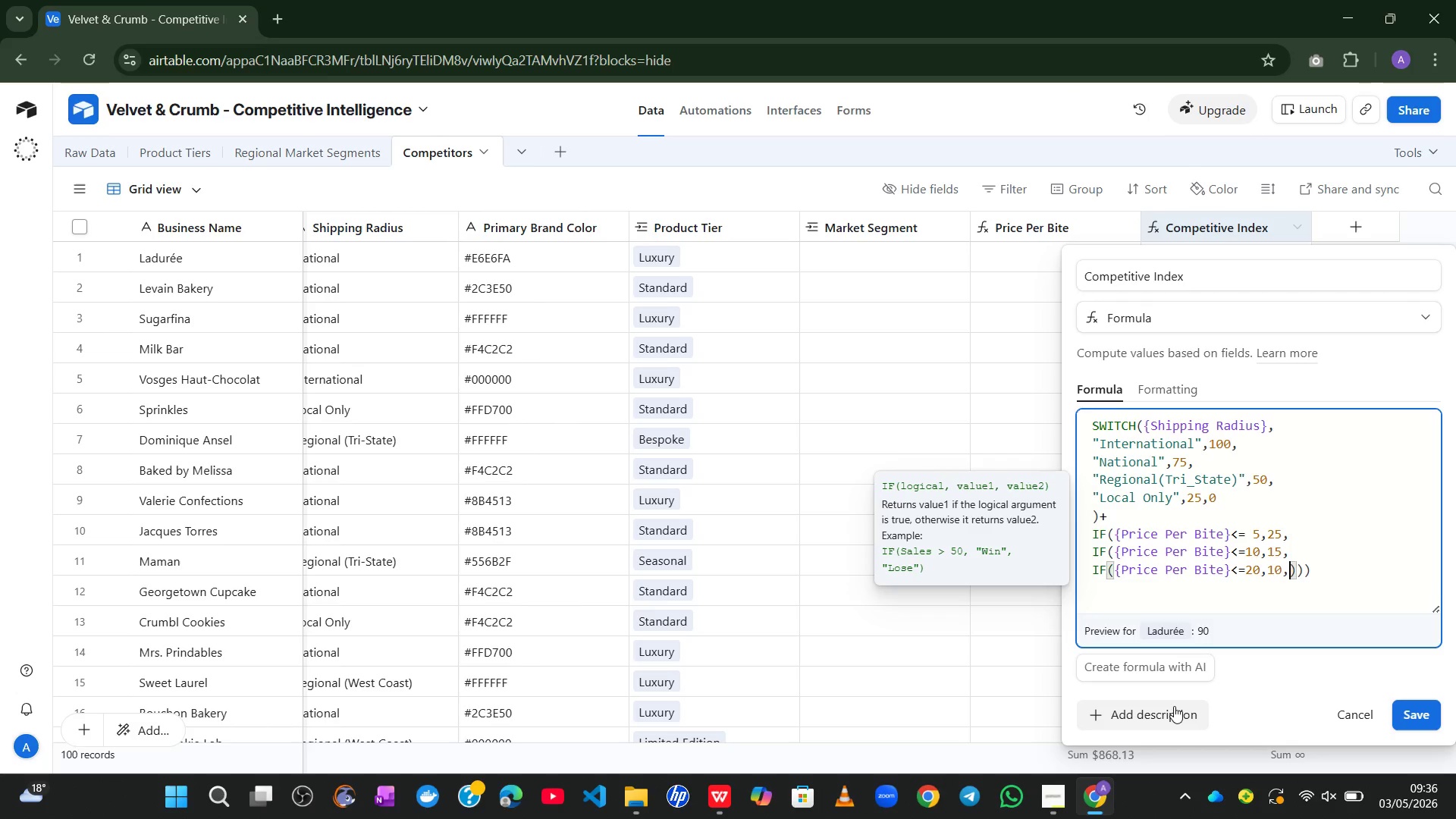 
key(5)
 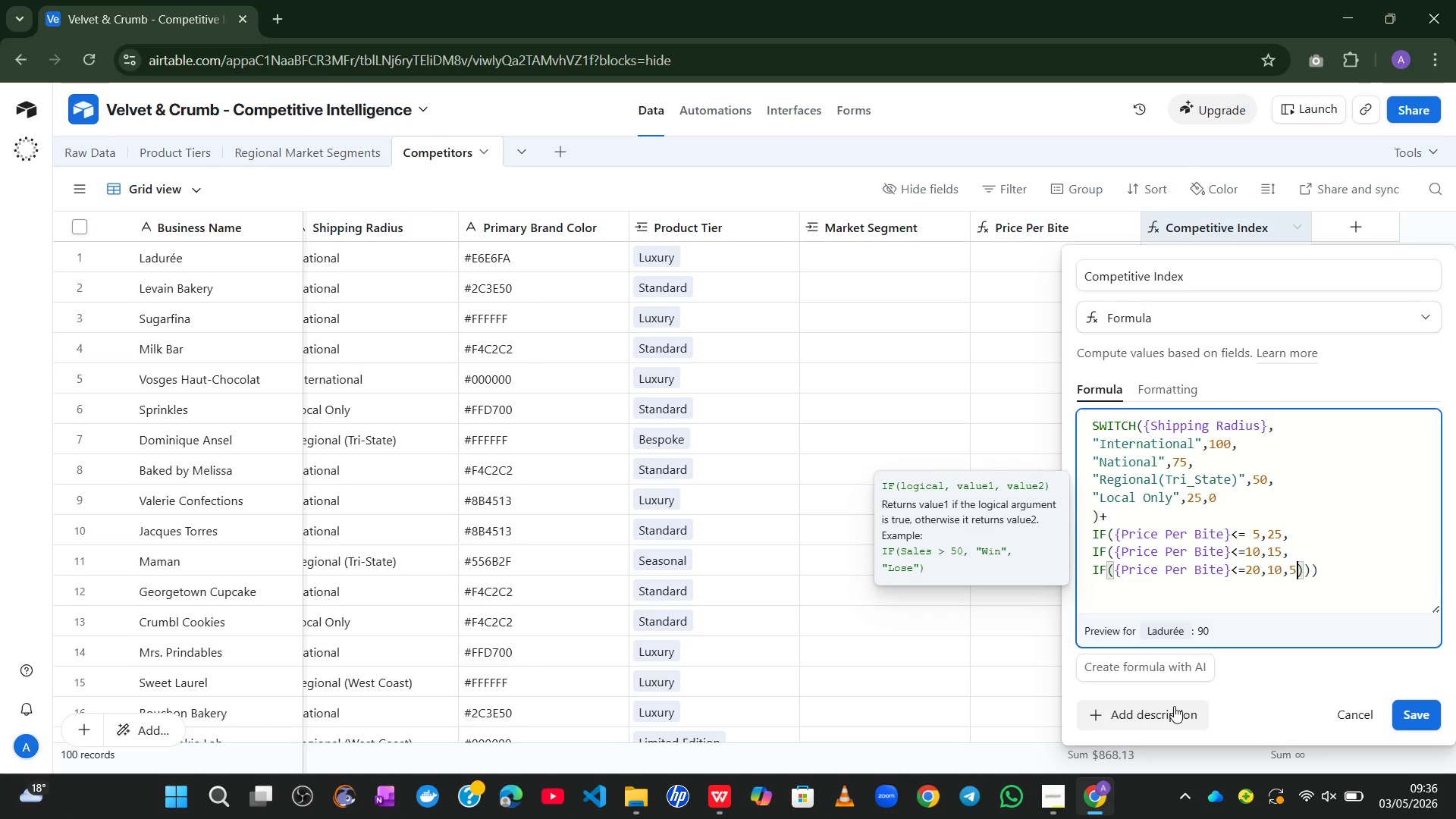 
wait(5.25)
 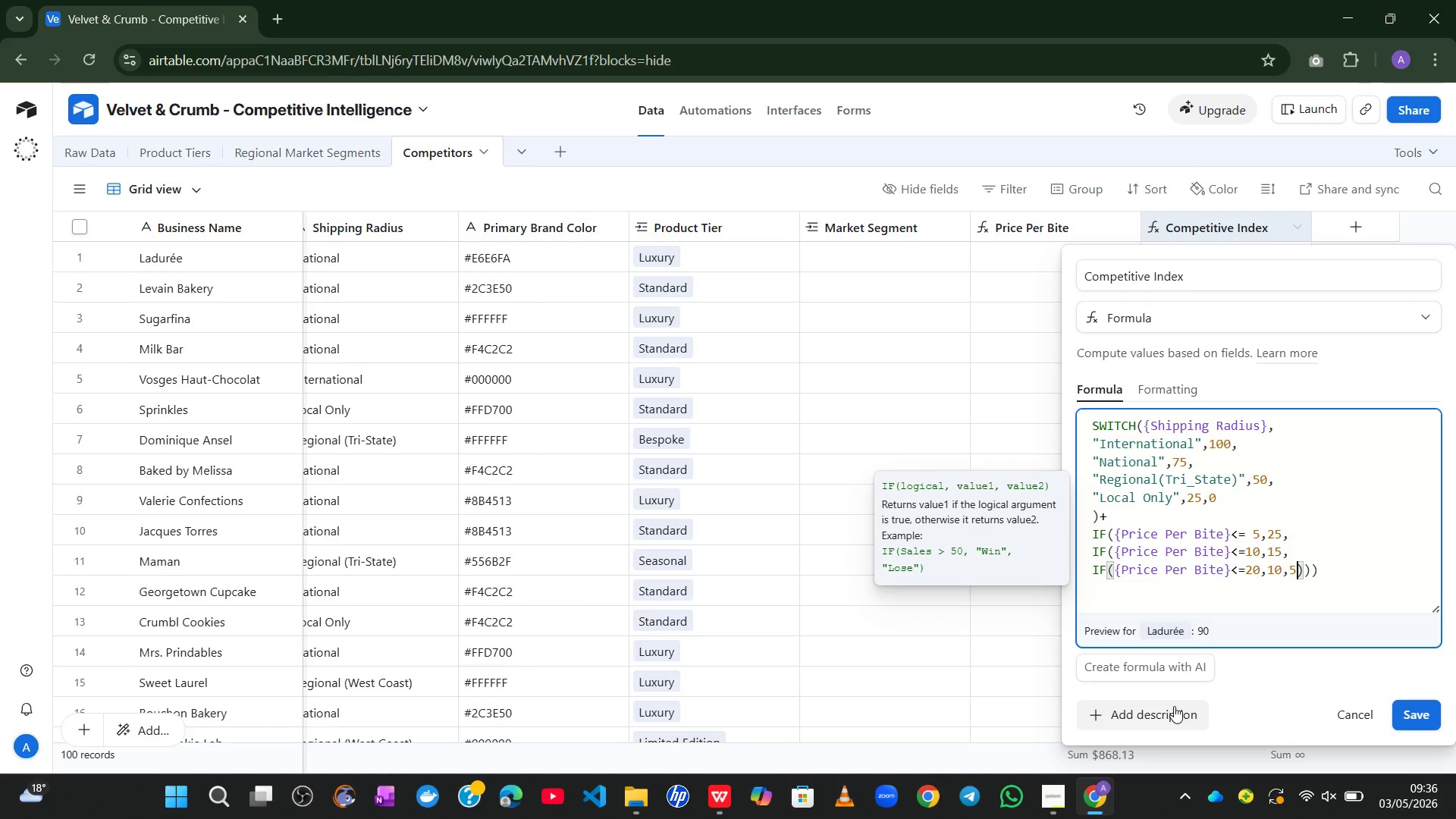 
left_click([1278, 541])
 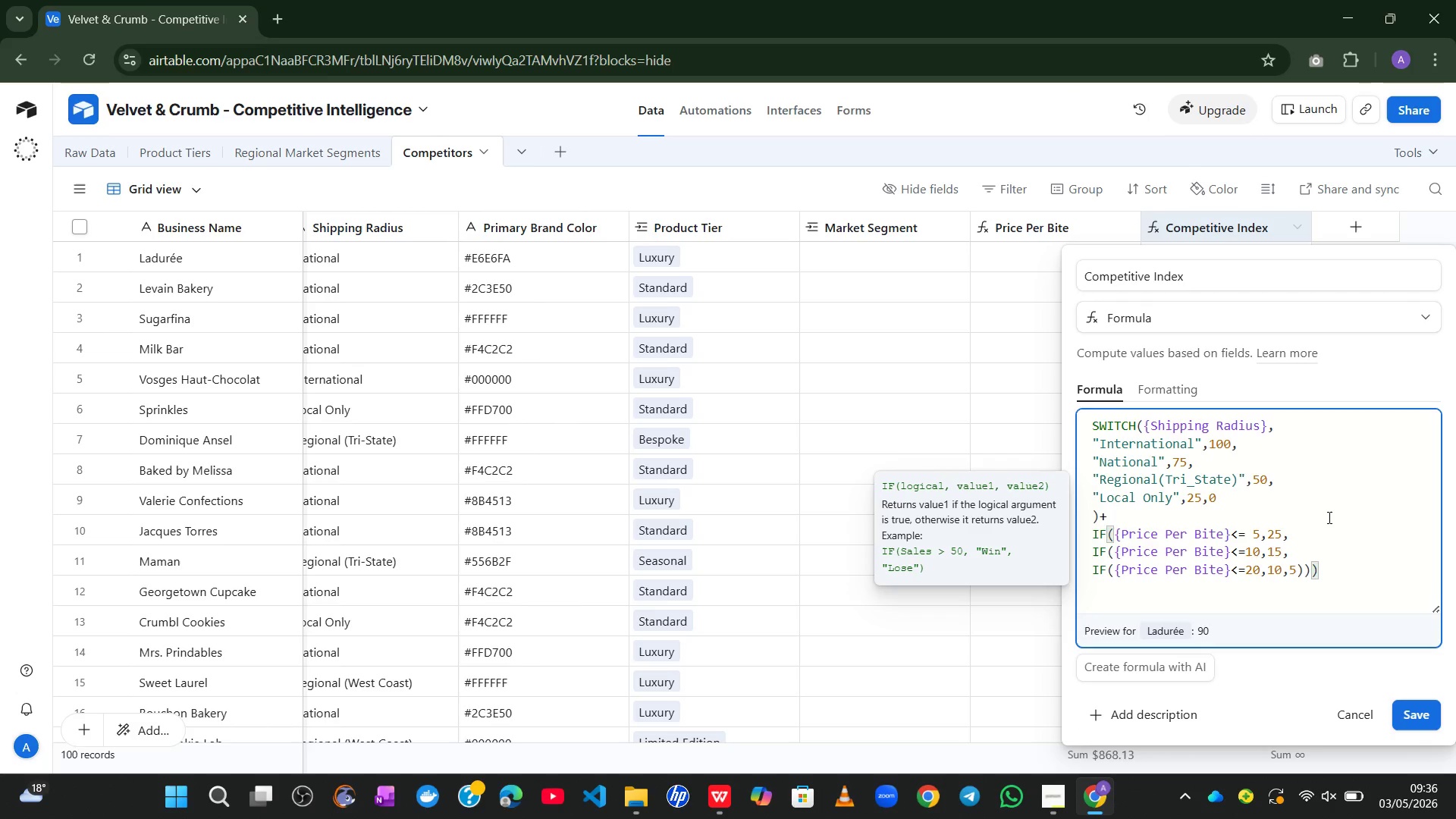 
left_click([1328, 517])
 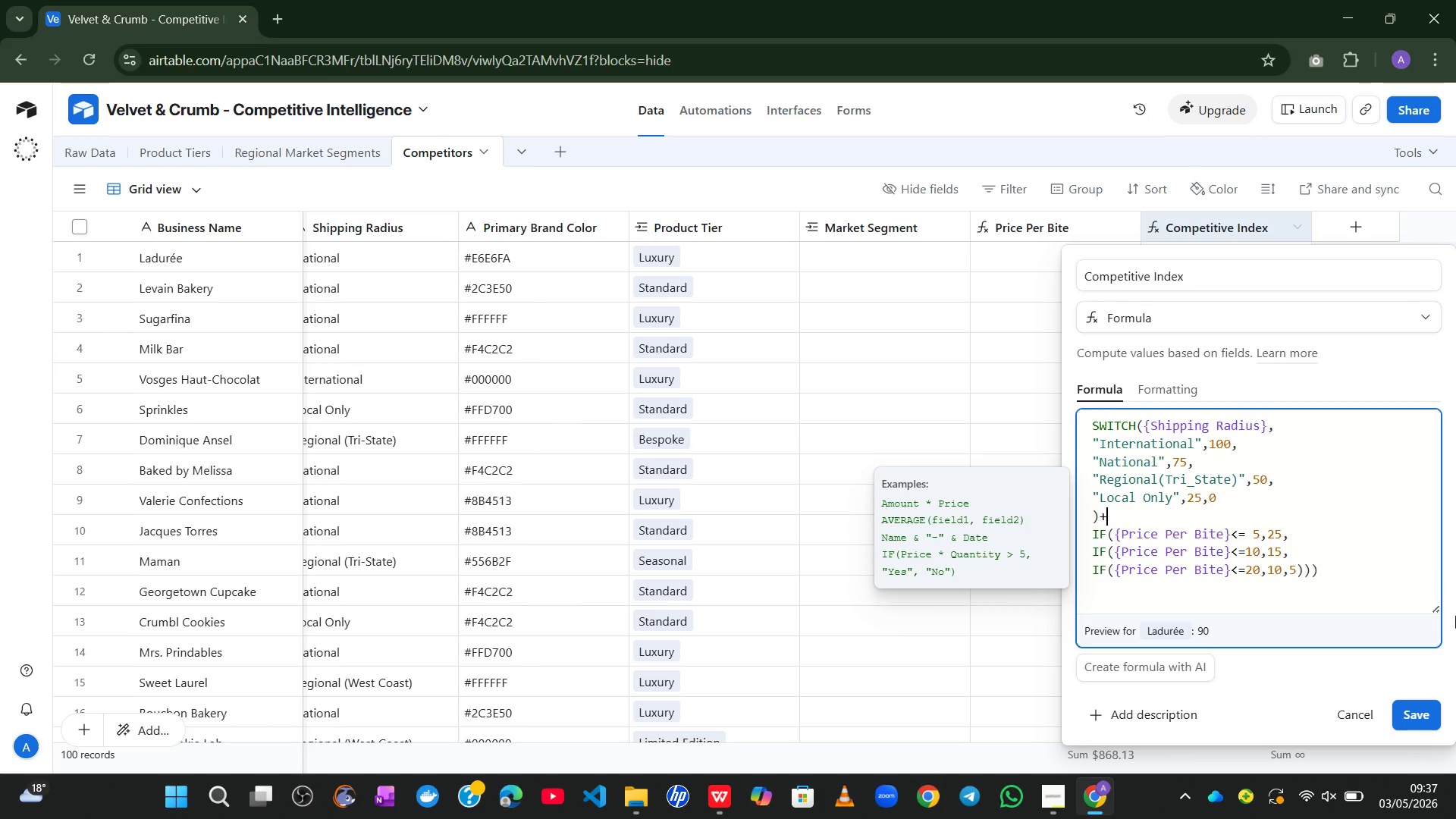 
left_click([1410, 717])
 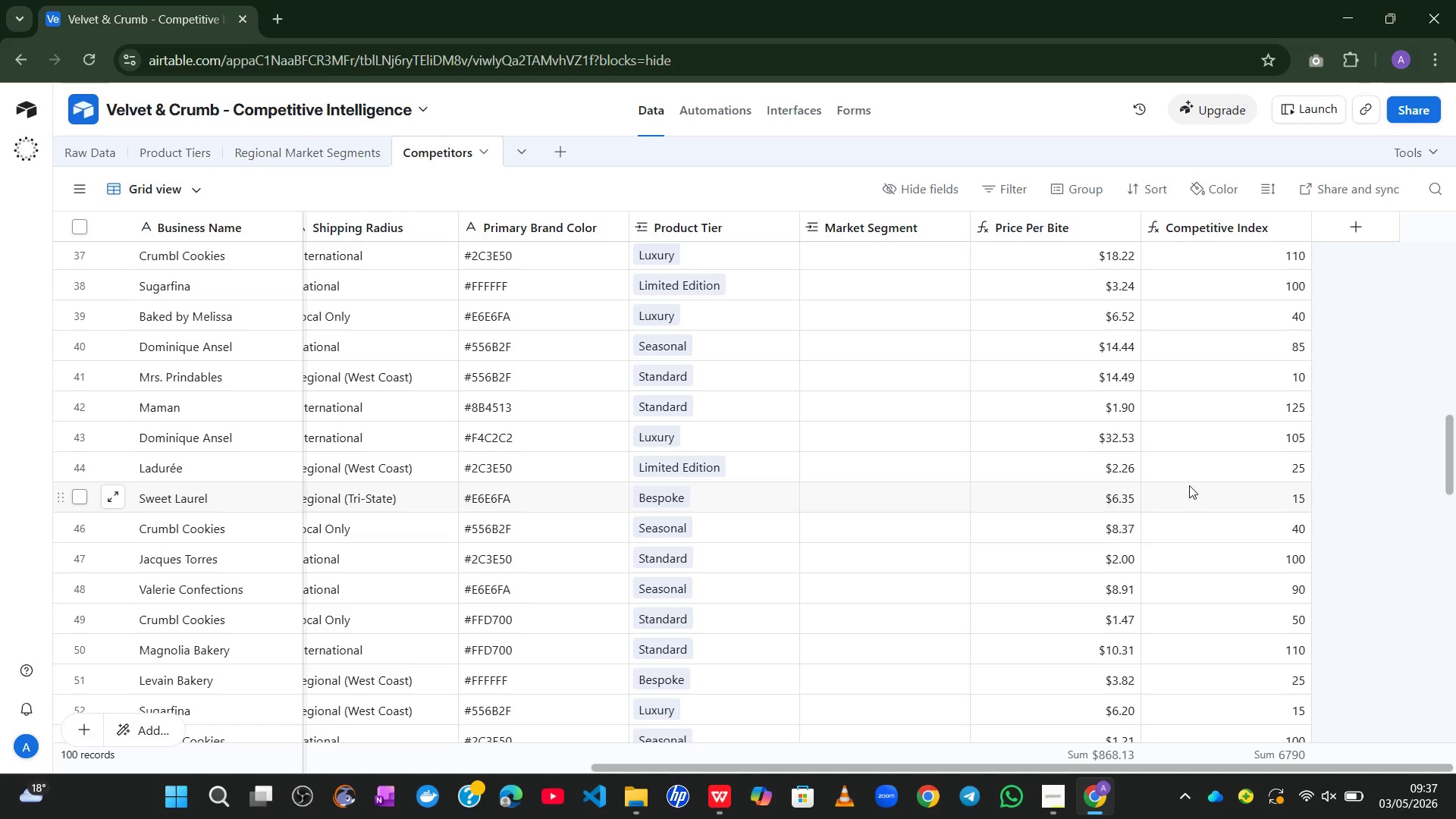 
wait(18.05)
 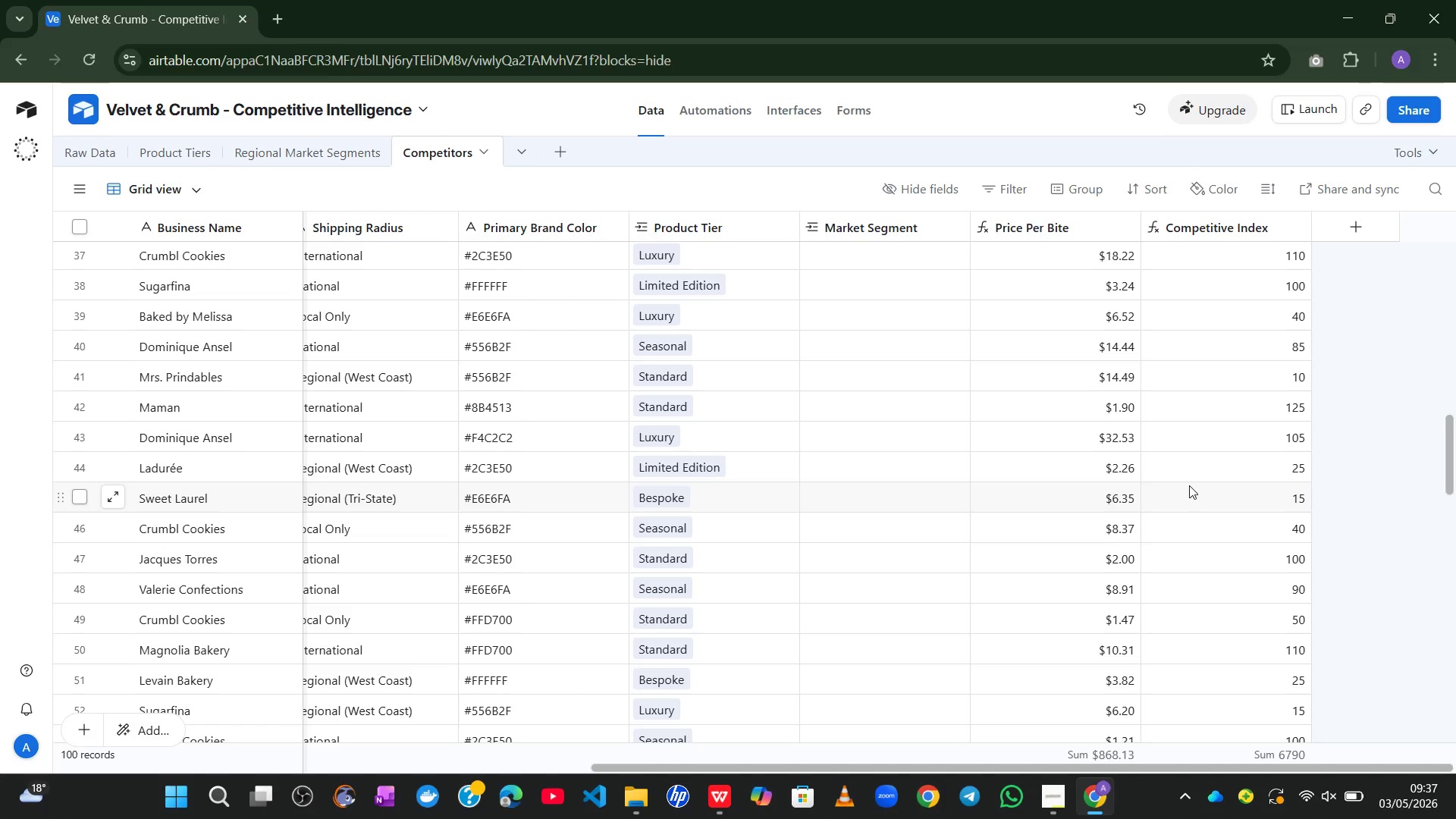 
left_click([1046, 796])